 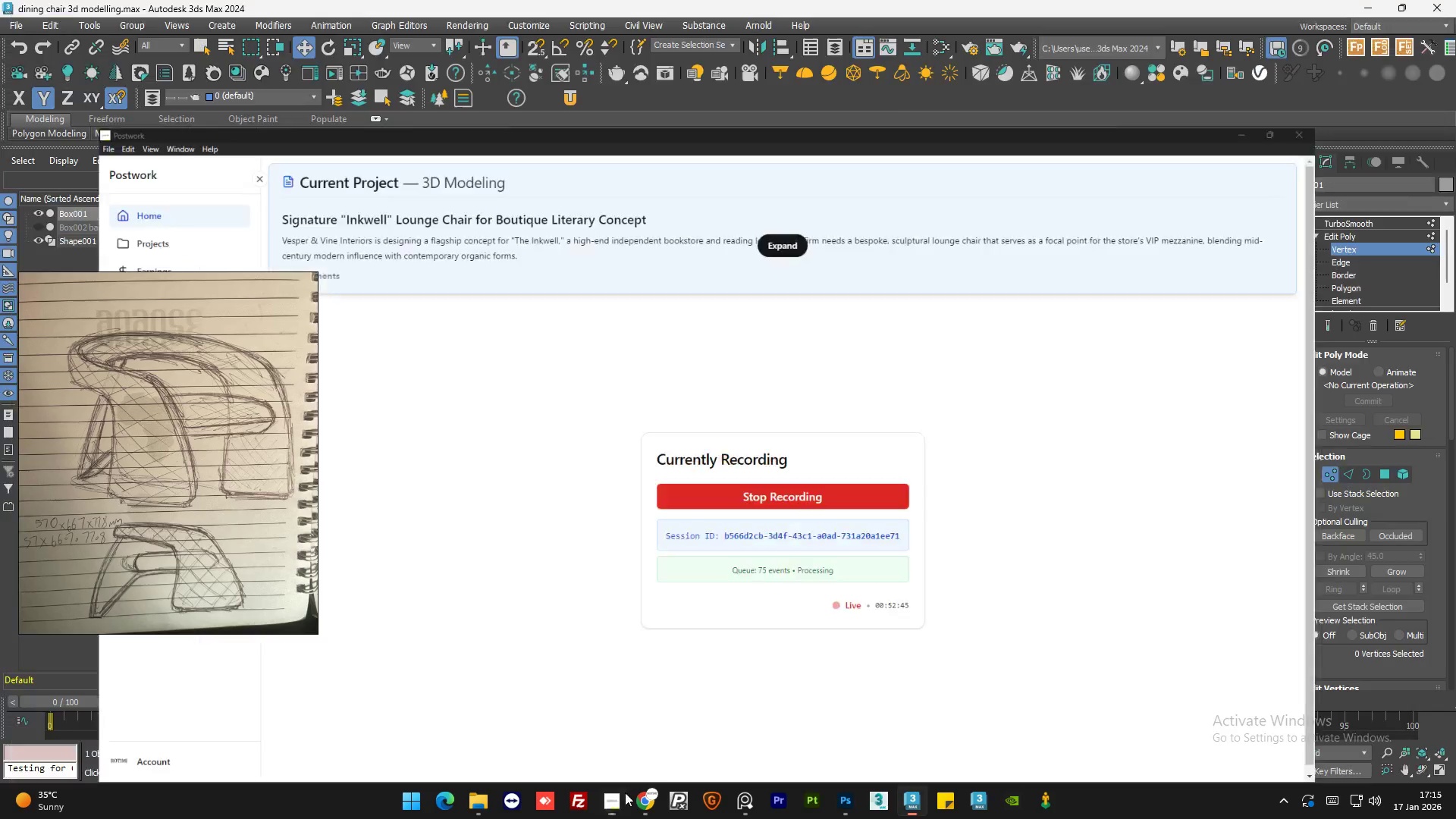 
scroll: coordinate [1009, 449], scroll_direction: down, amount: 1.0
 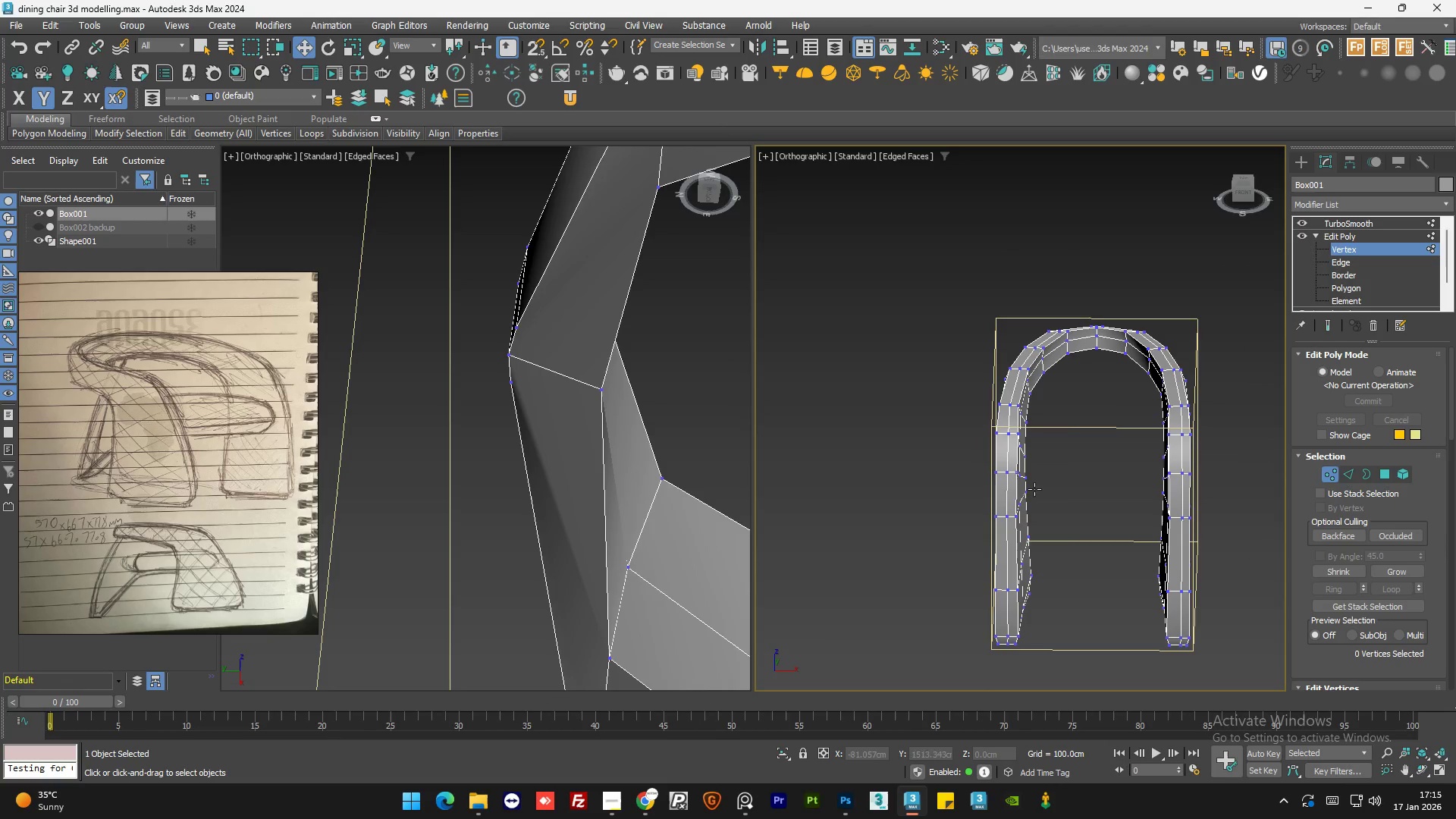 
hold_key(key=AltLeft, duration=0.41)
 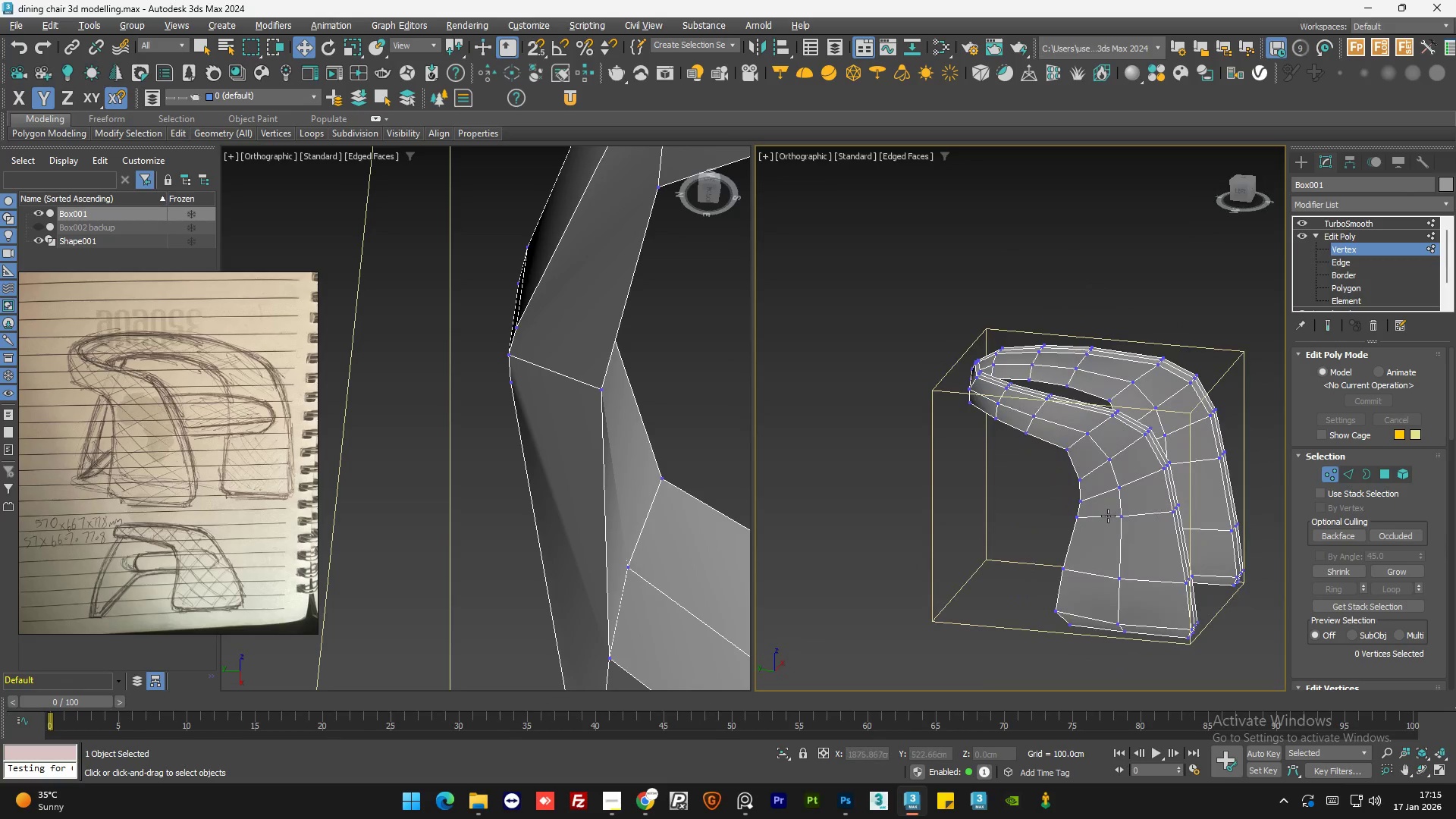 
hold_key(key=AltLeft, duration=1.02)
 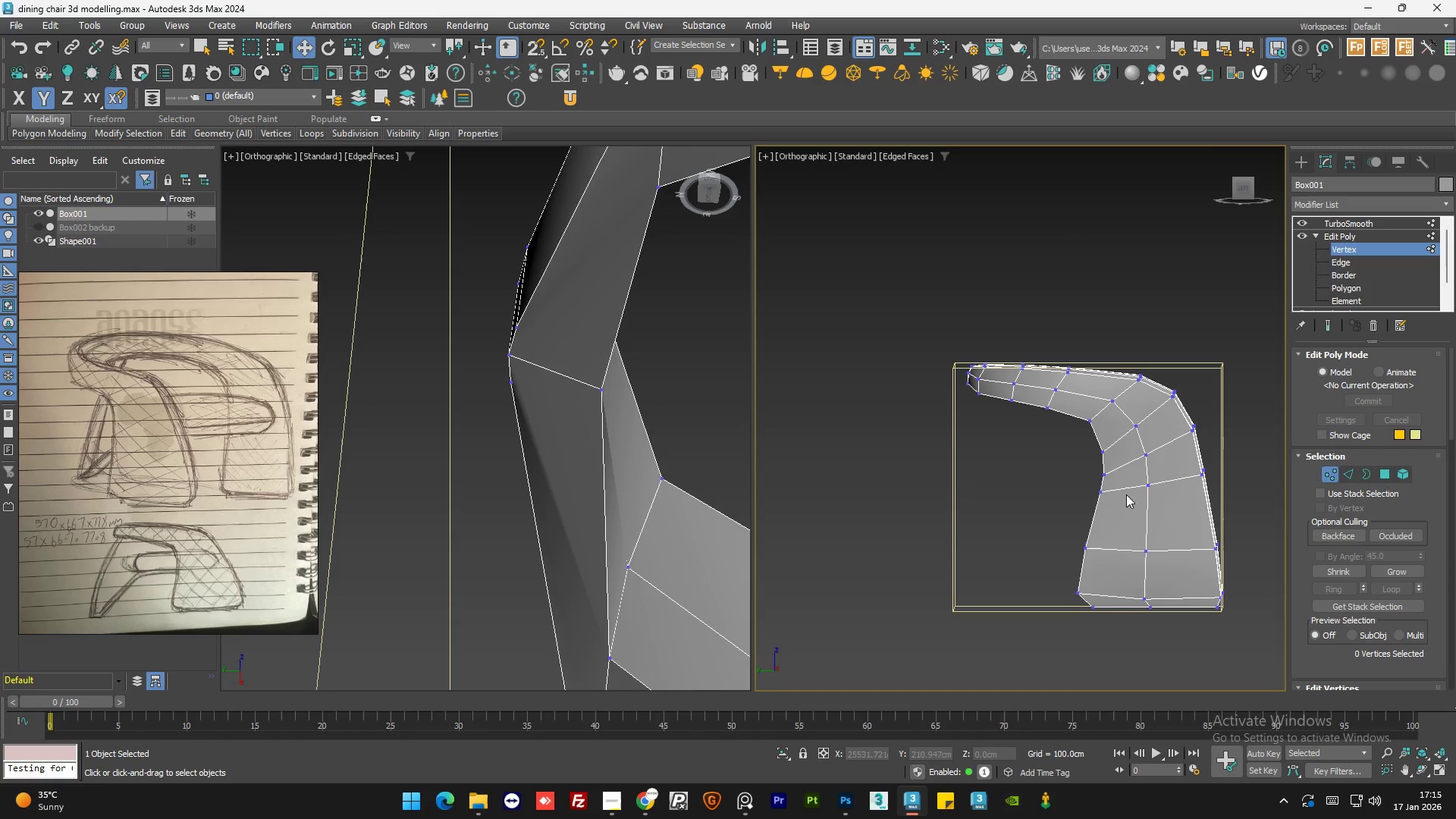 
hold_key(key=AltLeft, duration=1.05)
scroll: coordinate [1088, 570], scroll_direction: up, amount: 1.0
 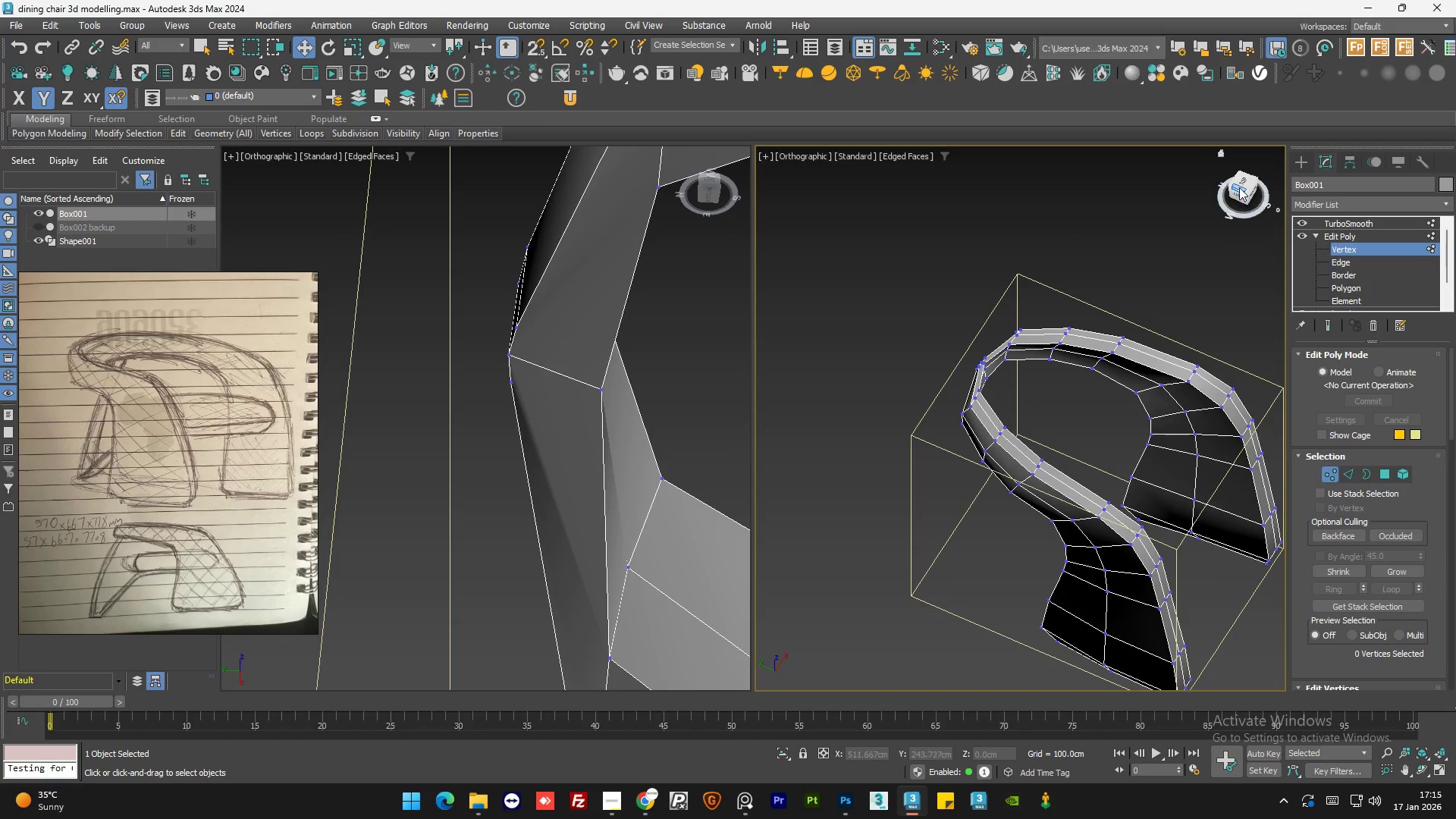 
left_click([1241, 184])
 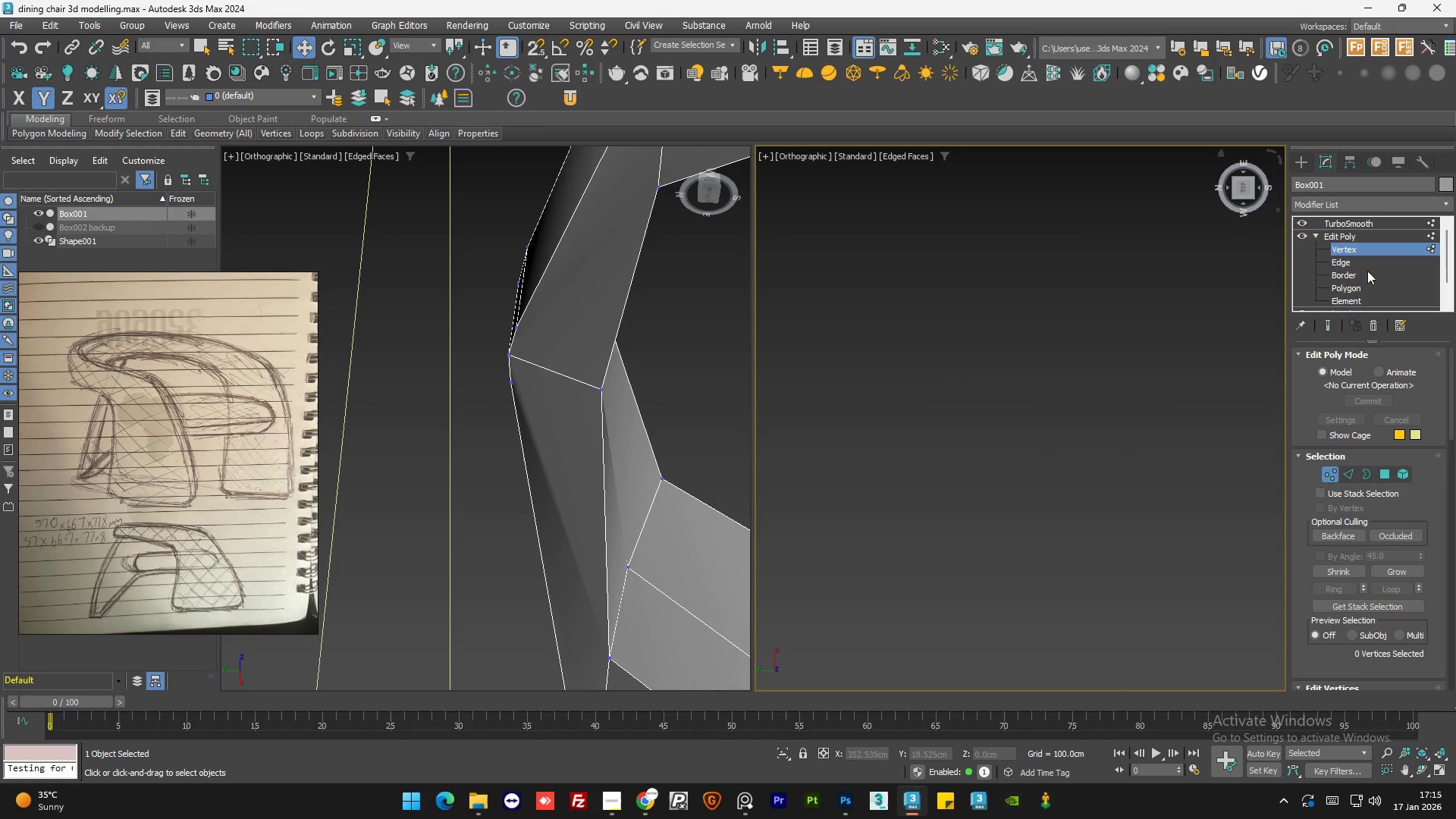 
left_click([1370, 264])
 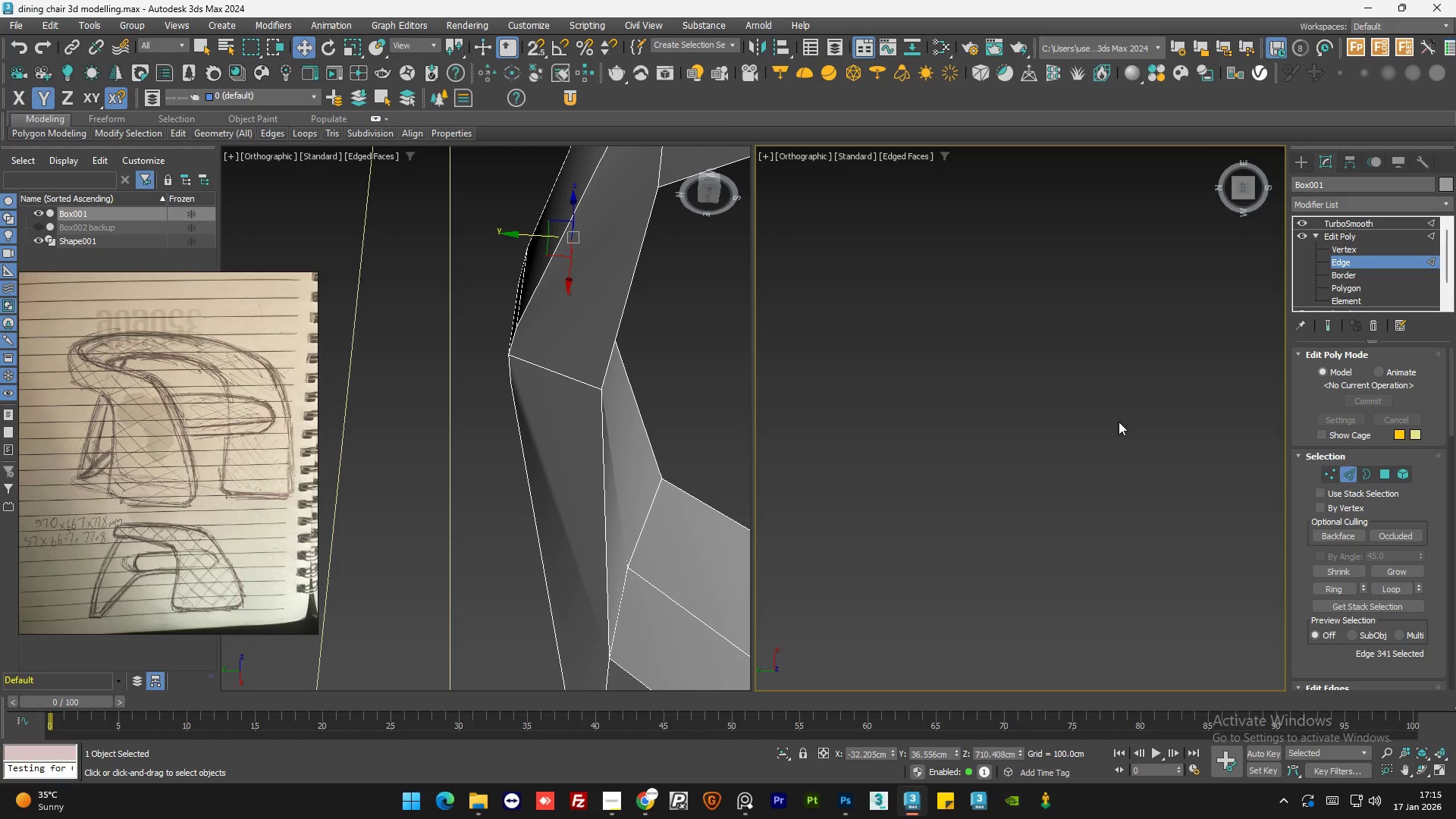 
scroll: coordinate [851, 454], scroll_direction: up, amount: 8.0
 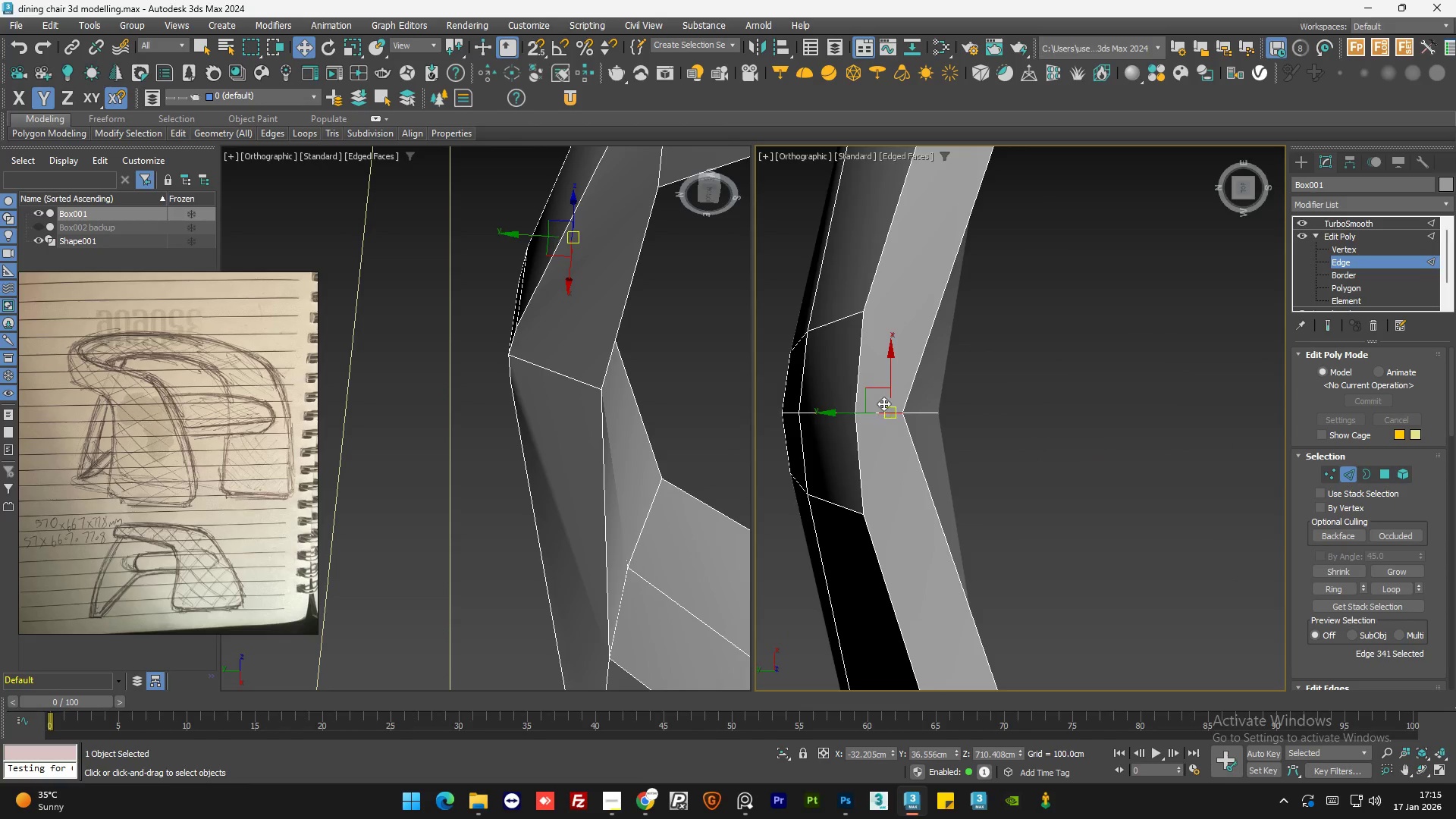 
scroll: coordinate [876, 410], scroll_direction: down, amount: 3.0
 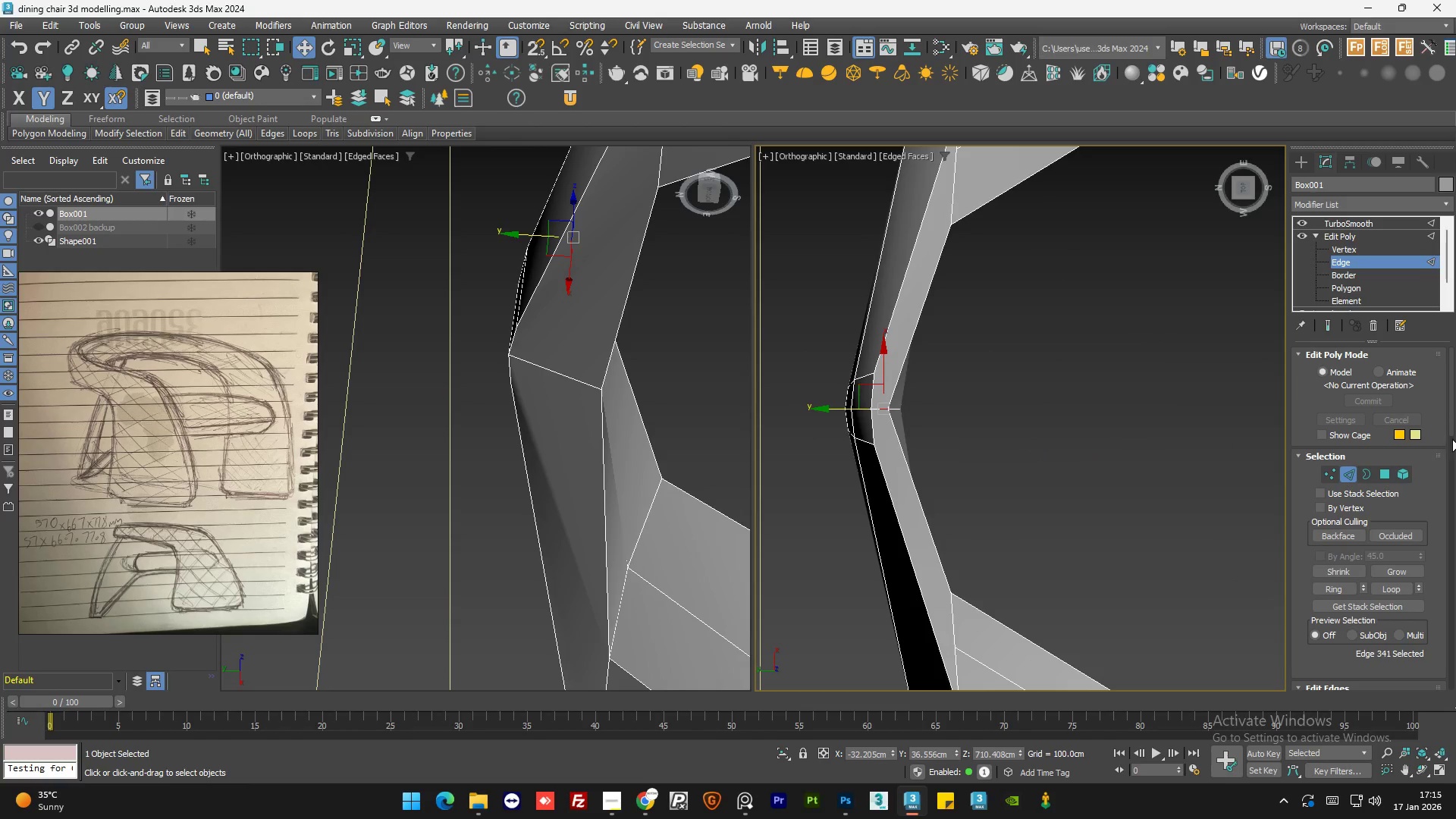 
left_click_drag(start_coordinate=[1454, 419], to_coordinate=[1453, 607])
 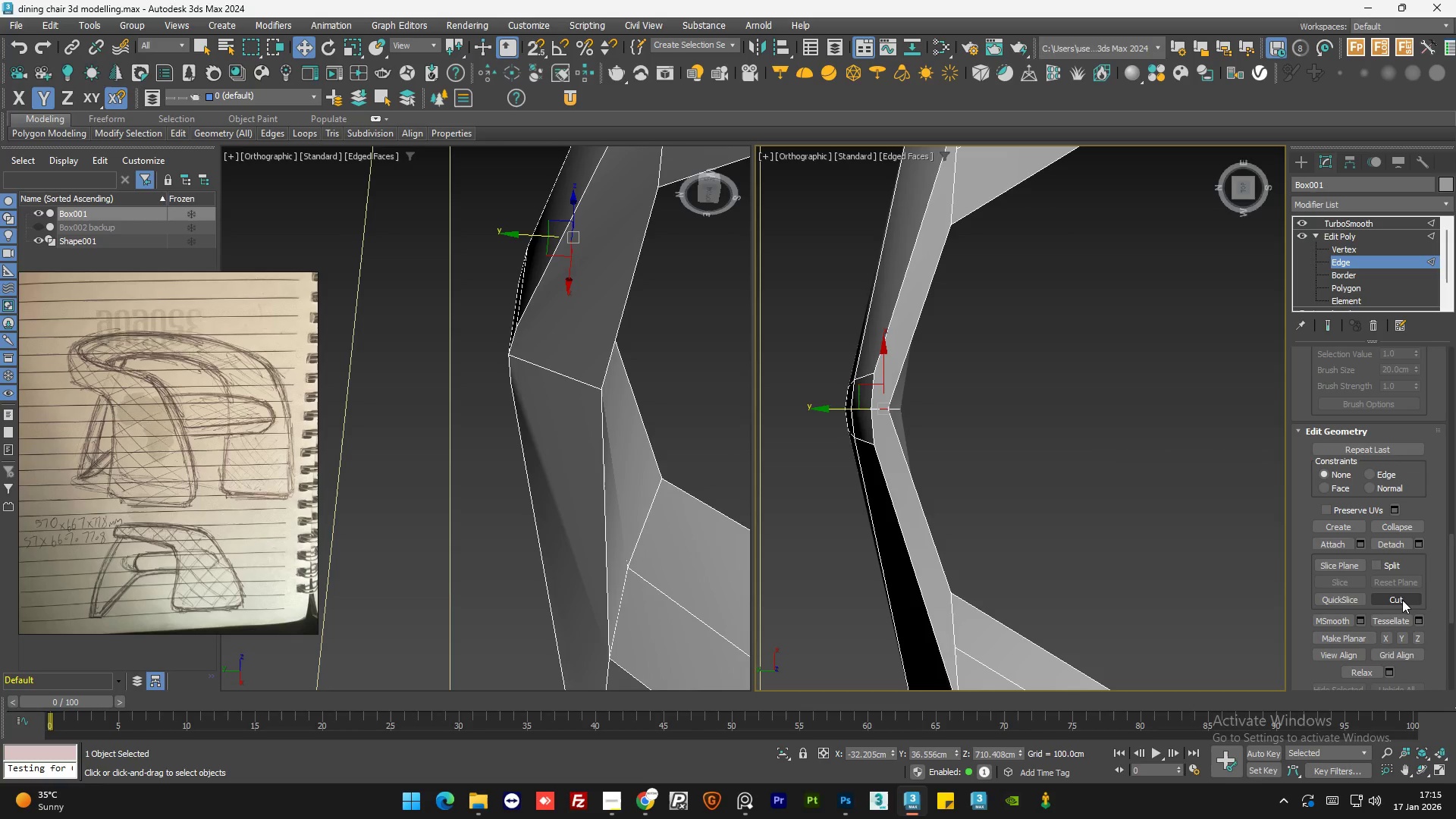 
left_click([1402, 600])
 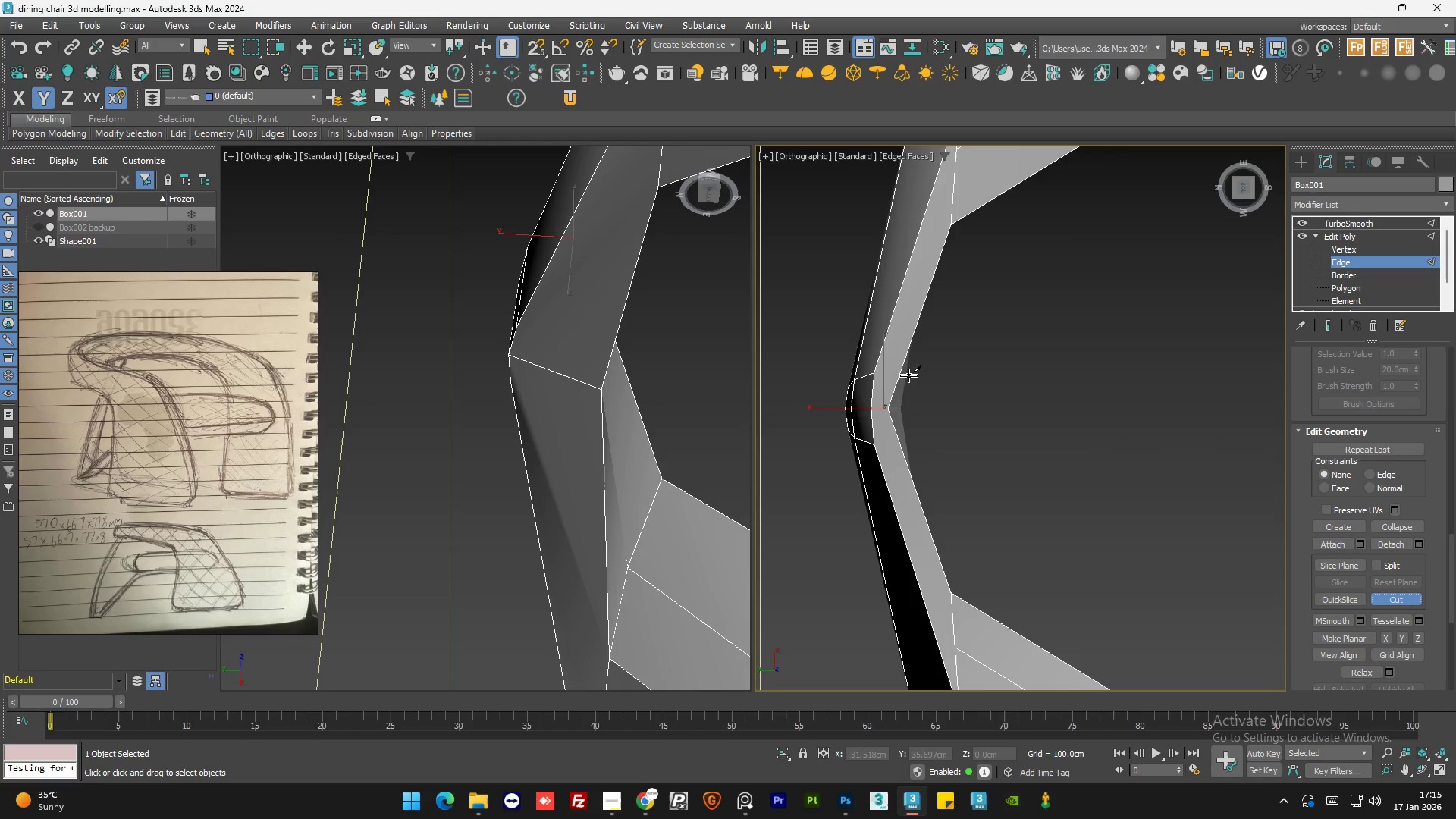 
scroll: coordinate [918, 333], scroll_direction: down, amount: 1.0
 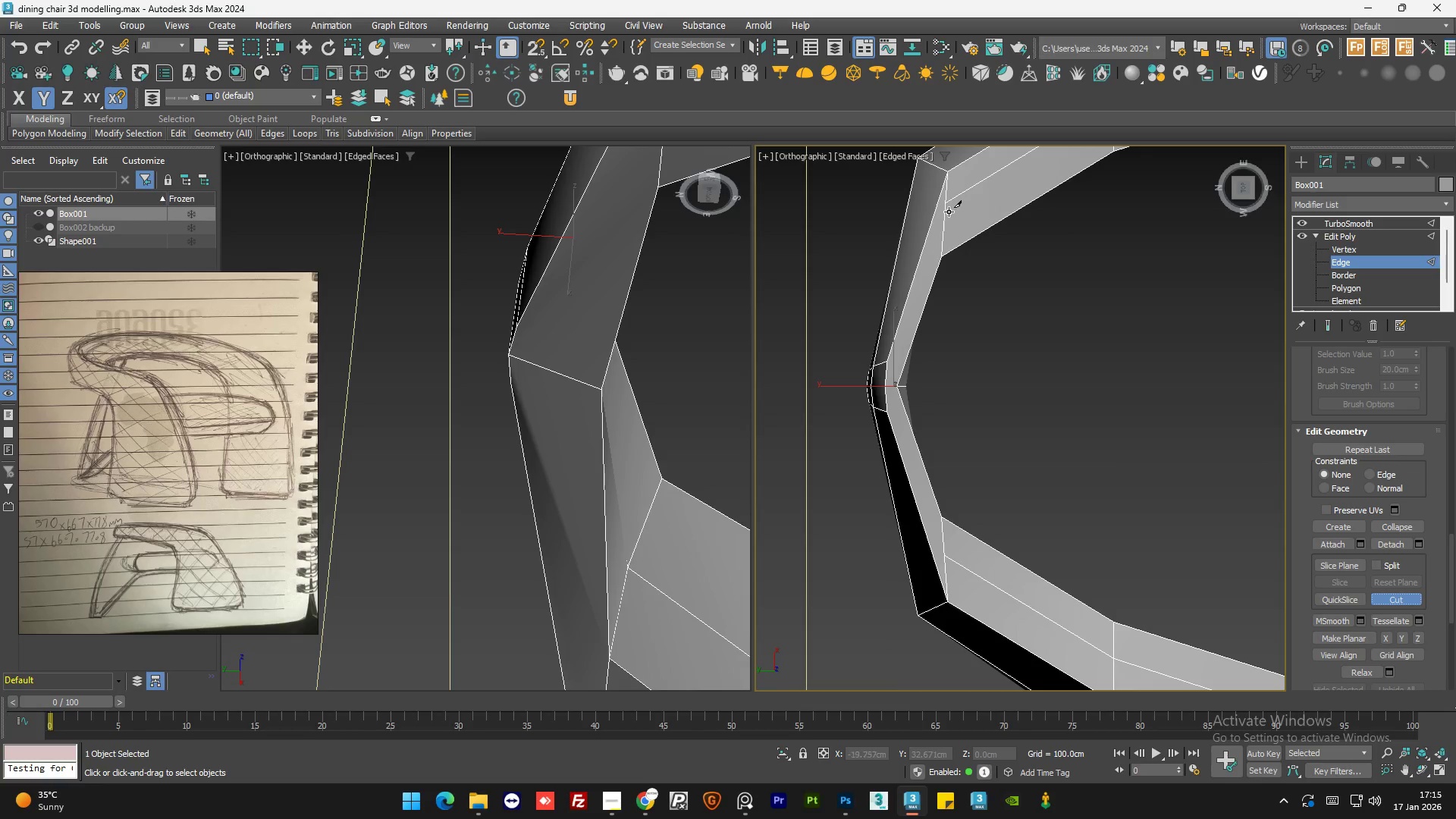 
scroll: coordinate [947, 197], scroll_direction: up, amount: 1.0
 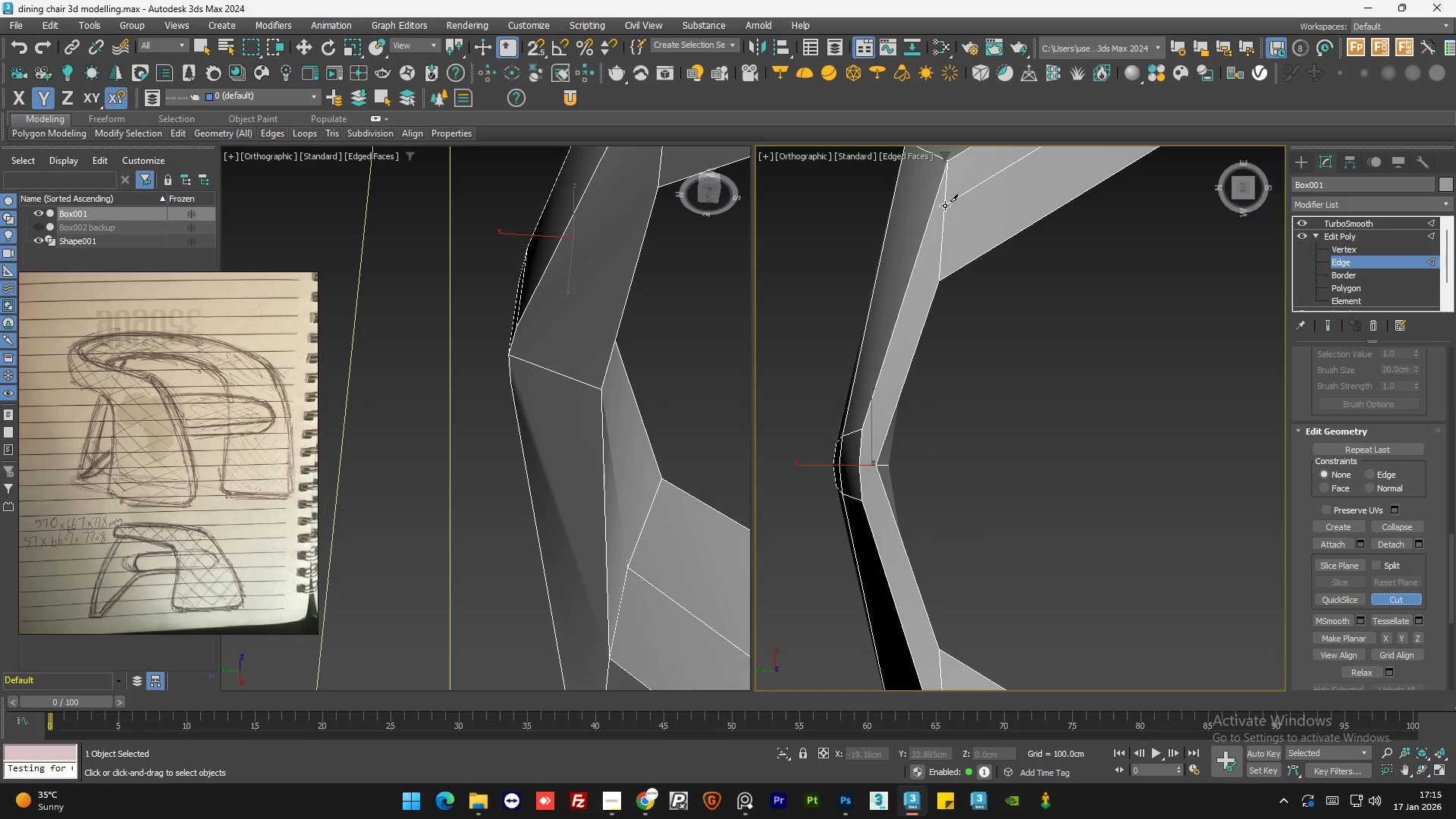 
left_click([944, 206])
 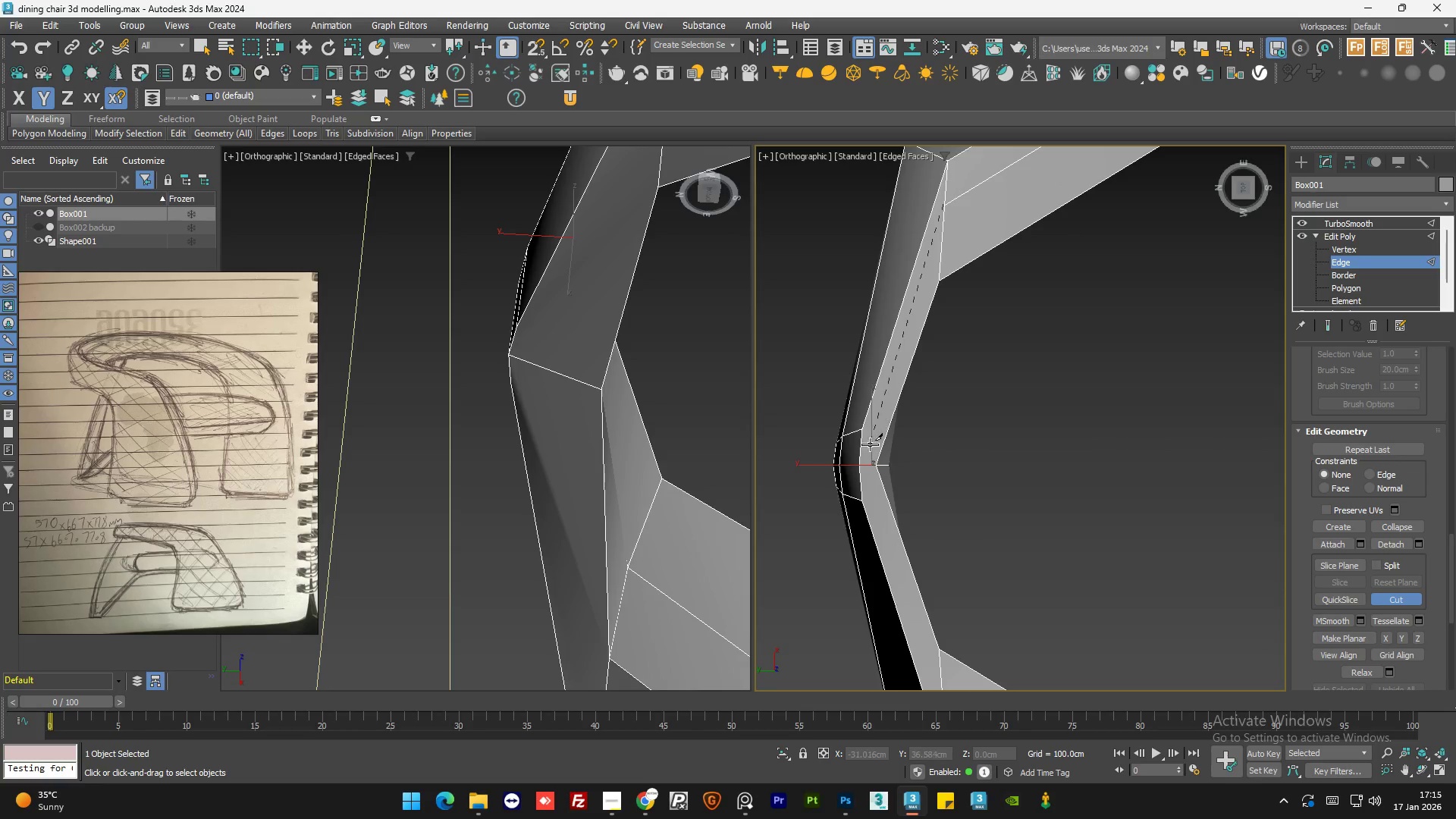 
scroll: coordinate [896, 452], scroll_direction: up, amount: 8.0
 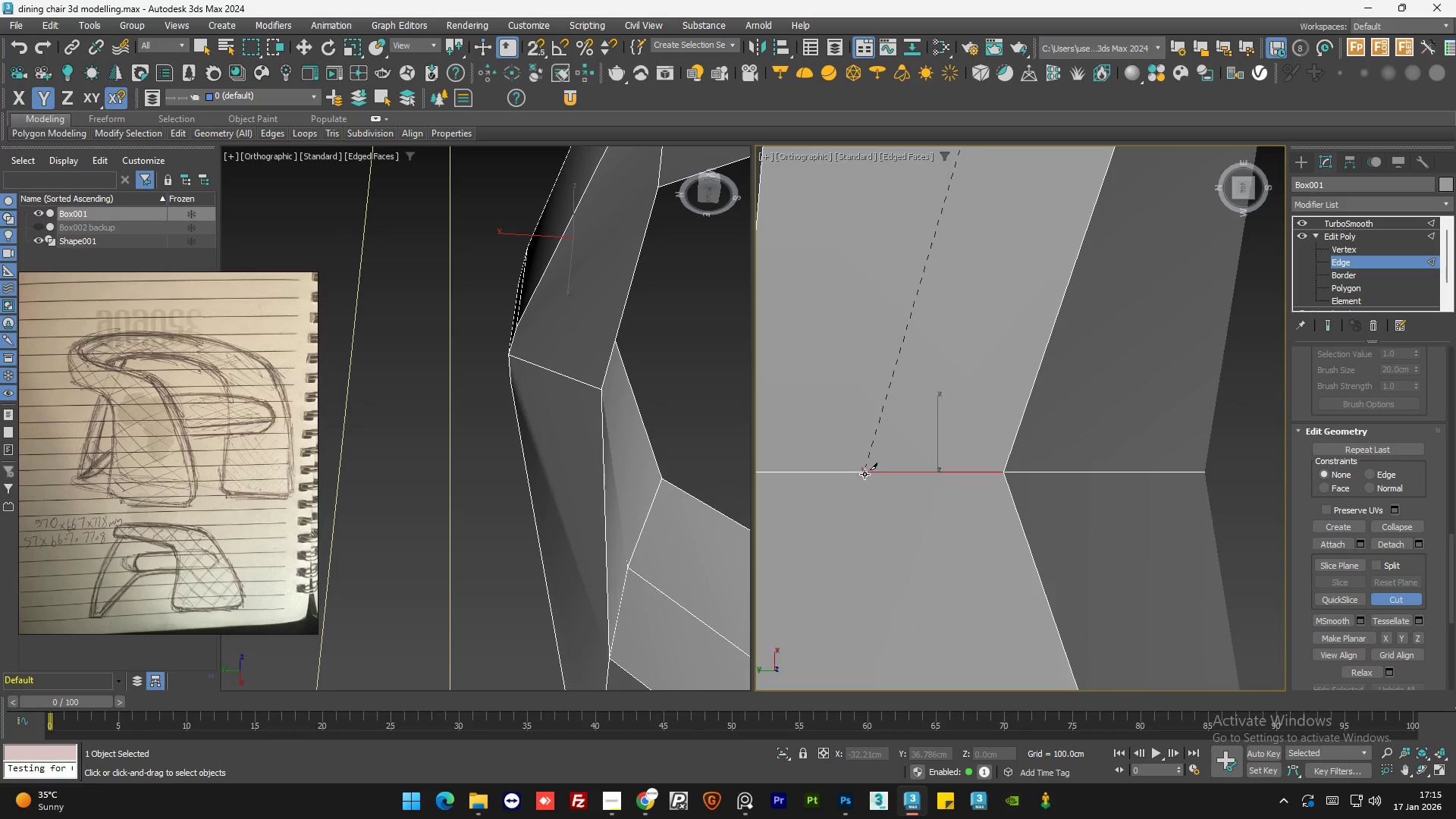 
left_click([864, 474])
 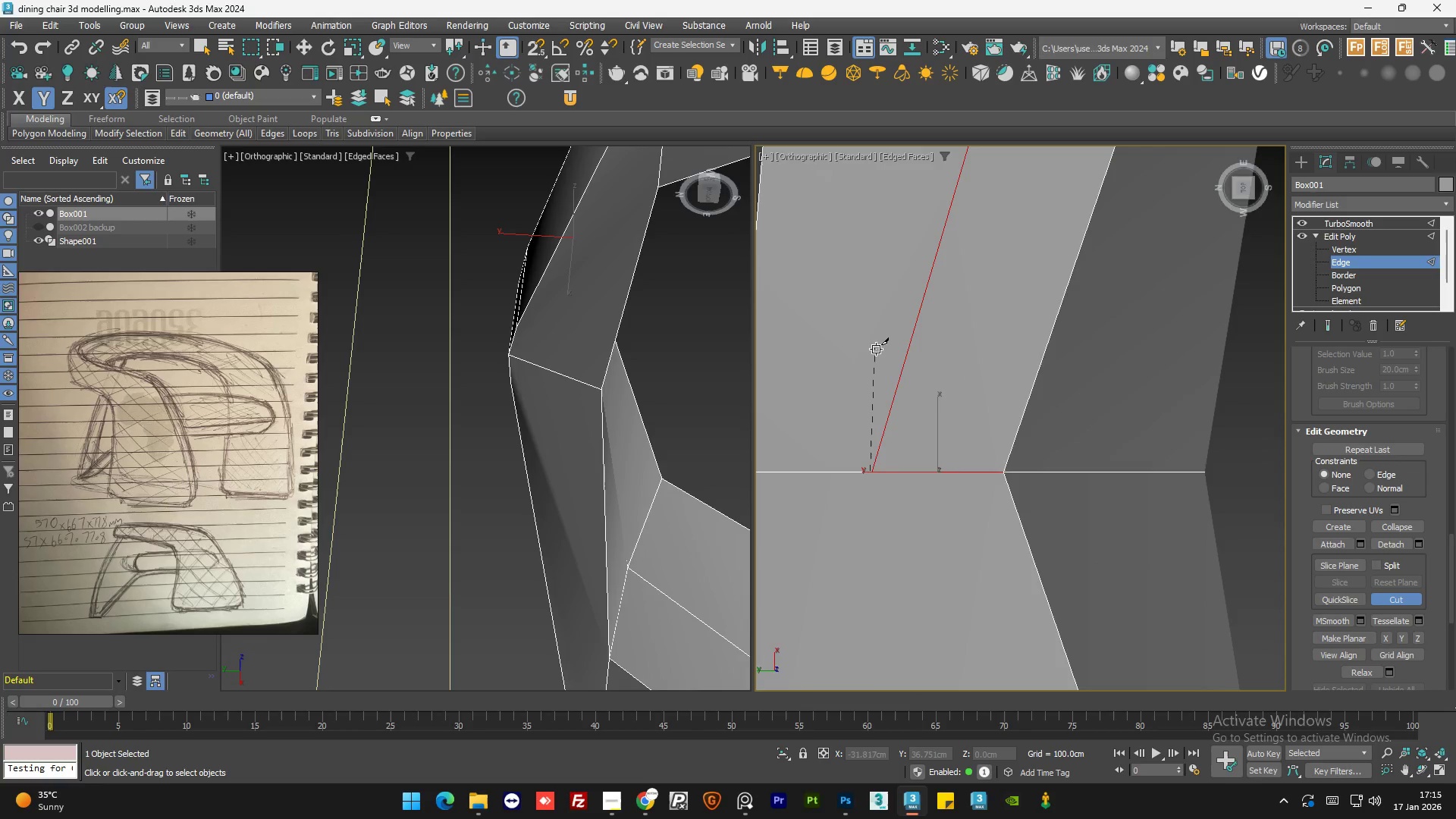 
scroll: coordinate [876, 351], scroll_direction: down, amount: 8.0
 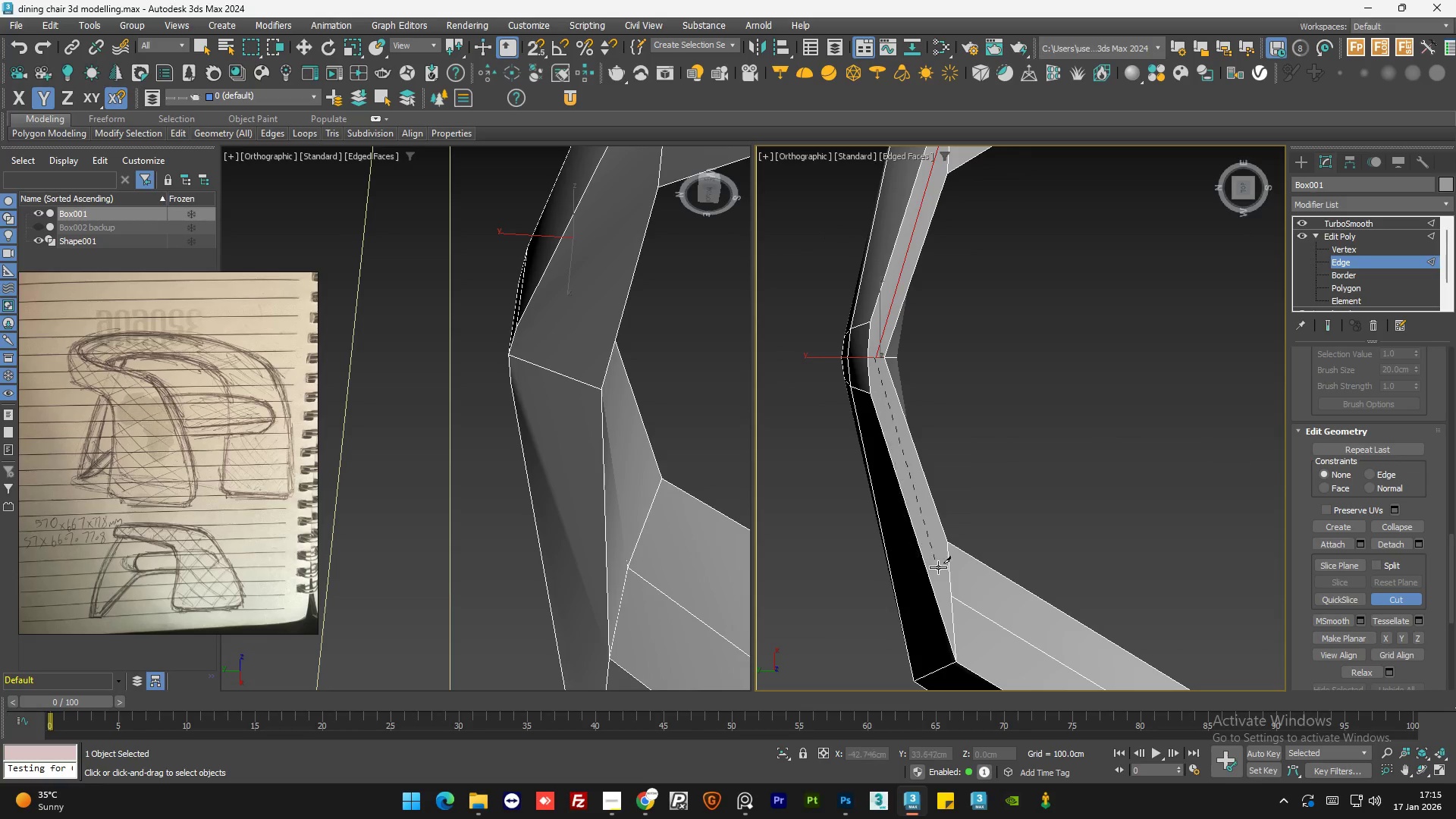 
scroll: coordinate [927, 529], scroll_direction: up, amount: 3.0
 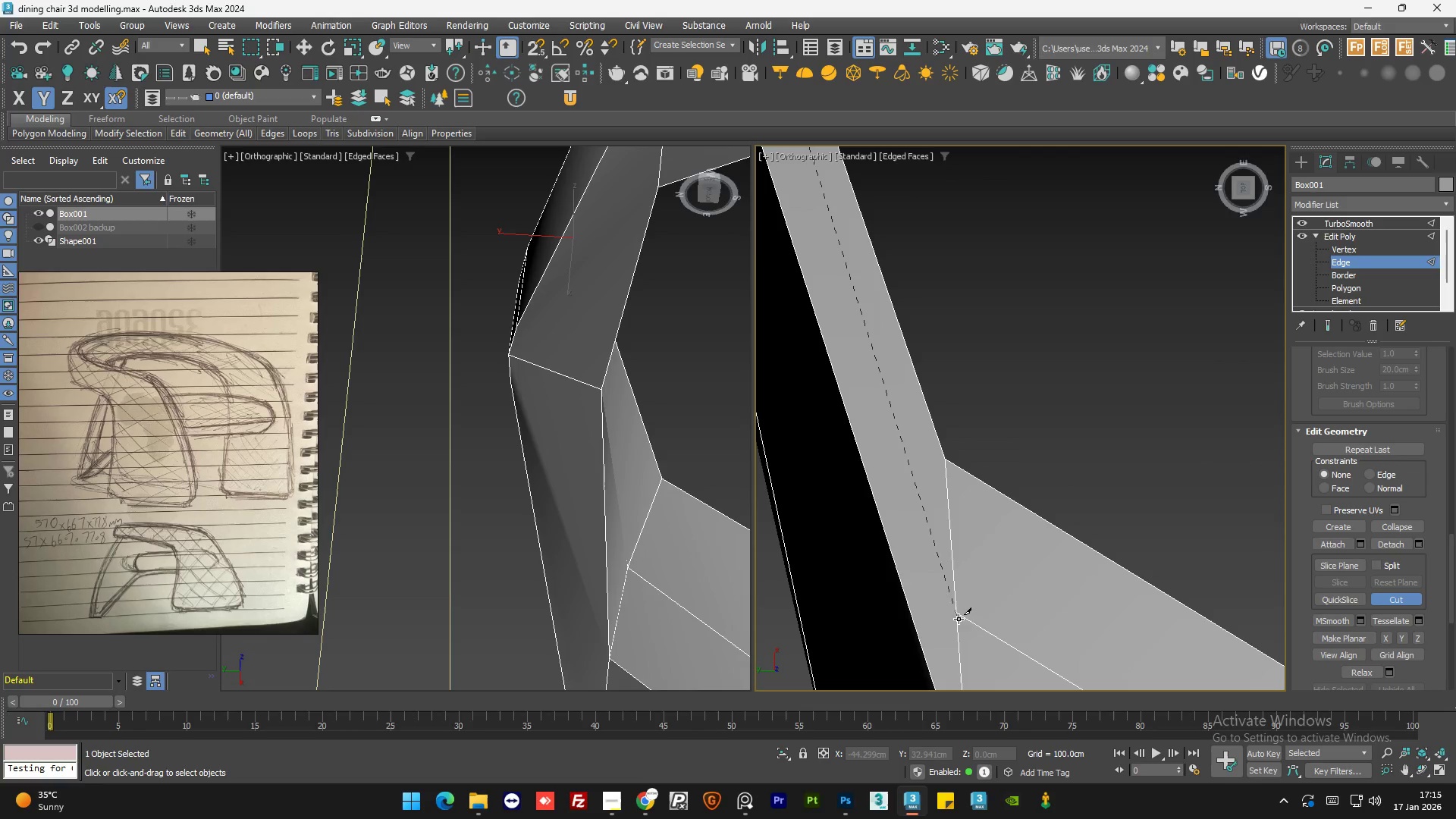 
left_click([959, 616])
 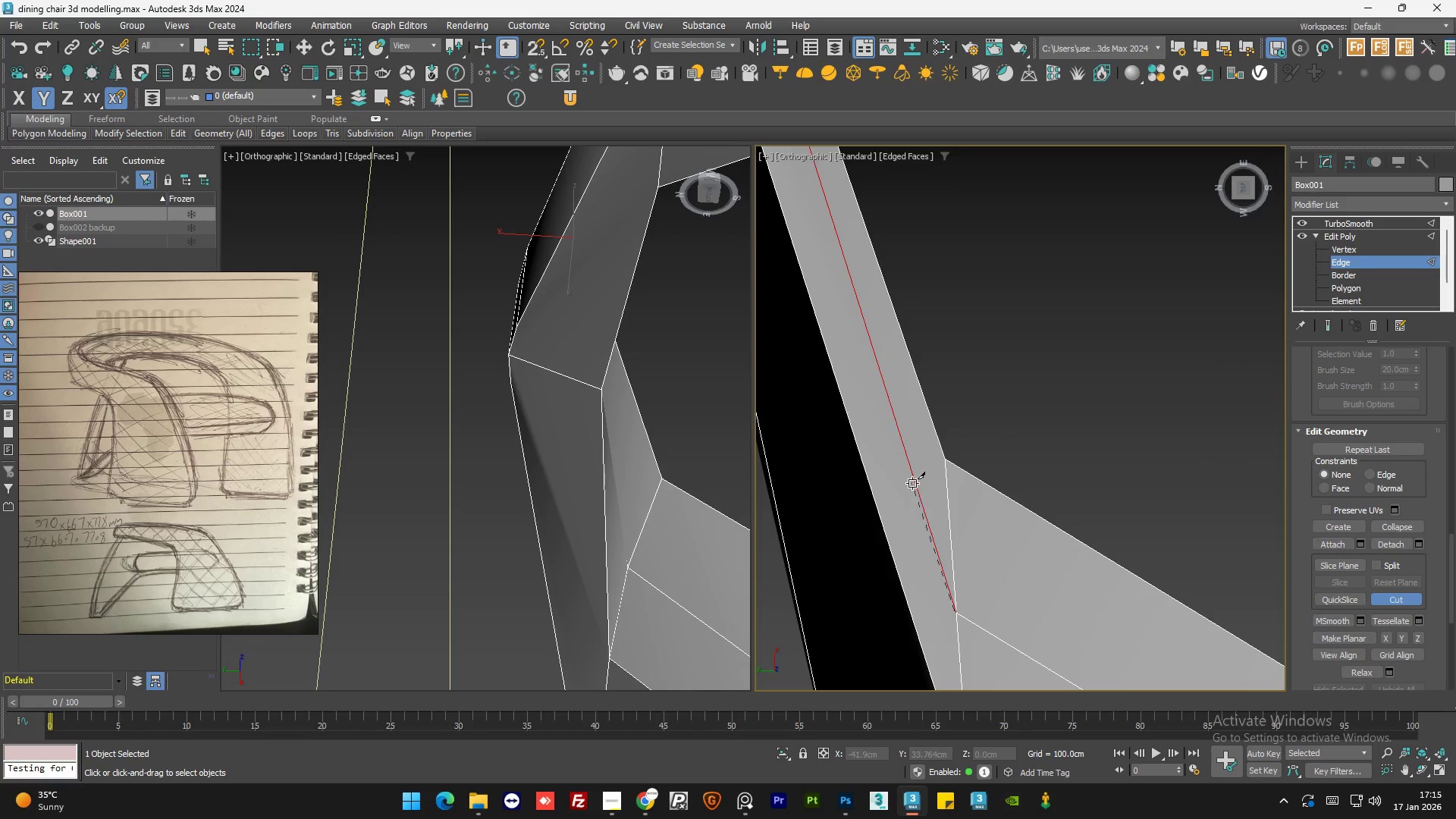 
scroll: coordinate [912, 483], scroll_direction: down, amount: 2.0
 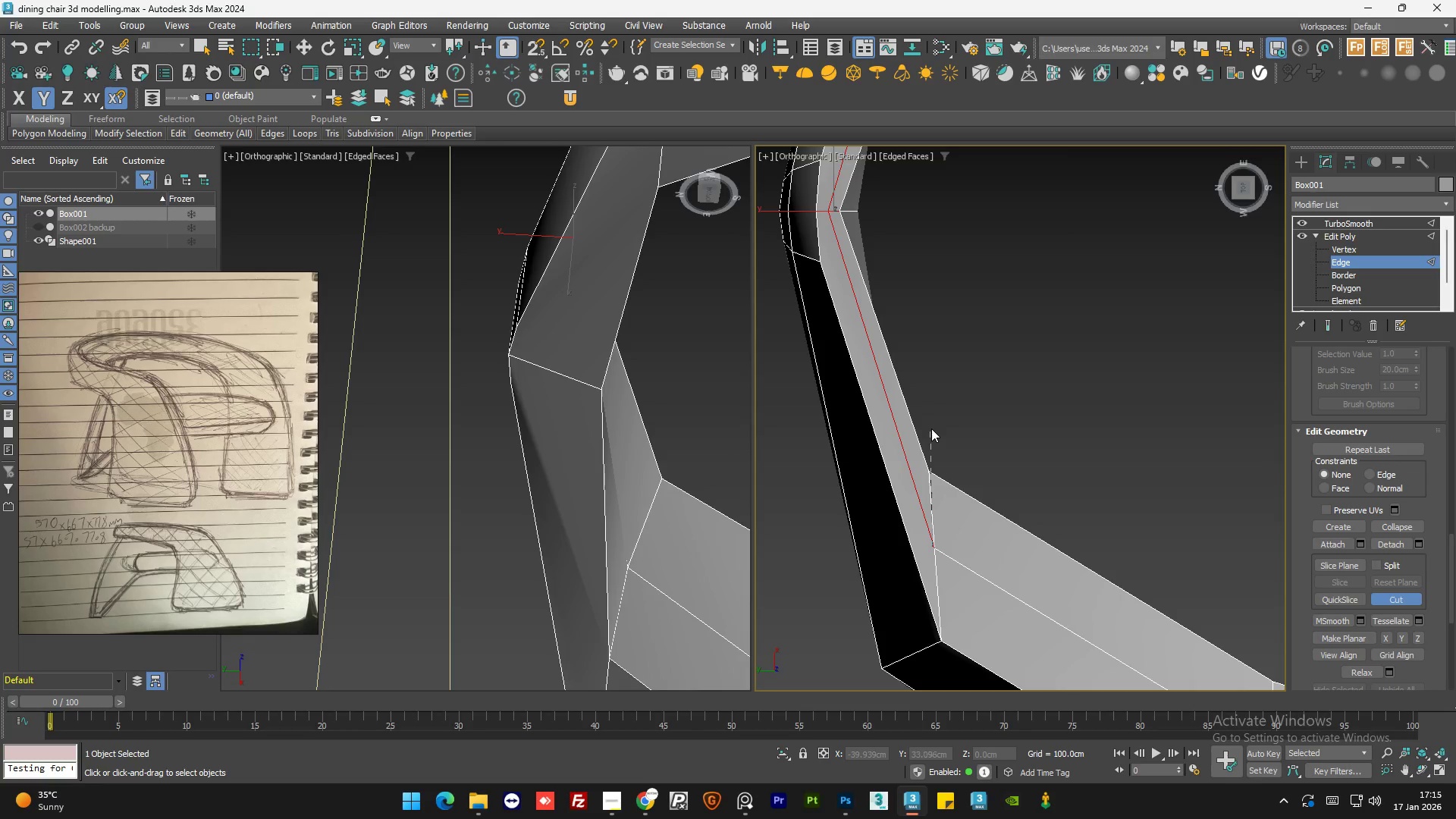 
right_click([932, 428])
 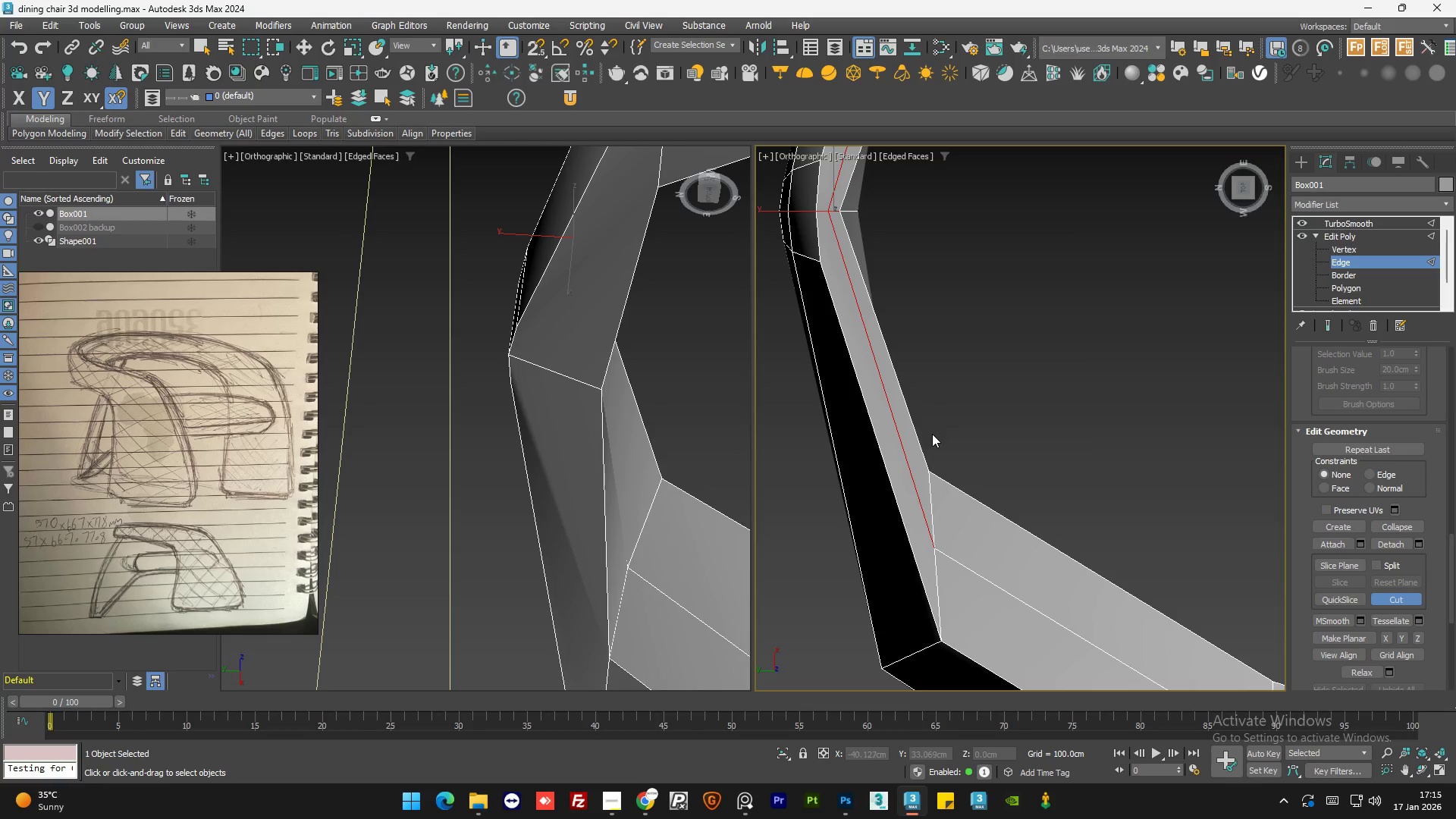 
key(W)
 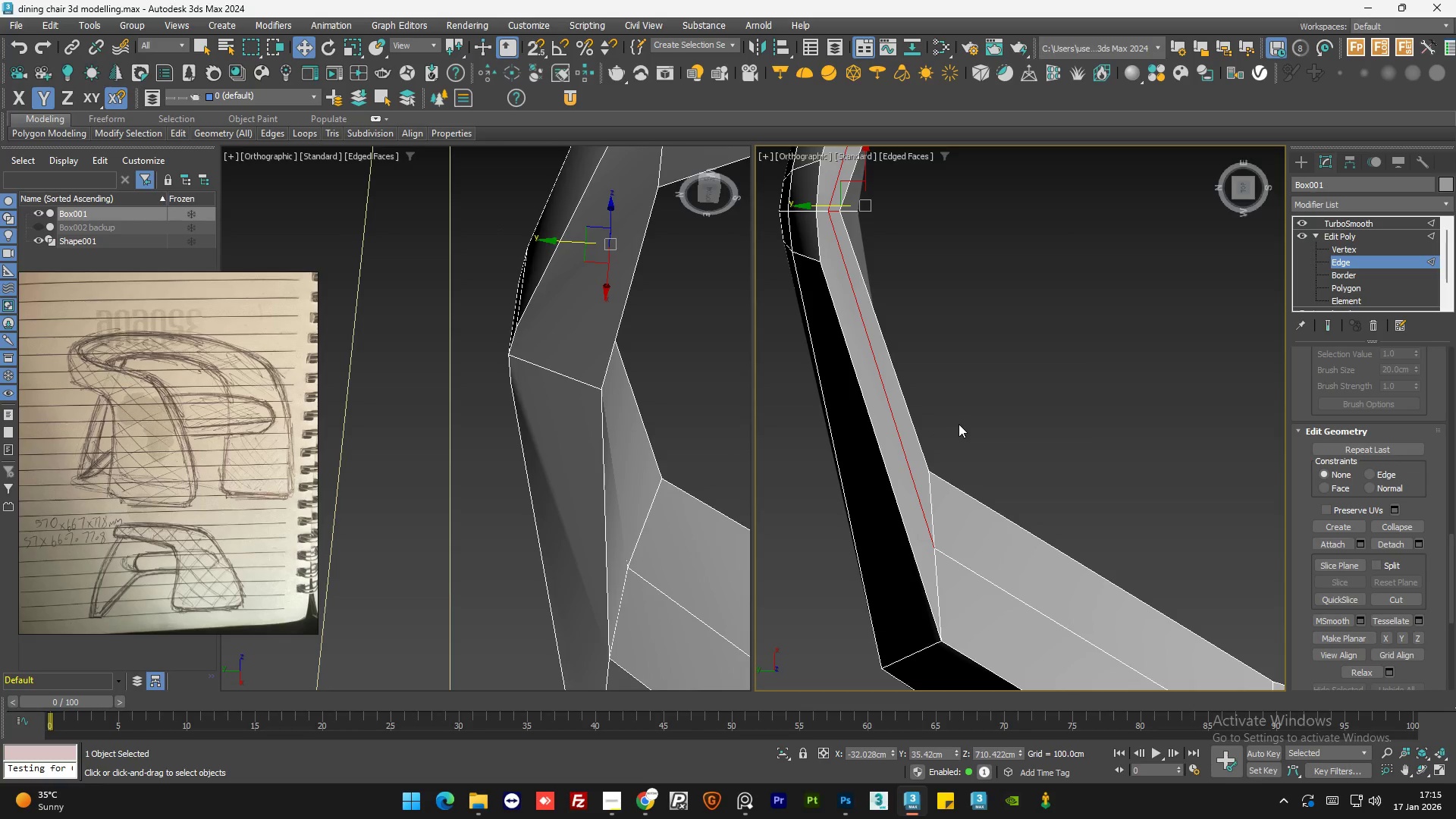 
left_click([959, 424])
 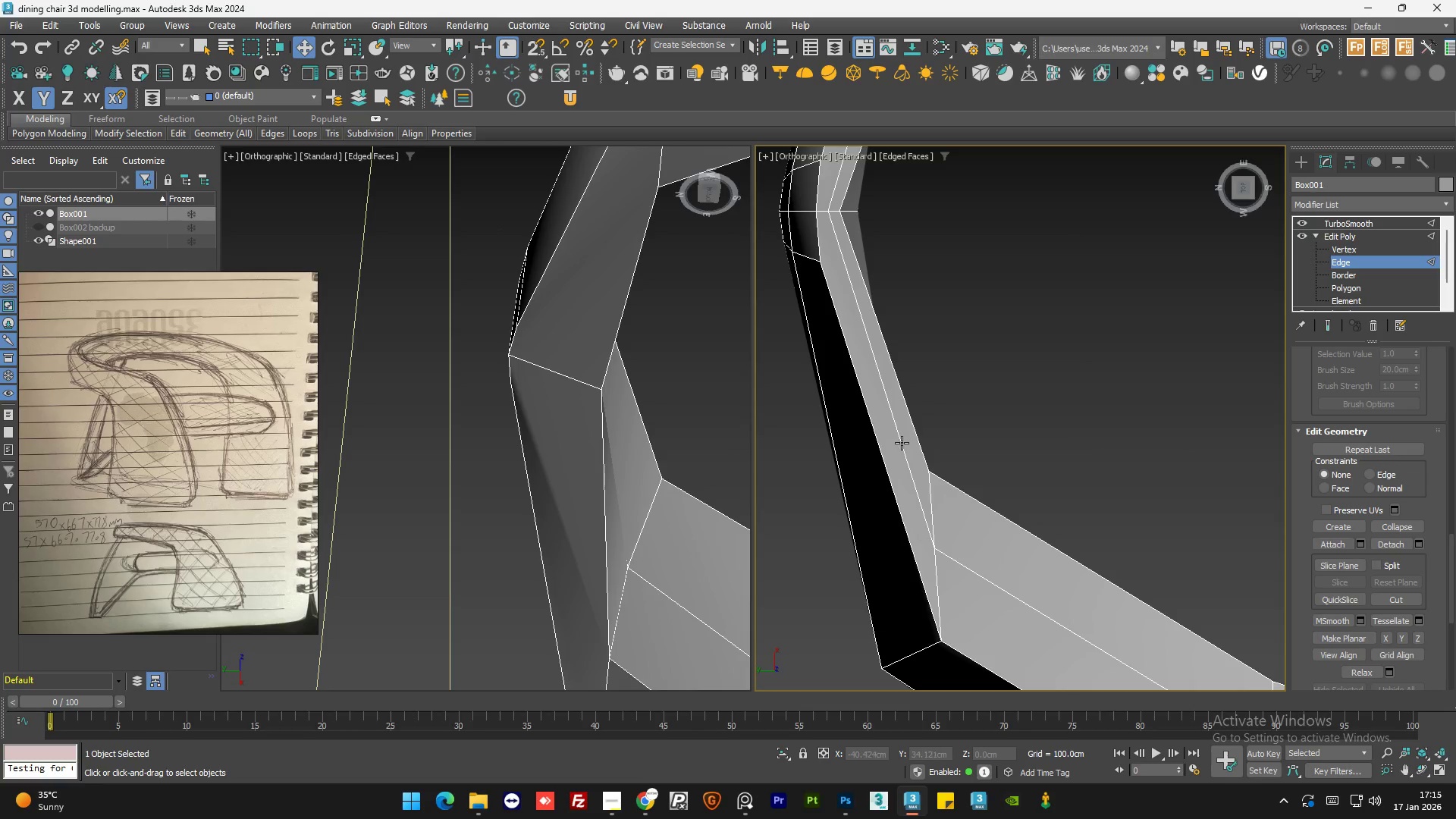 
double_click([902, 443])
 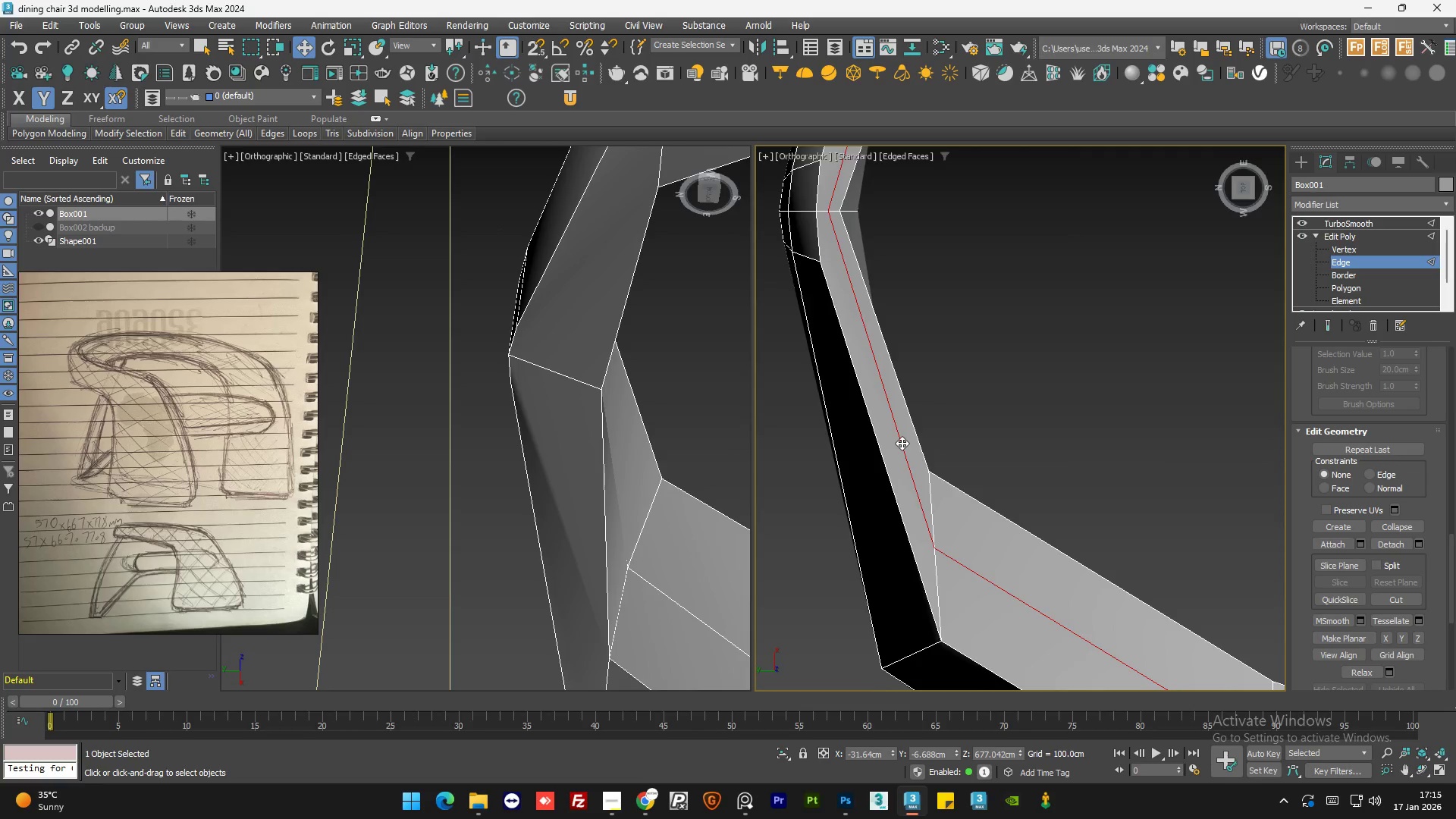 
hold_key(key=AltLeft, duration=1.5)
 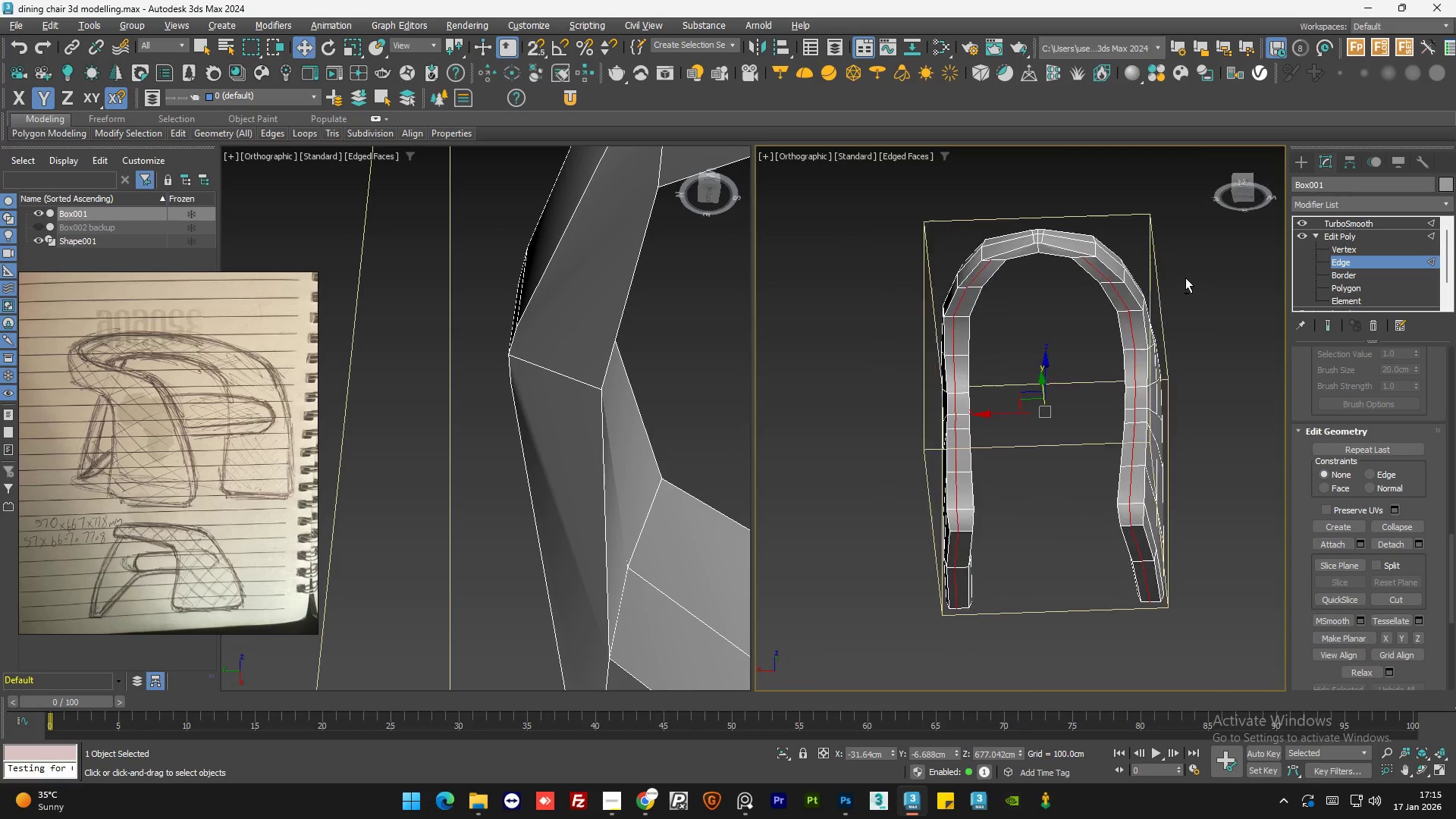 
scroll: coordinate [902, 443], scroll_direction: down, amount: 6.0
 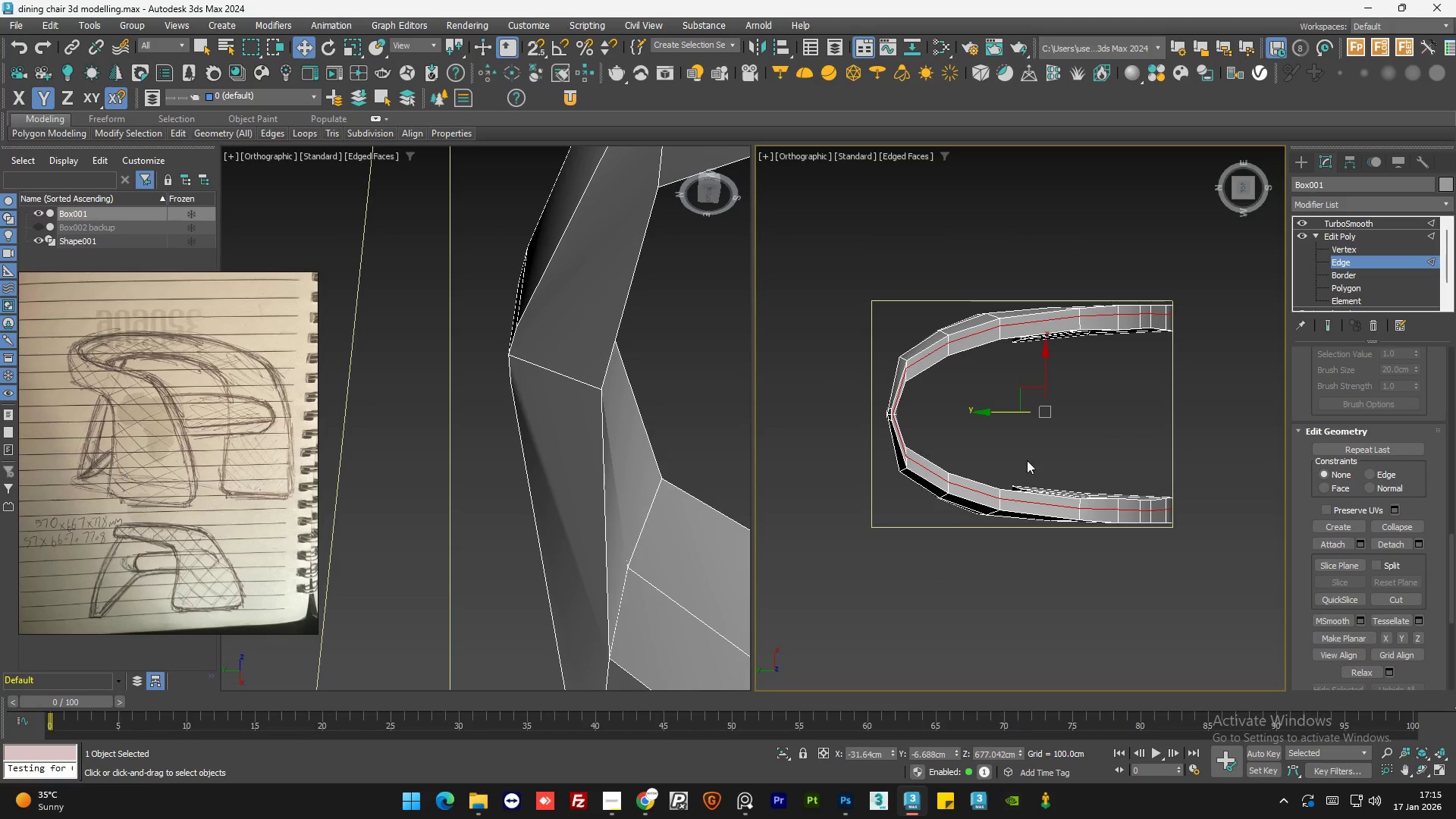 
hold_key(key=AltLeft, duration=1.5)
 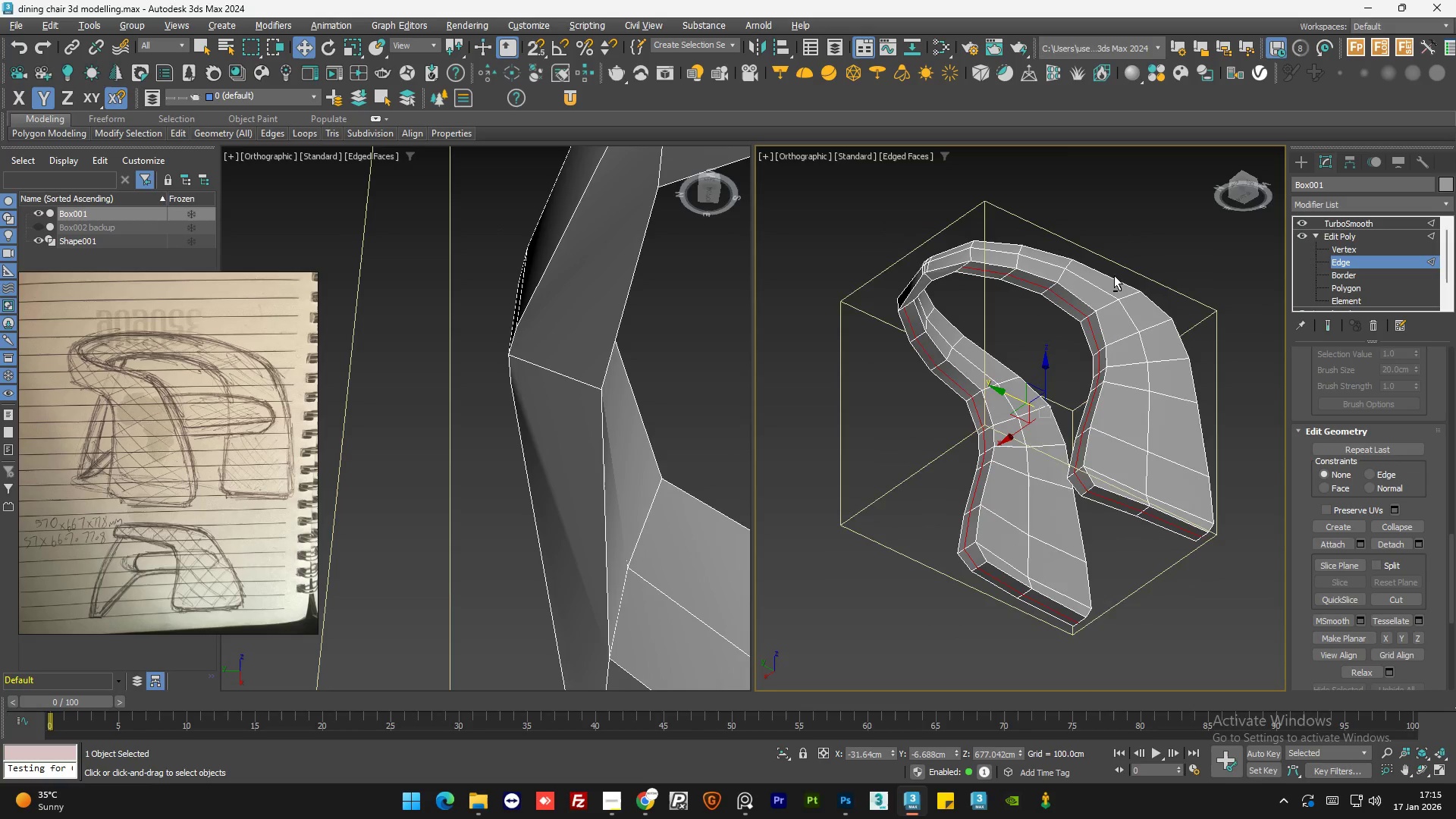 
hold_key(key=AltLeft, duration=1.53)
 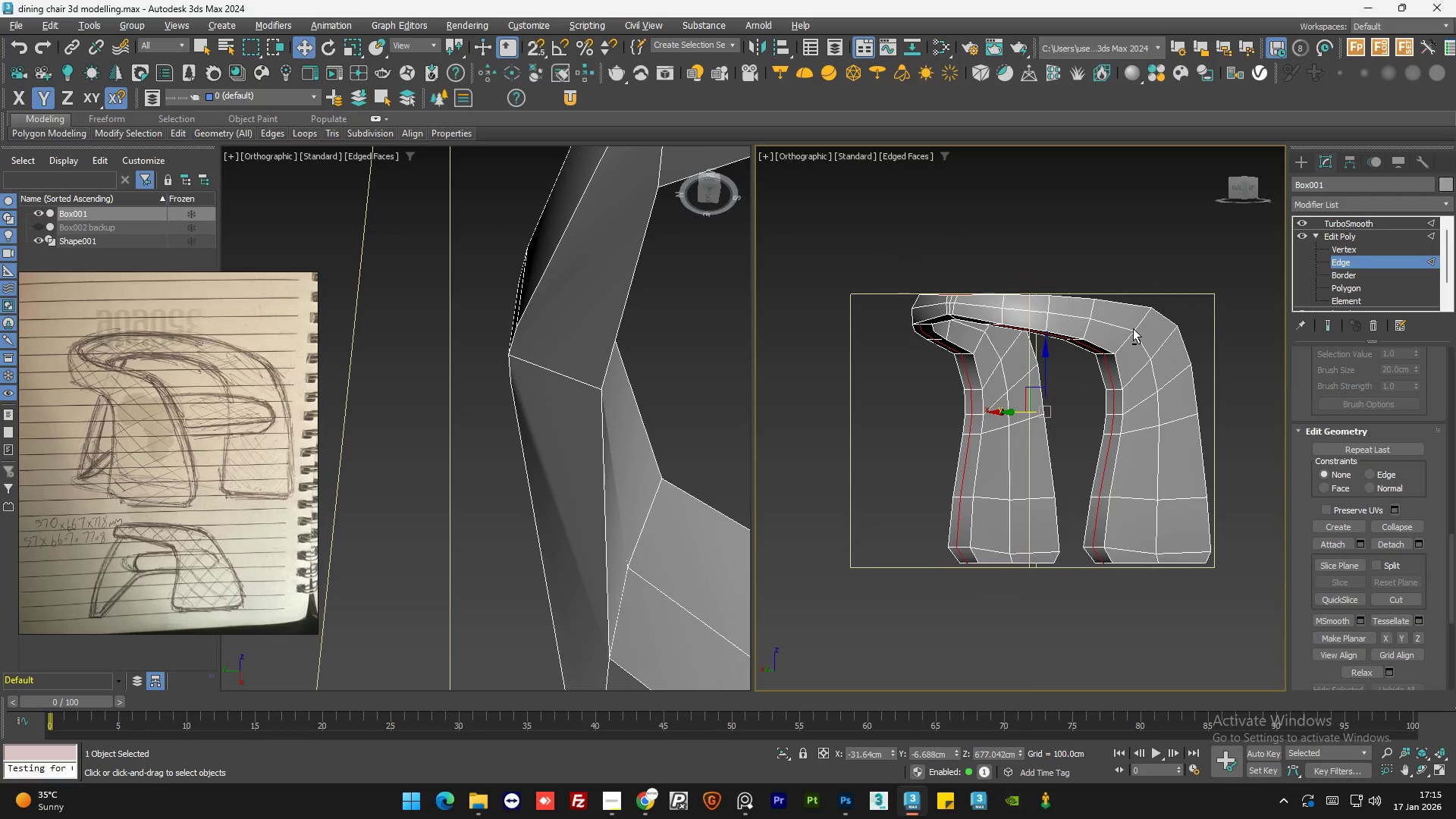 
hold_key(key=AltLeft, duration=1.51)
 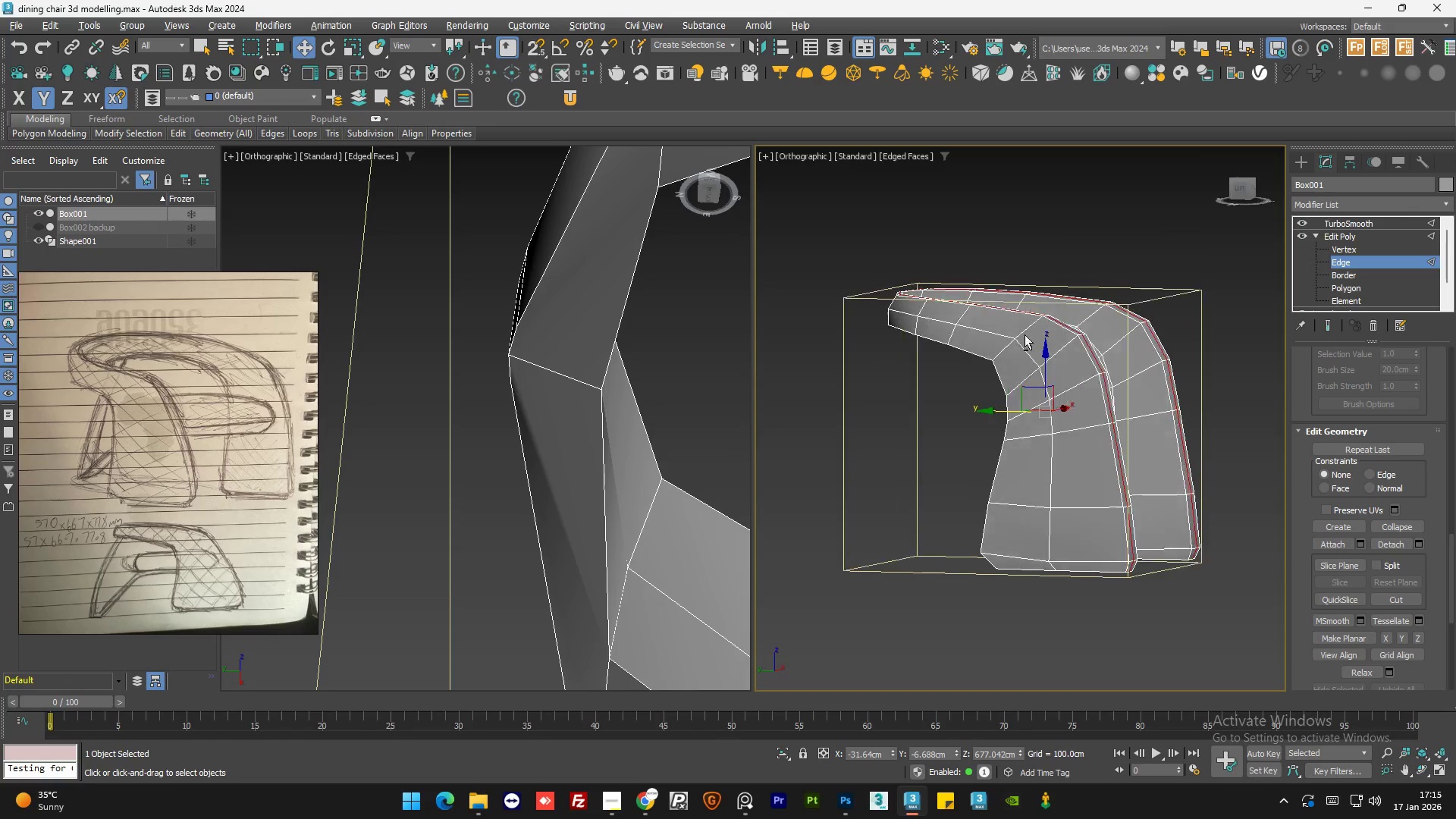 
hold_key(key=AltLeft, duration=1.52)
 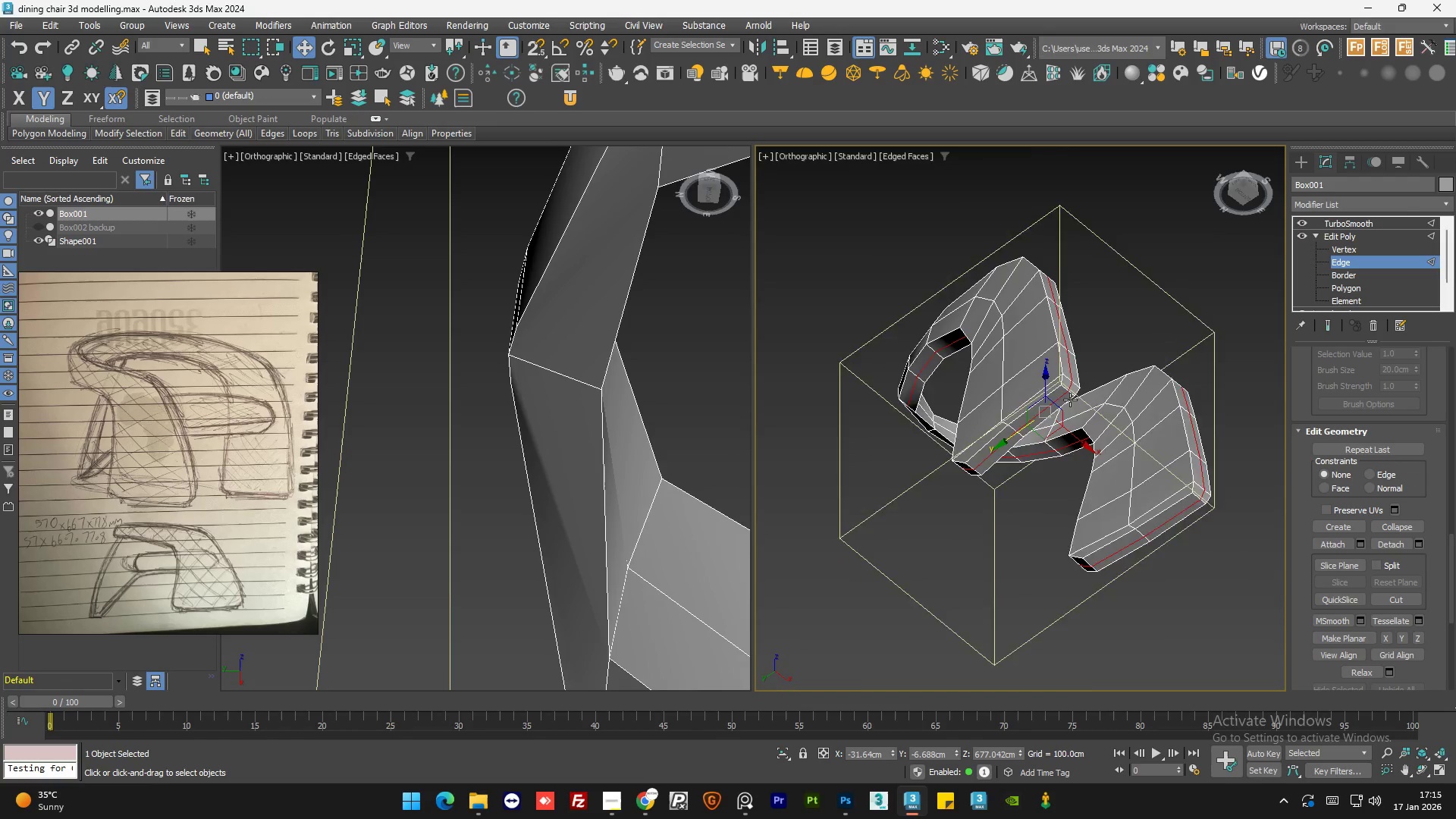 
key(Alt+AltLeft)
 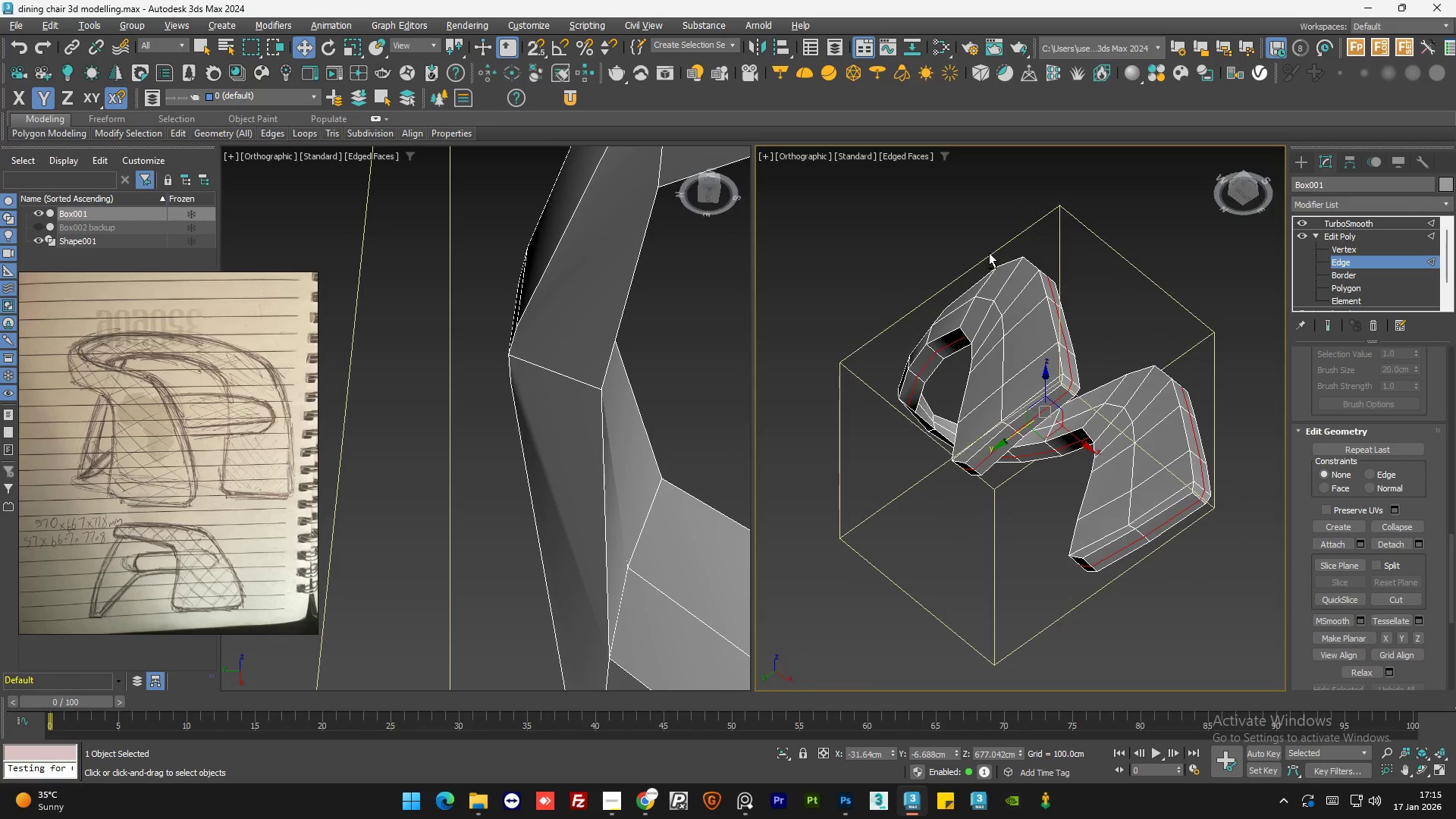 
key(Alt+AltLeft)
 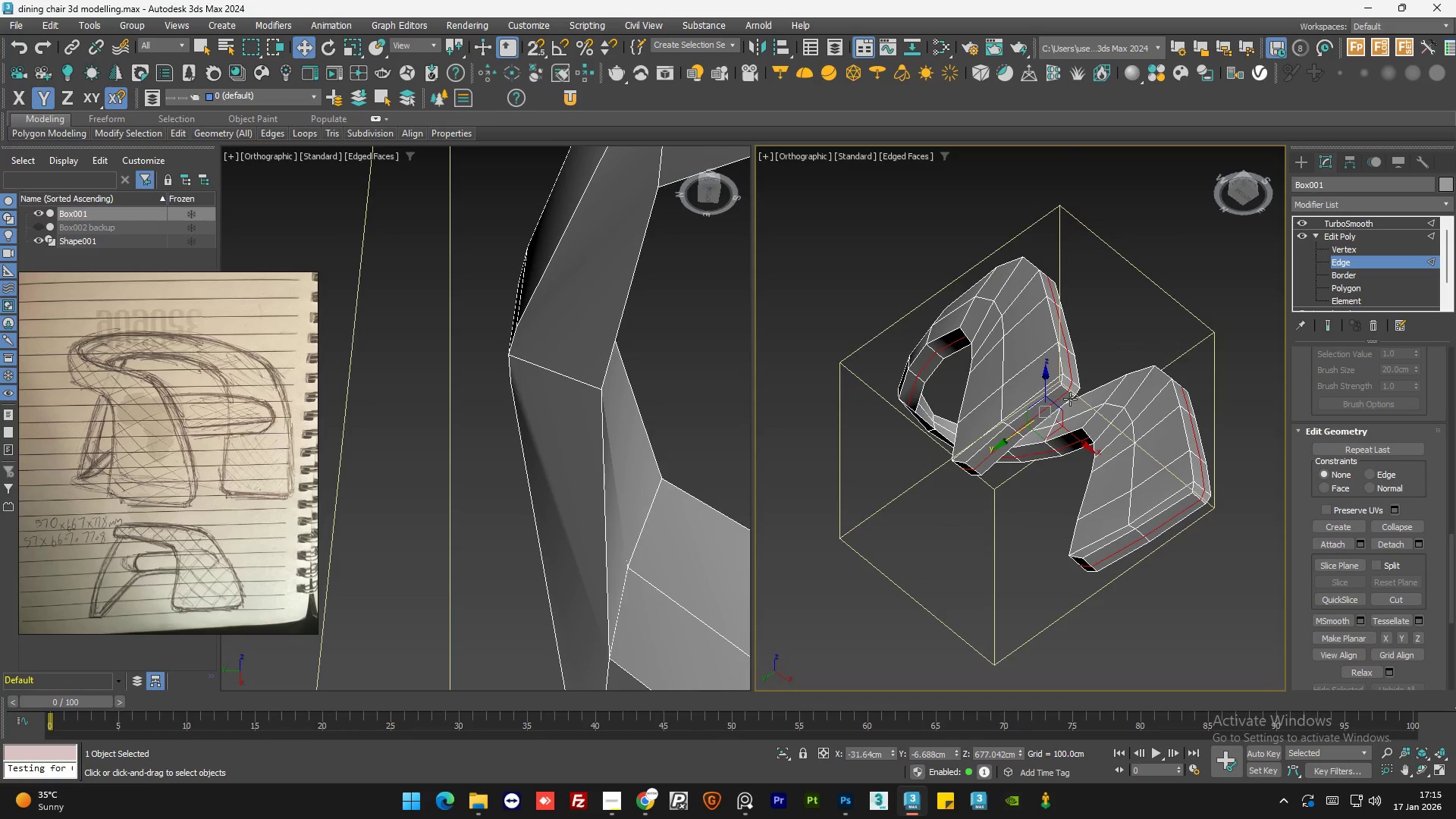 
key(Alt+AltLeft)
 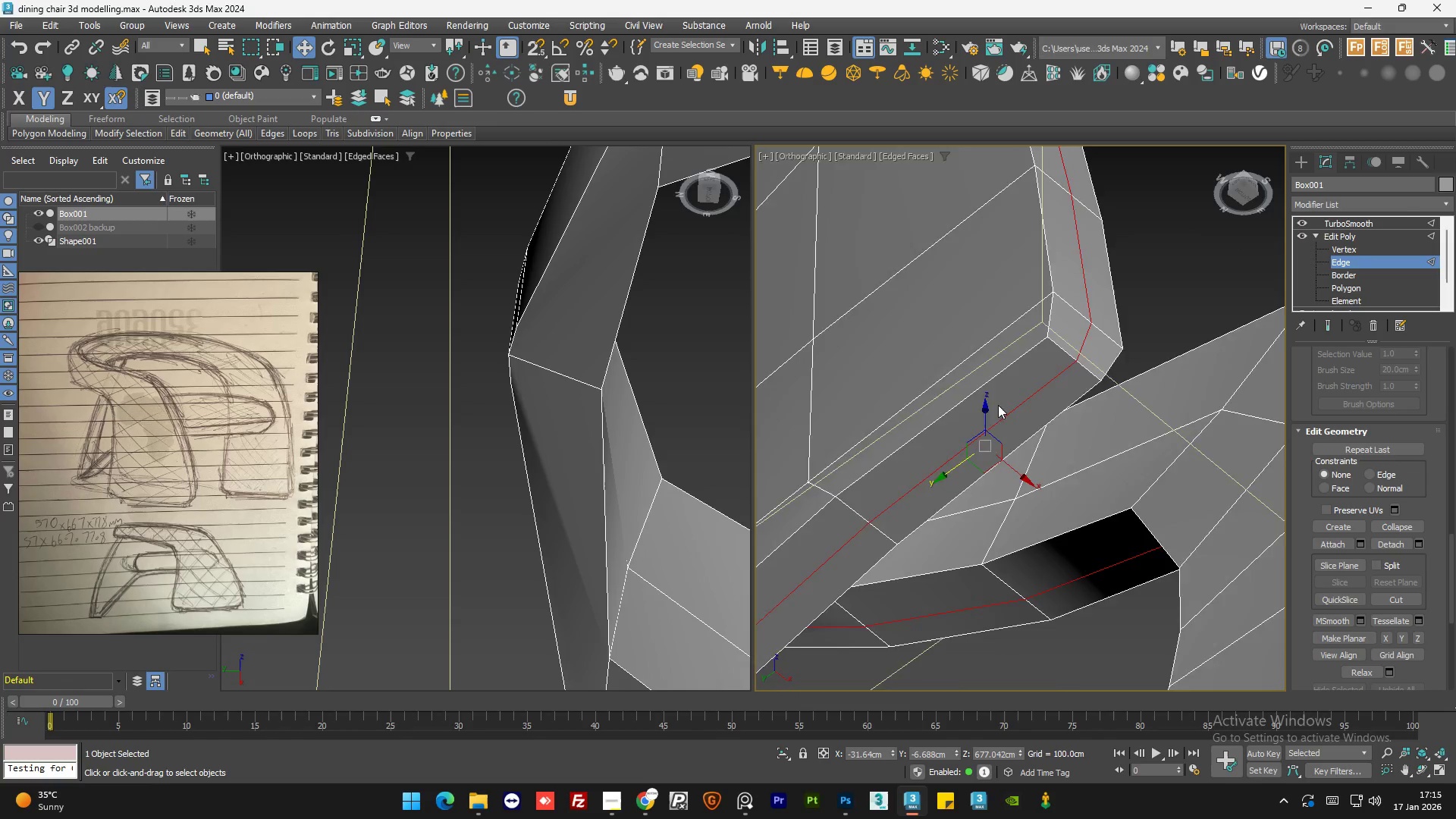 
scroll: coordinate [1057, 402], scroll_direction: up, amount: 4.0
 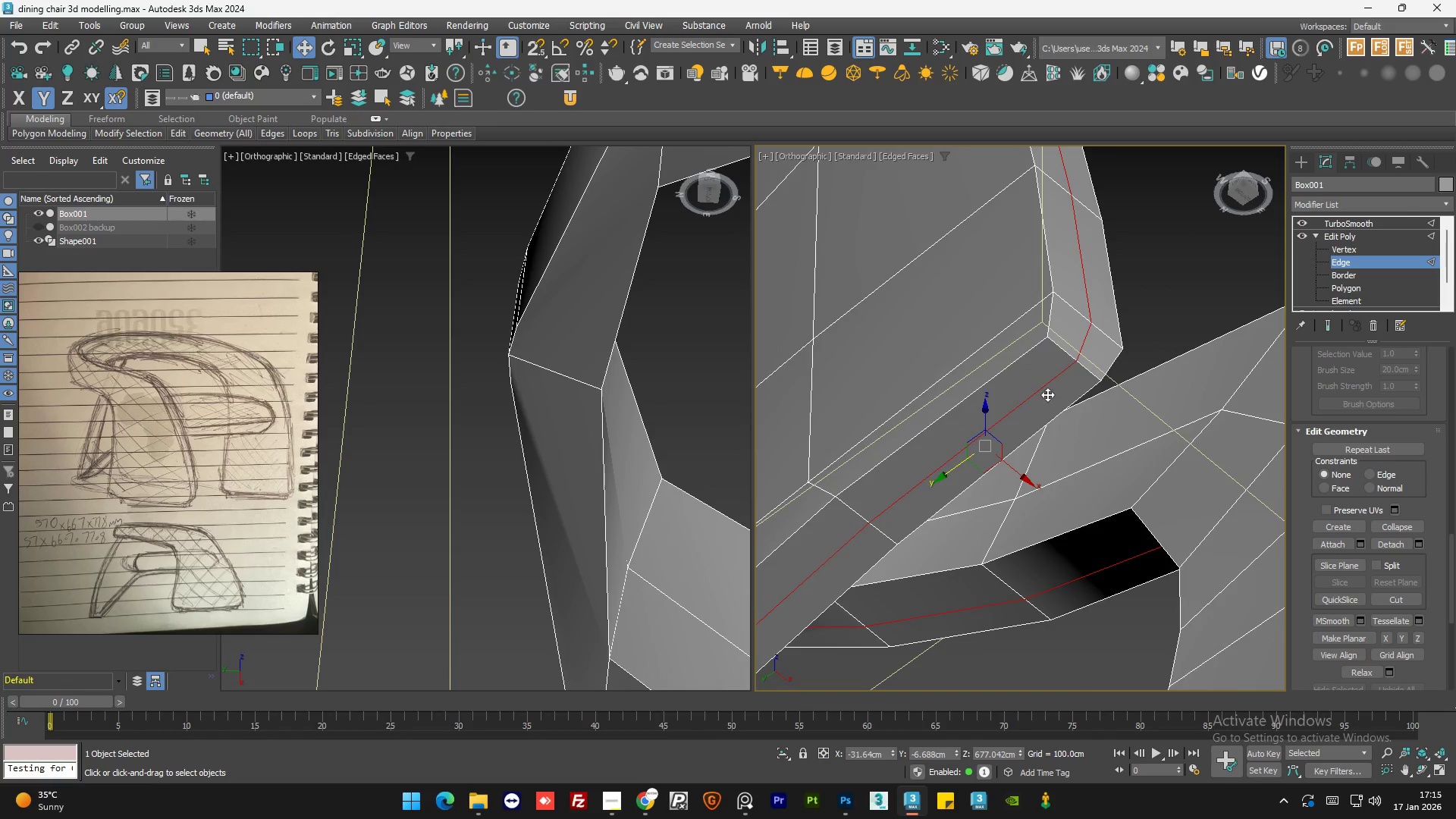 
hold_key(key=AltLeft, duration=1.33)
 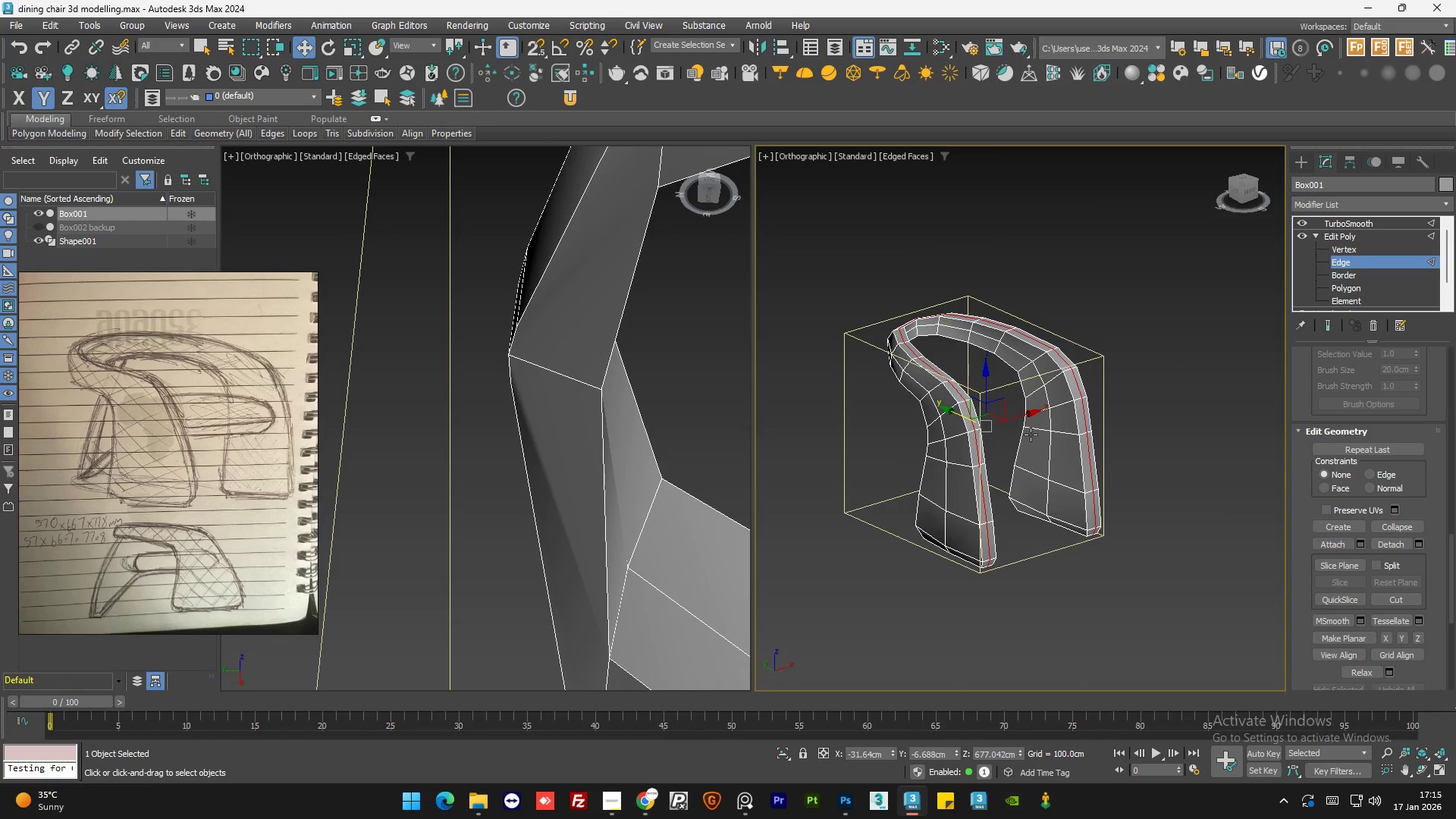 
scroll: coordinate [984, 426], scroll_direction: down, amount: 5.0
 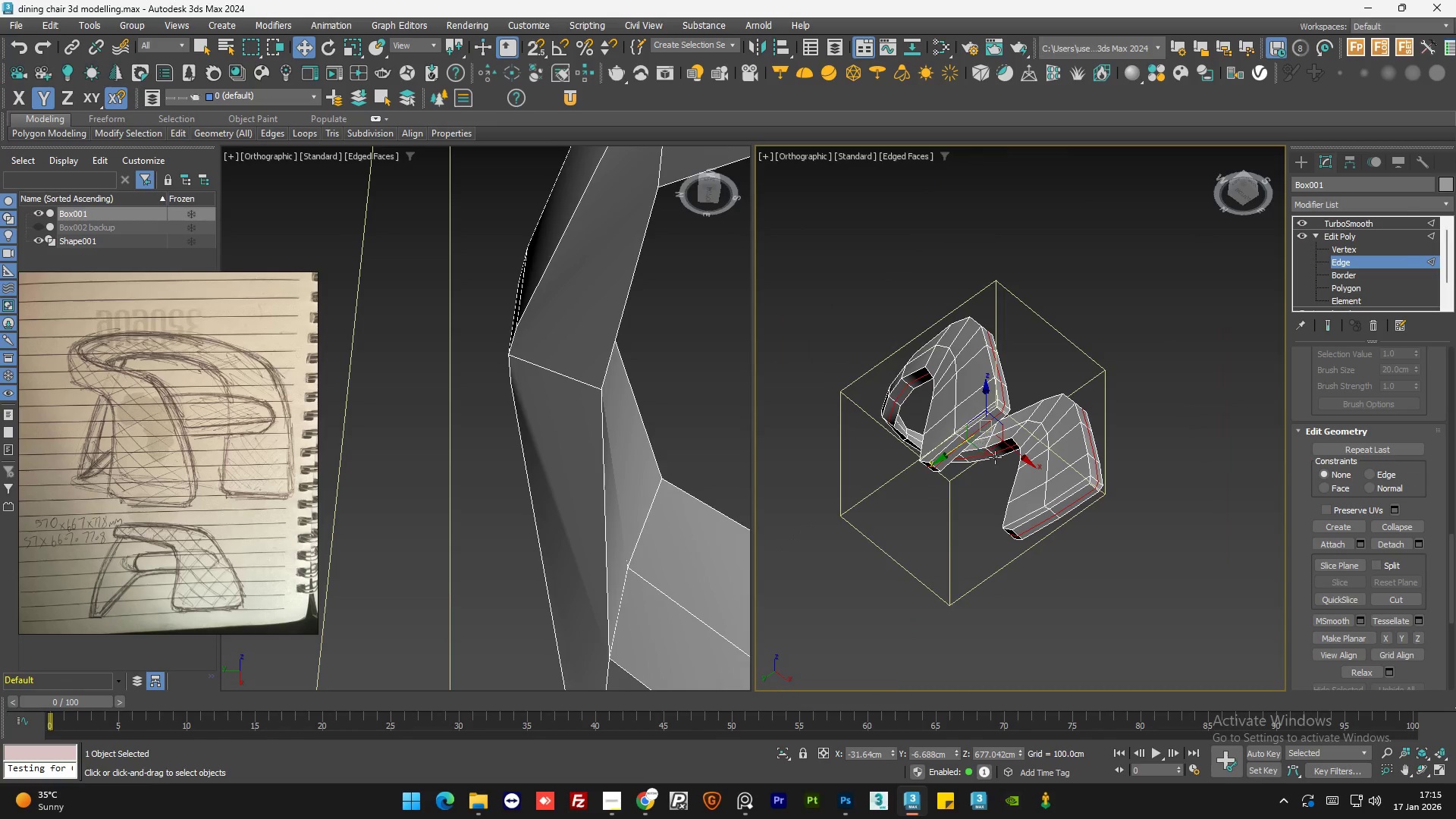 
key(R)
 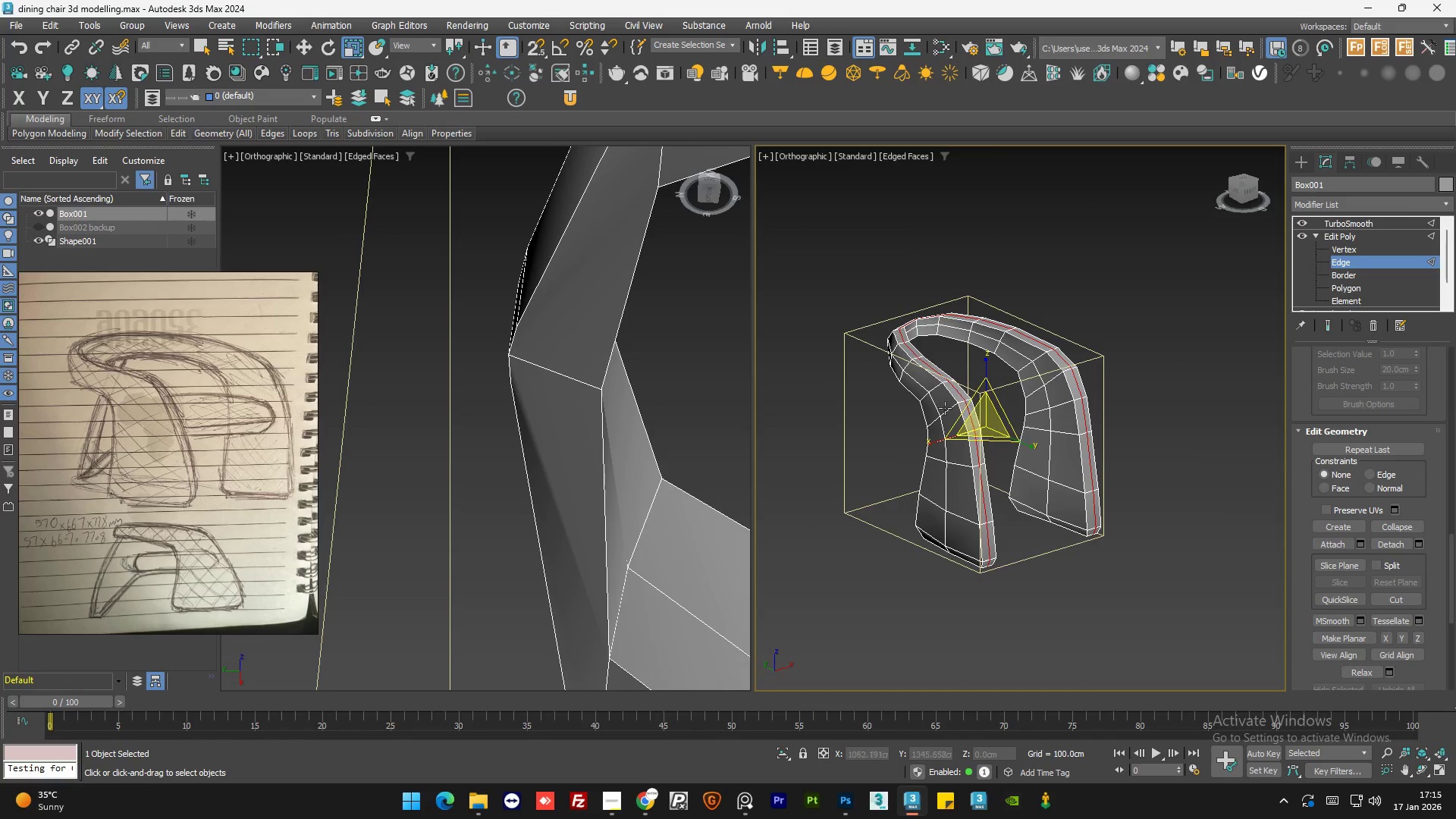 
scroll: coordinate [940, 408], scroll_direction: up, amount: 1.0
 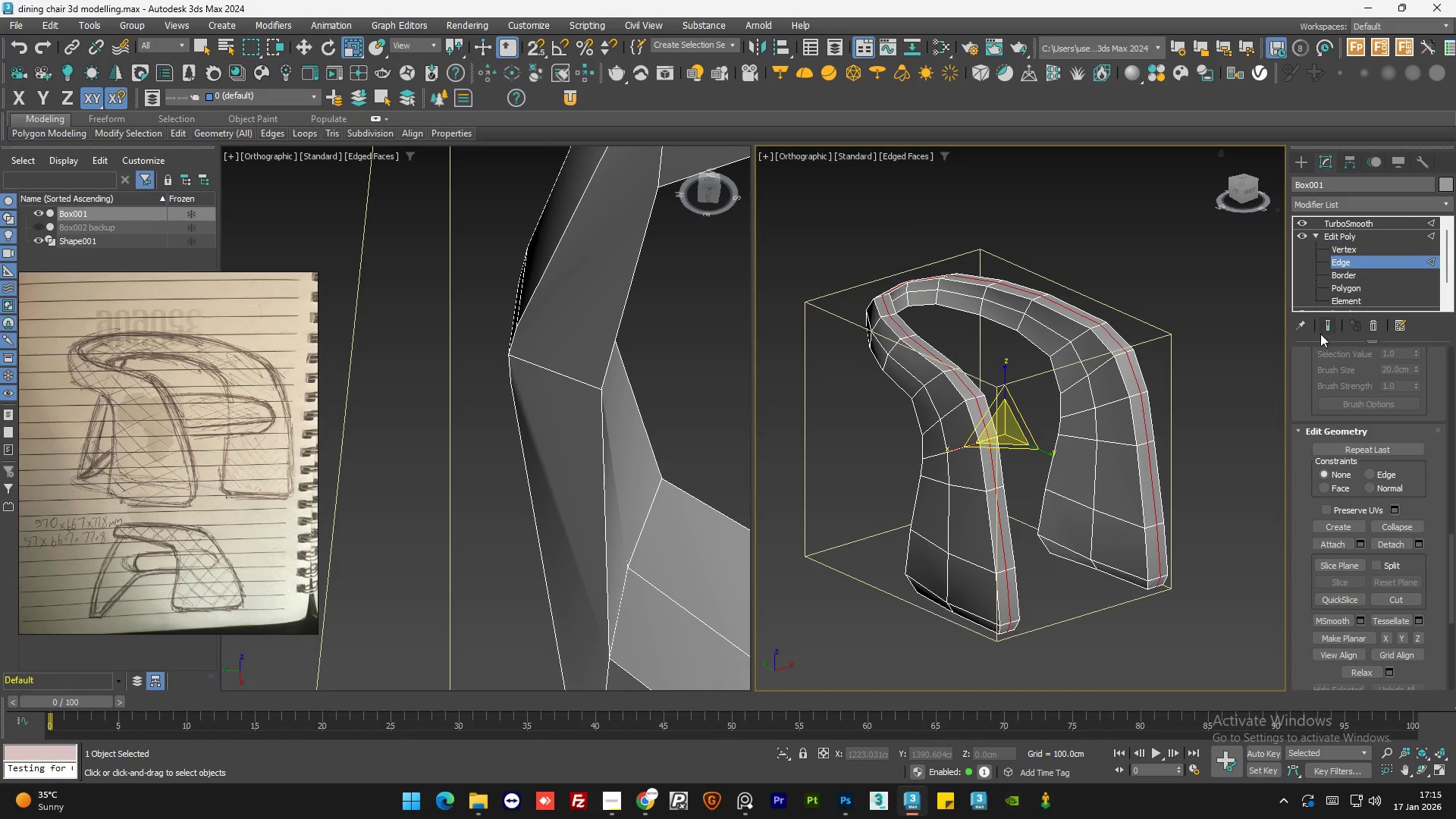 
left_click([1325, 327])
 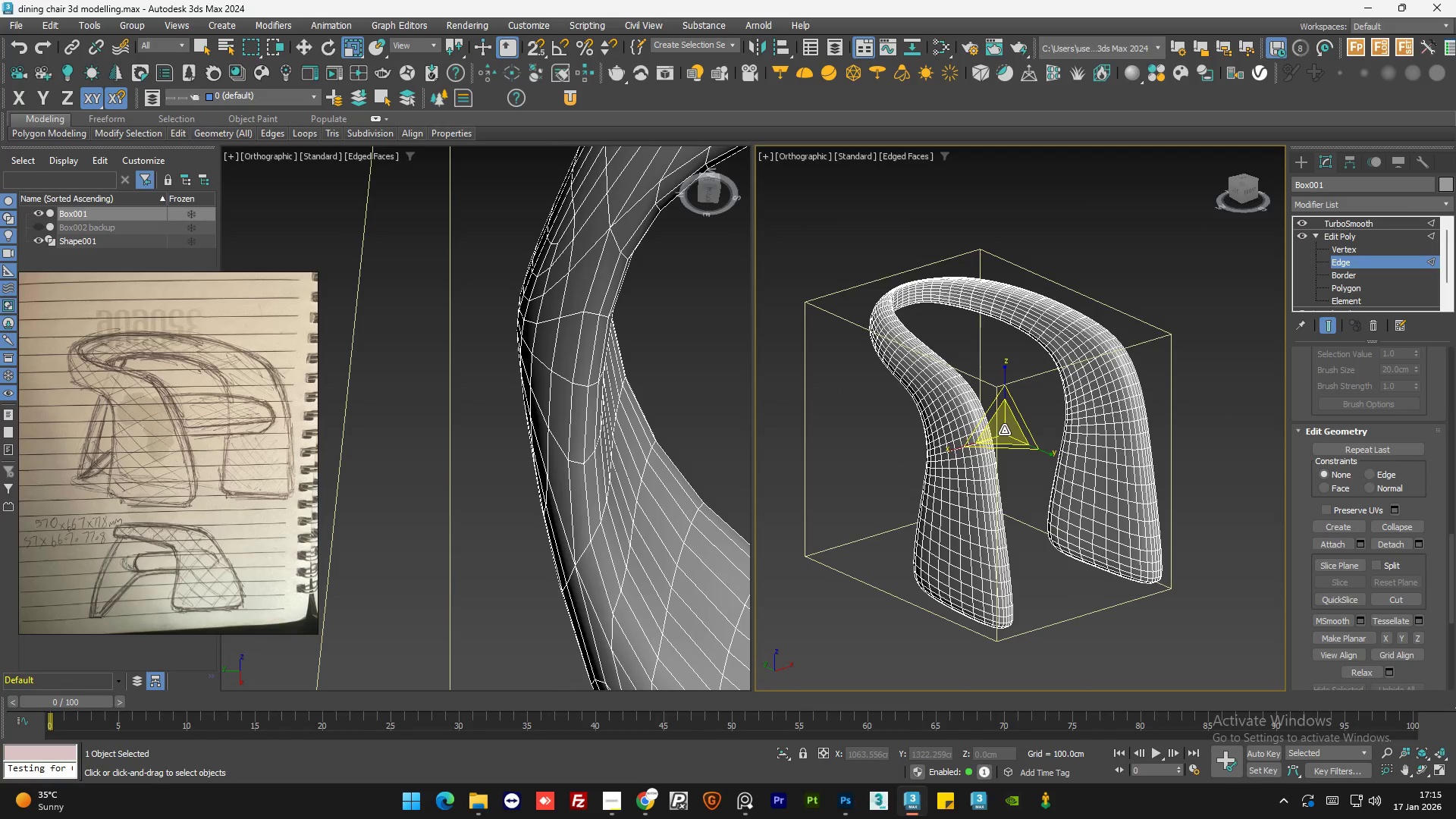 
key(F4)
 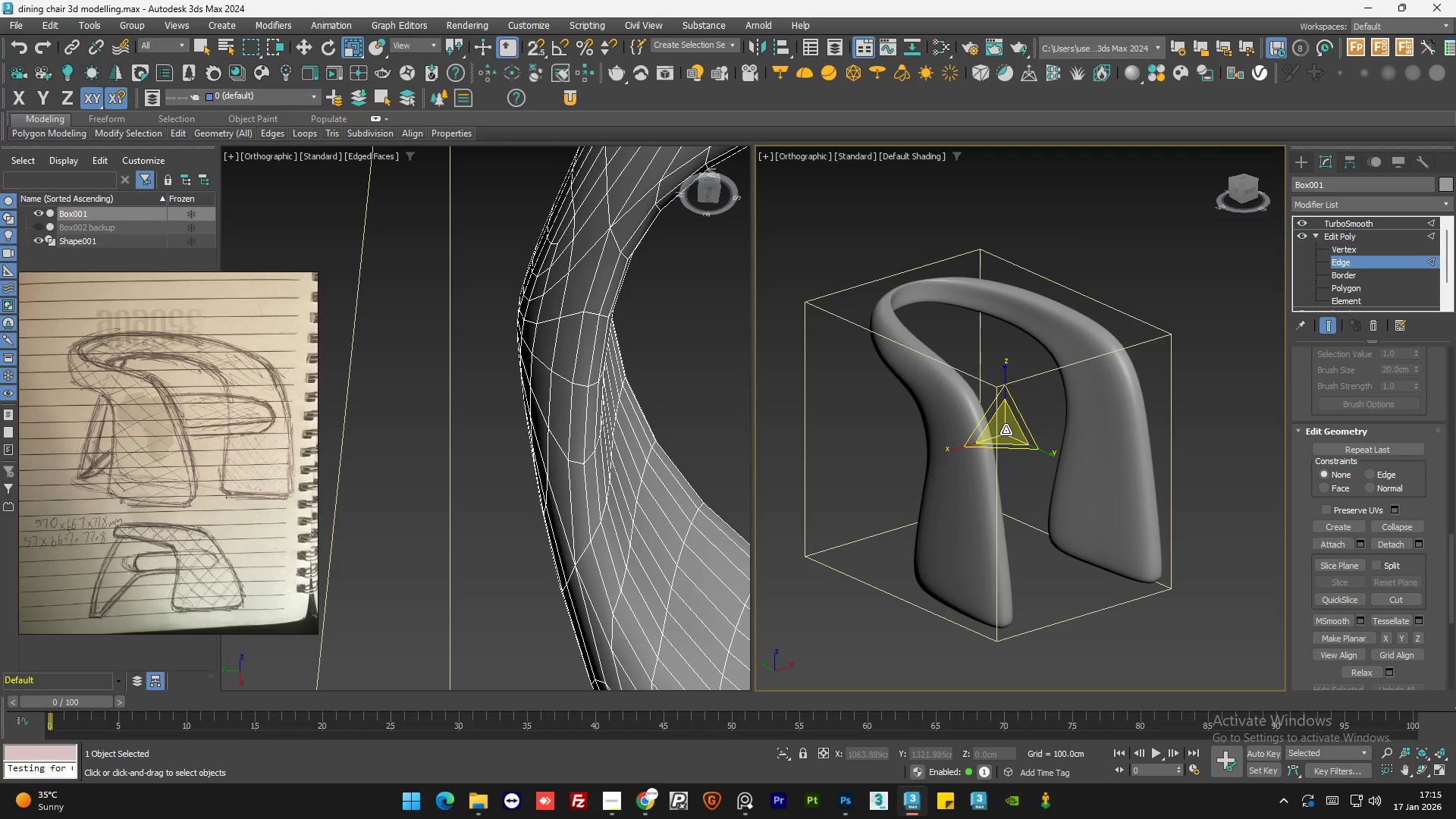 
left_click_drag(start_coordinate=[1006, 430], to_coordinate=[1006, 426])
 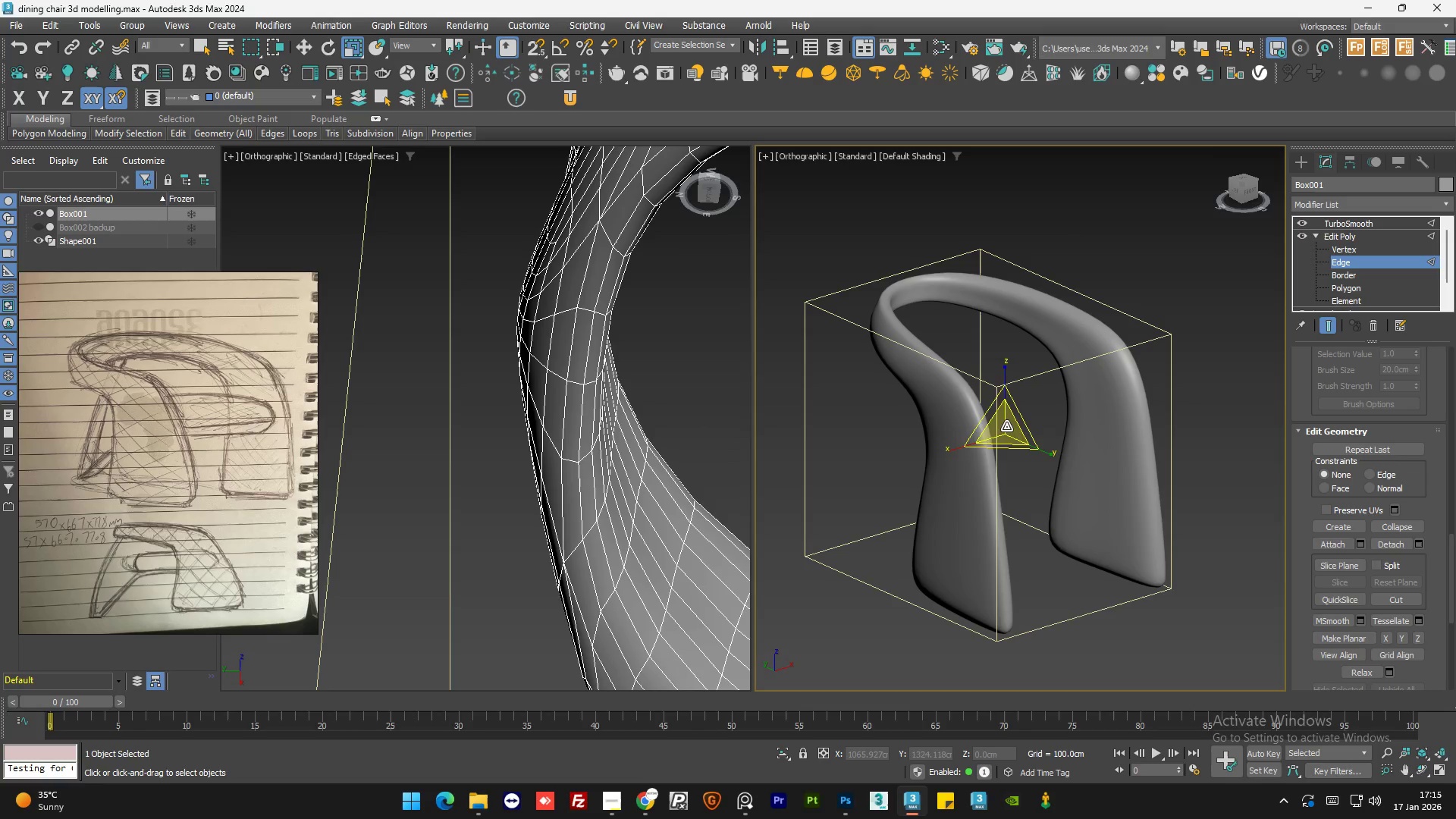 
hold_key(key=AltLeft, duration=1.5)
 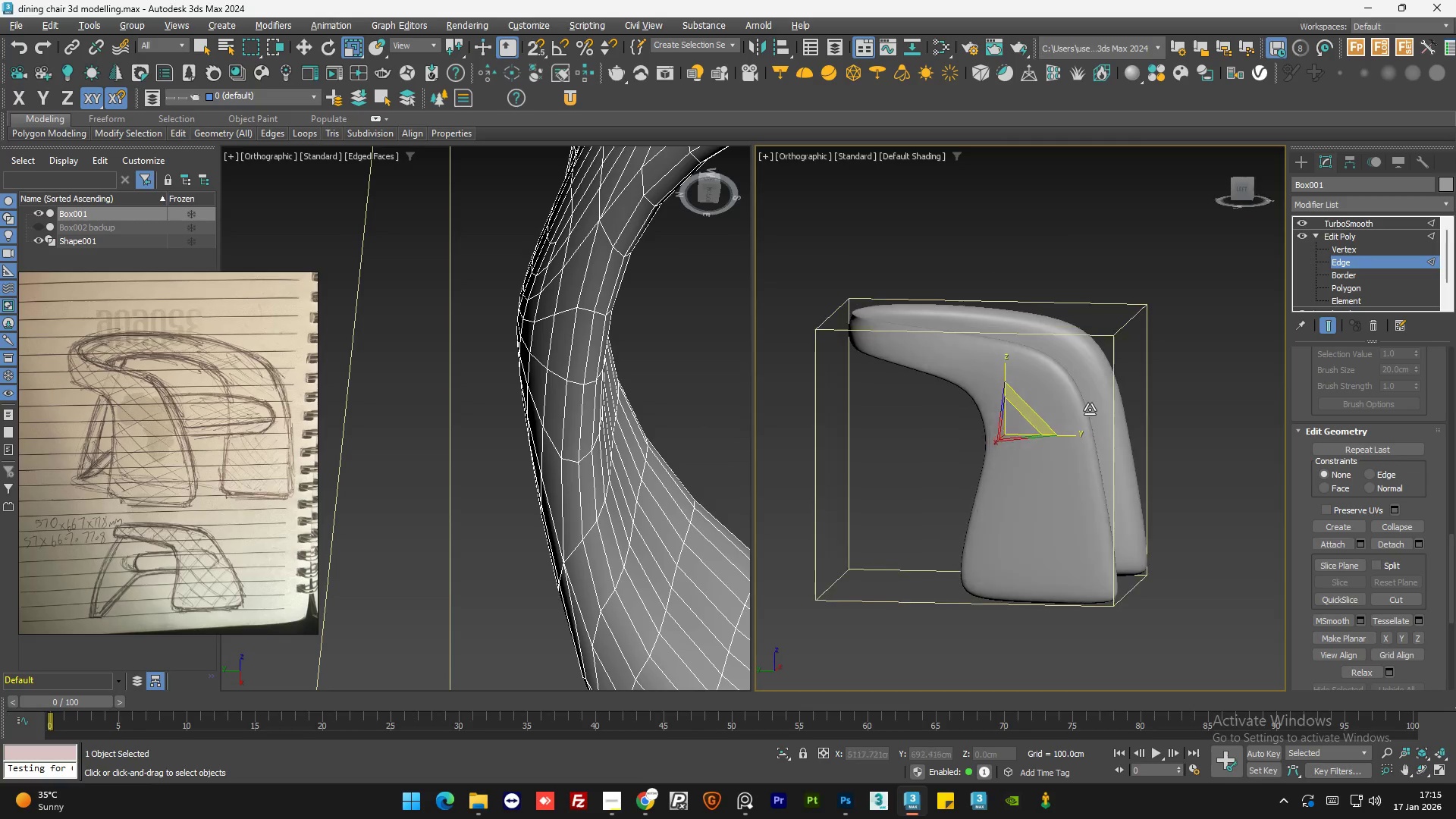 
hold_key(key=AltLeft, duration=0.72)
 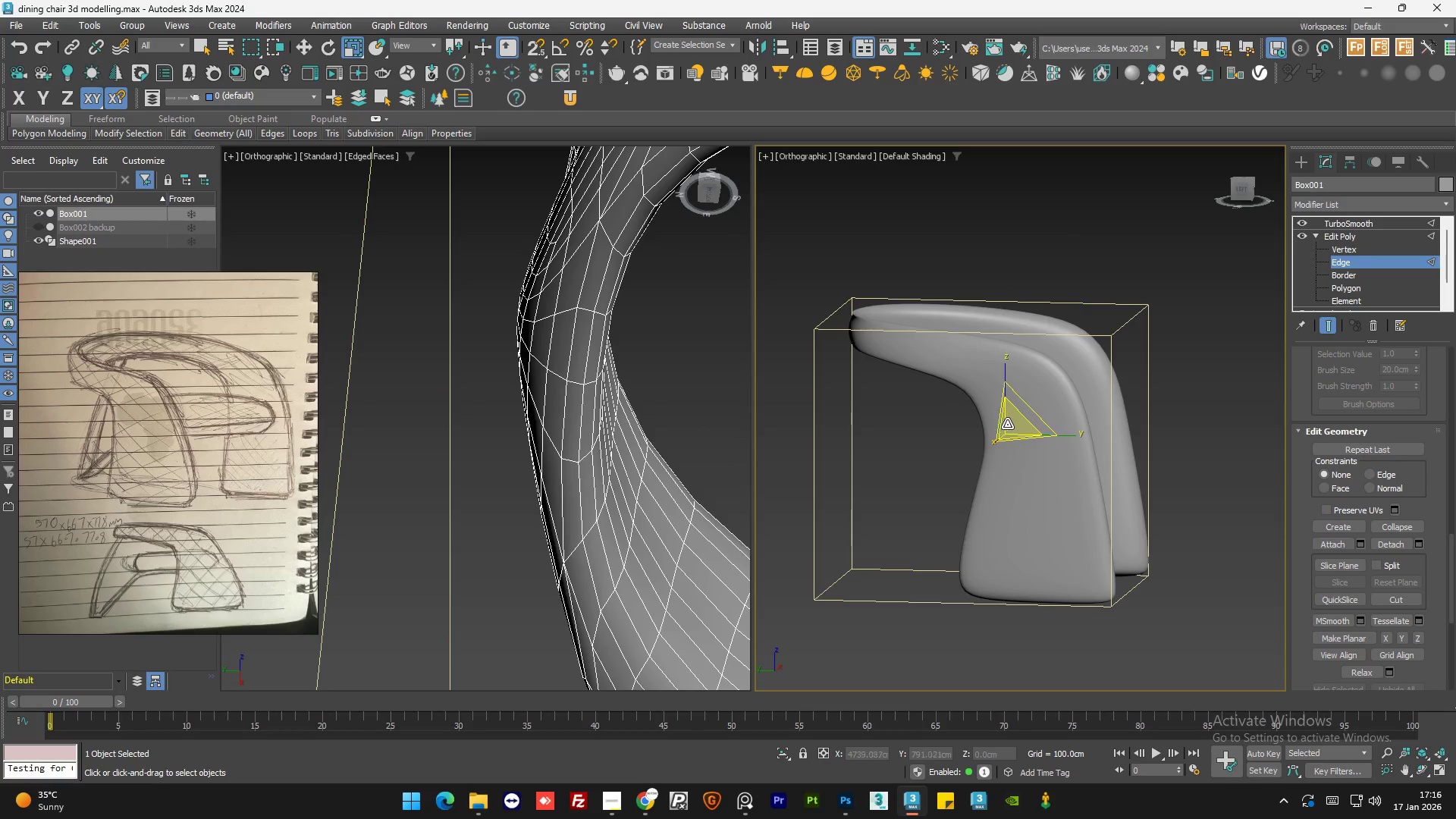 
left_click_drag(start_coordinate=[1010, 422], to_coordinate=[1017, 424])
 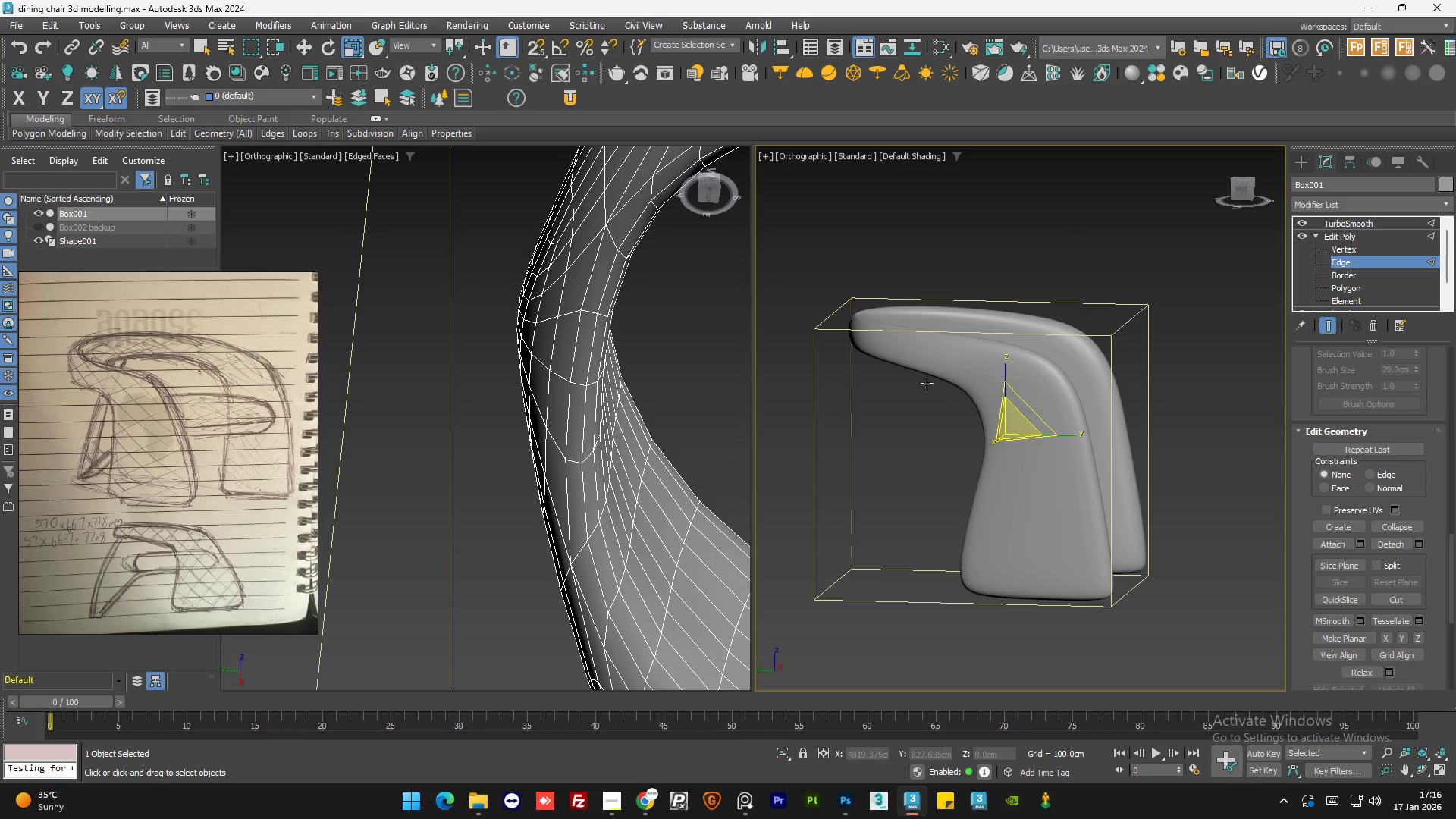 
hold_key(key=AltLeft, duration=0.78)
scroll: coordinate [858, 331], scroll_direction: up, amount: 6.0
 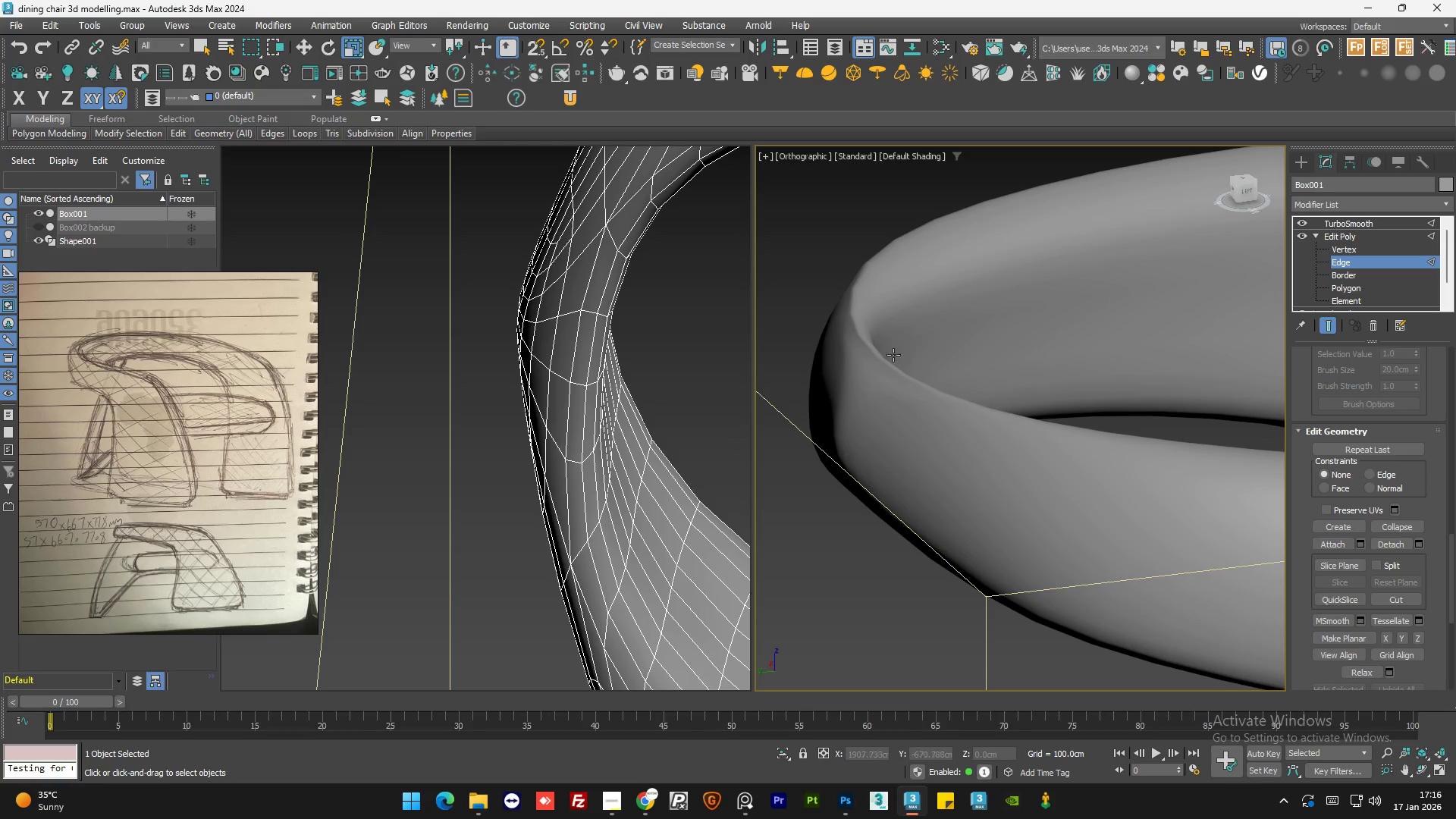 
hold_key(key=AltLeft, duration=1.53)
 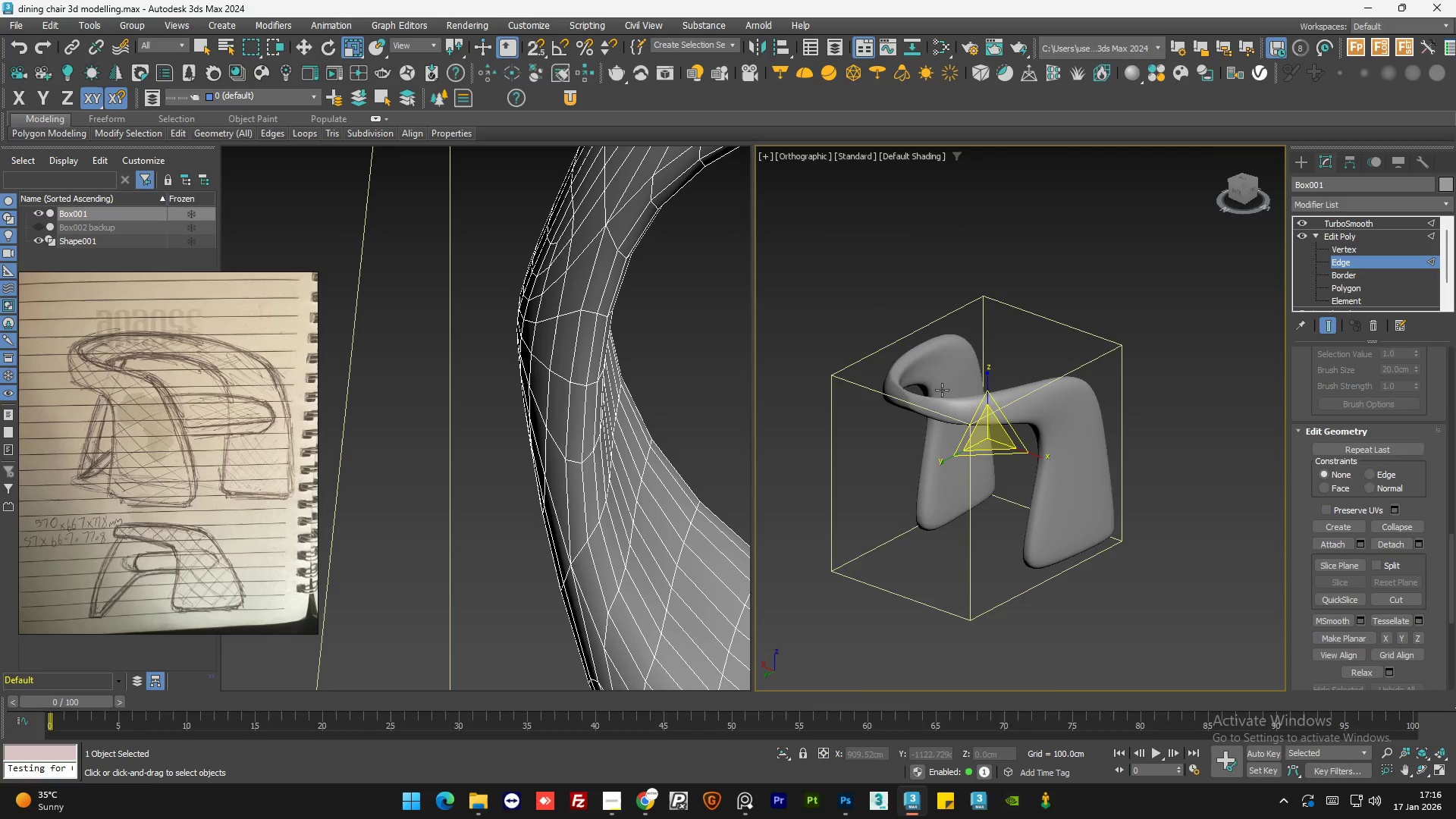 
scroll: coordinate [874, 364], scroll_direction: down, amount: 6.0
 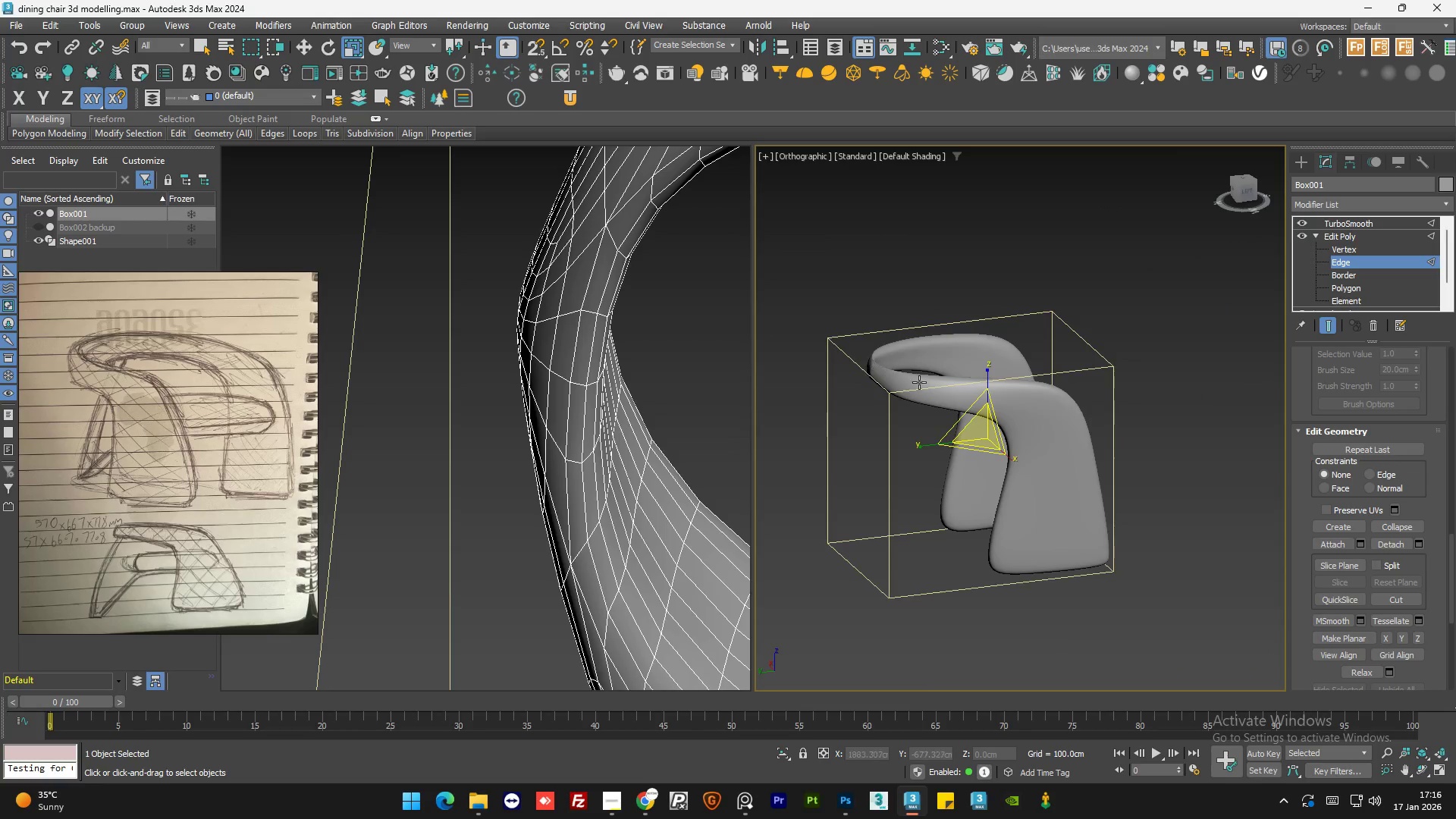 
hold_key(key=AltLeft, duration=0.33)
 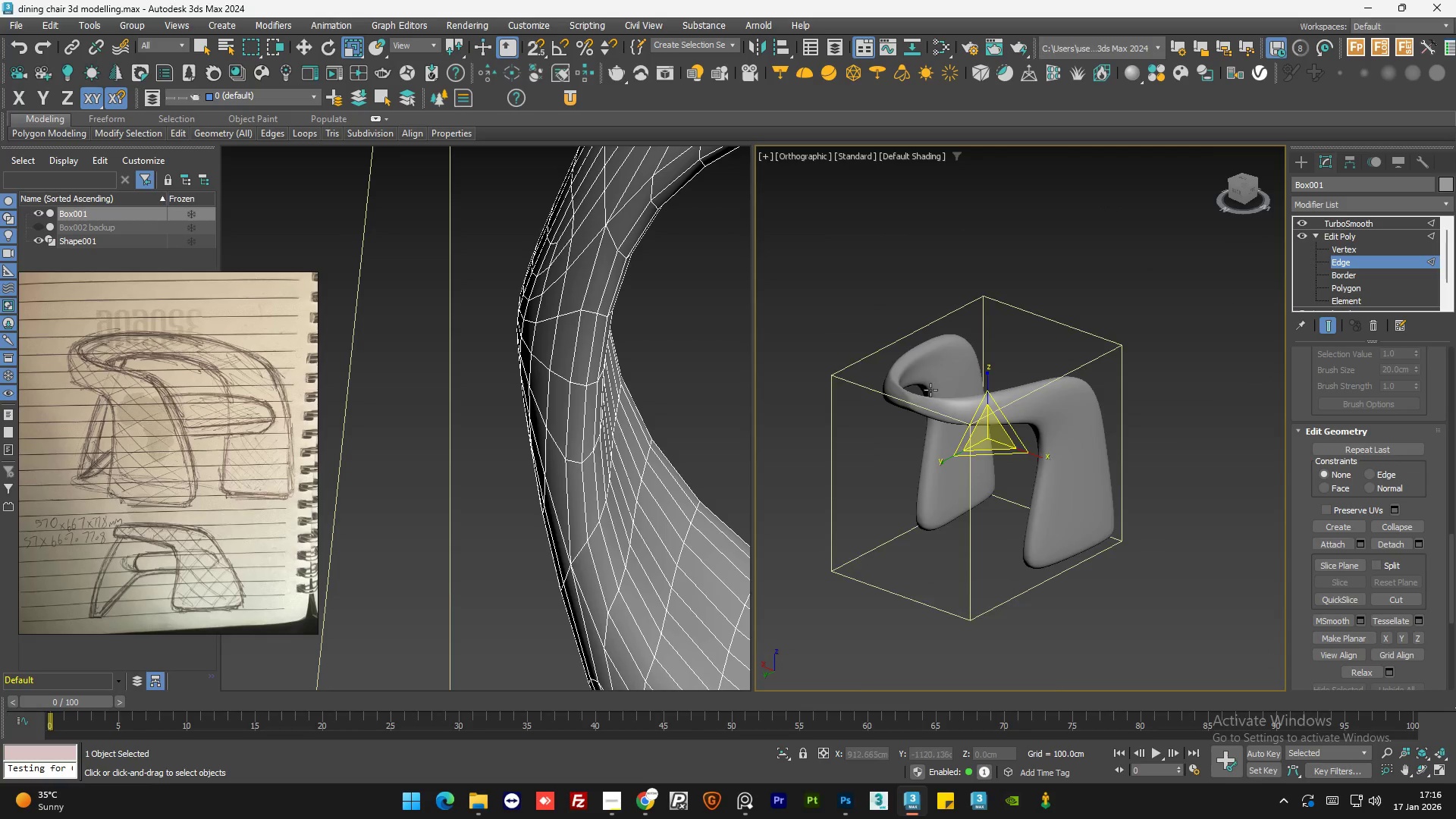 
scroll: coordinate [924, 389], scroll_direction: up, amount: 3.0
 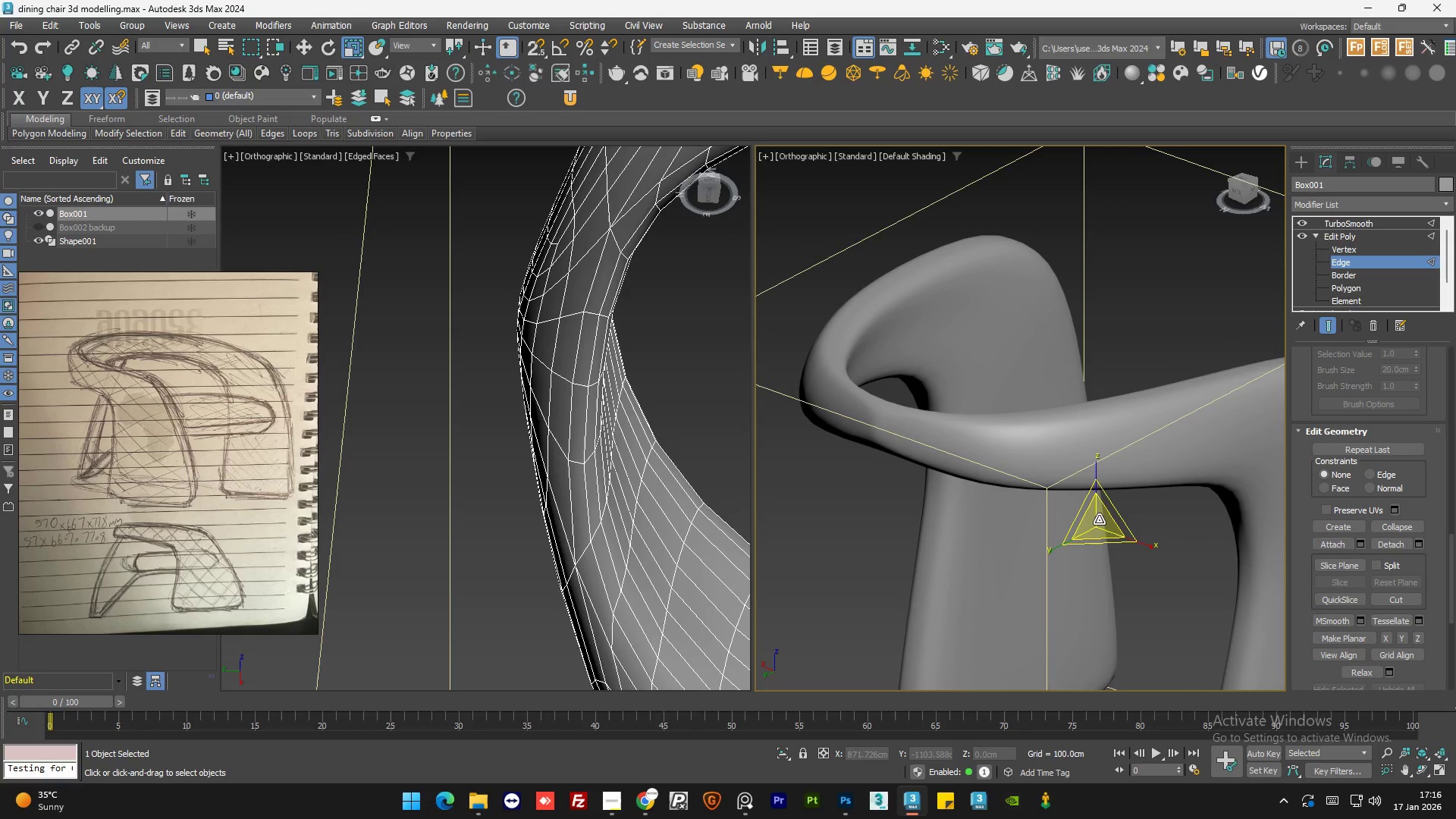 
hold_key(key=AltLeft, duration=1.11)
 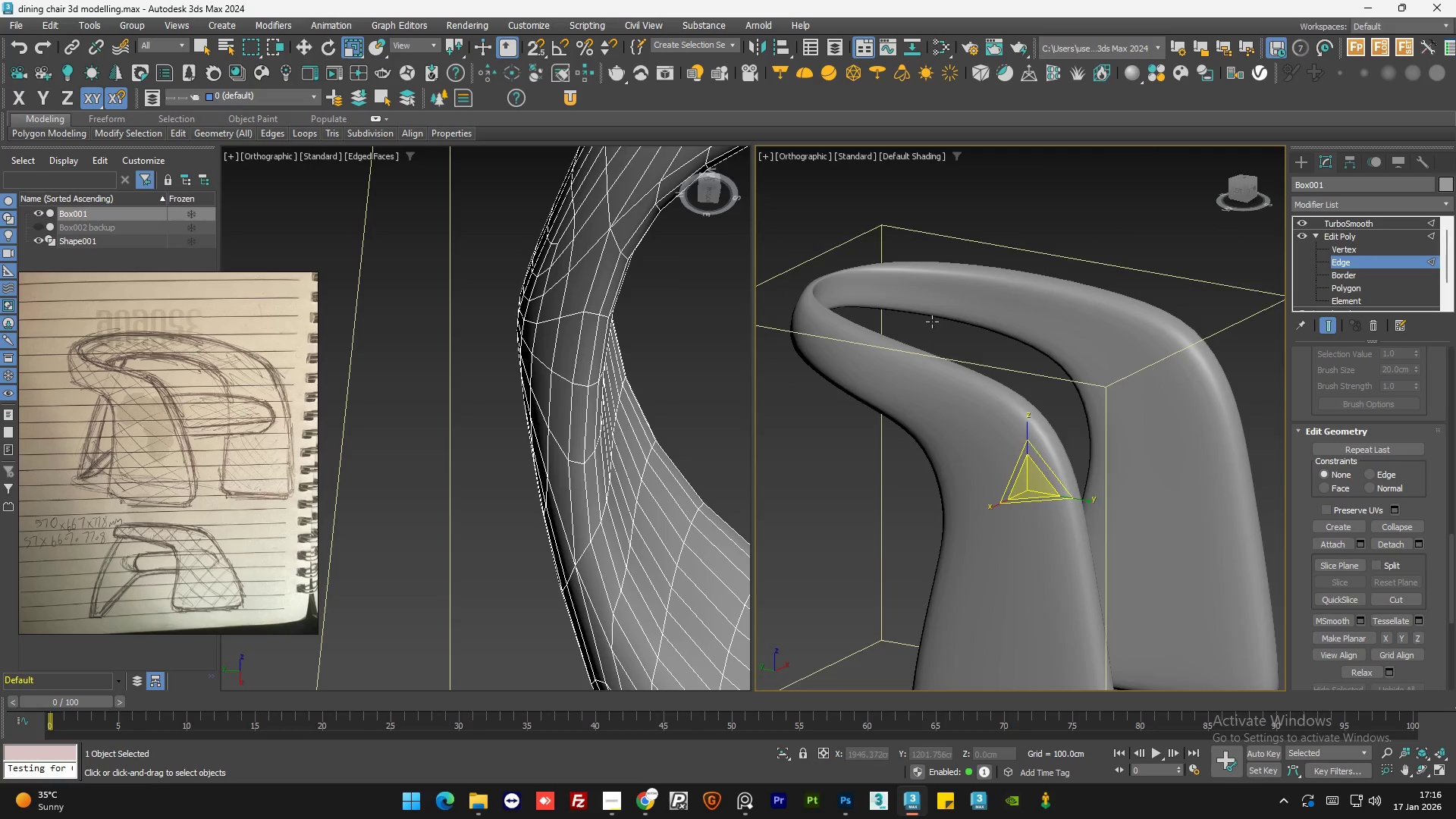 
scroll: coordinate [861, 398], scroll_direction: down, amount: 1.0
 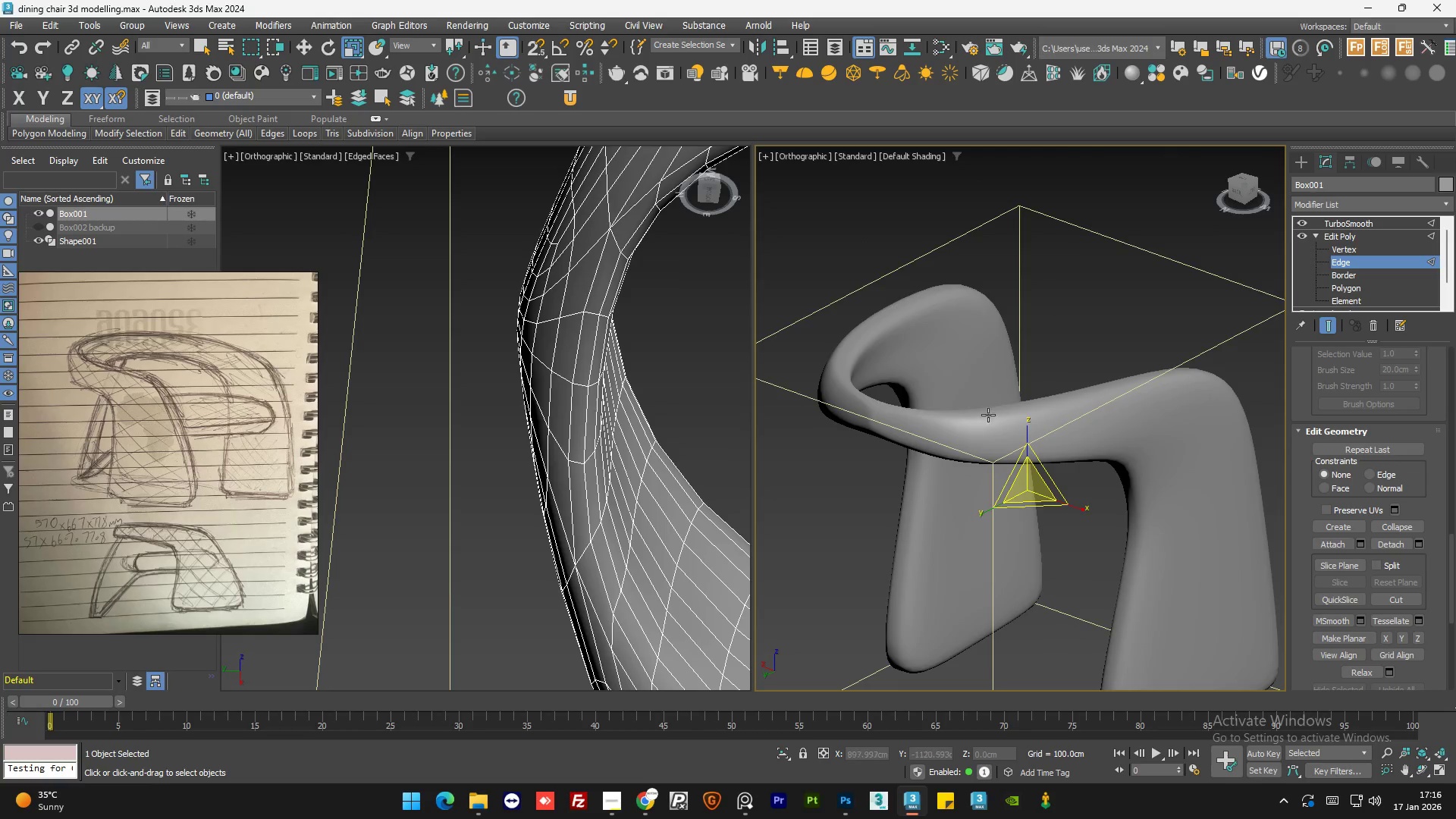 
hold_key(key=AltLeft, duration=1.53)
 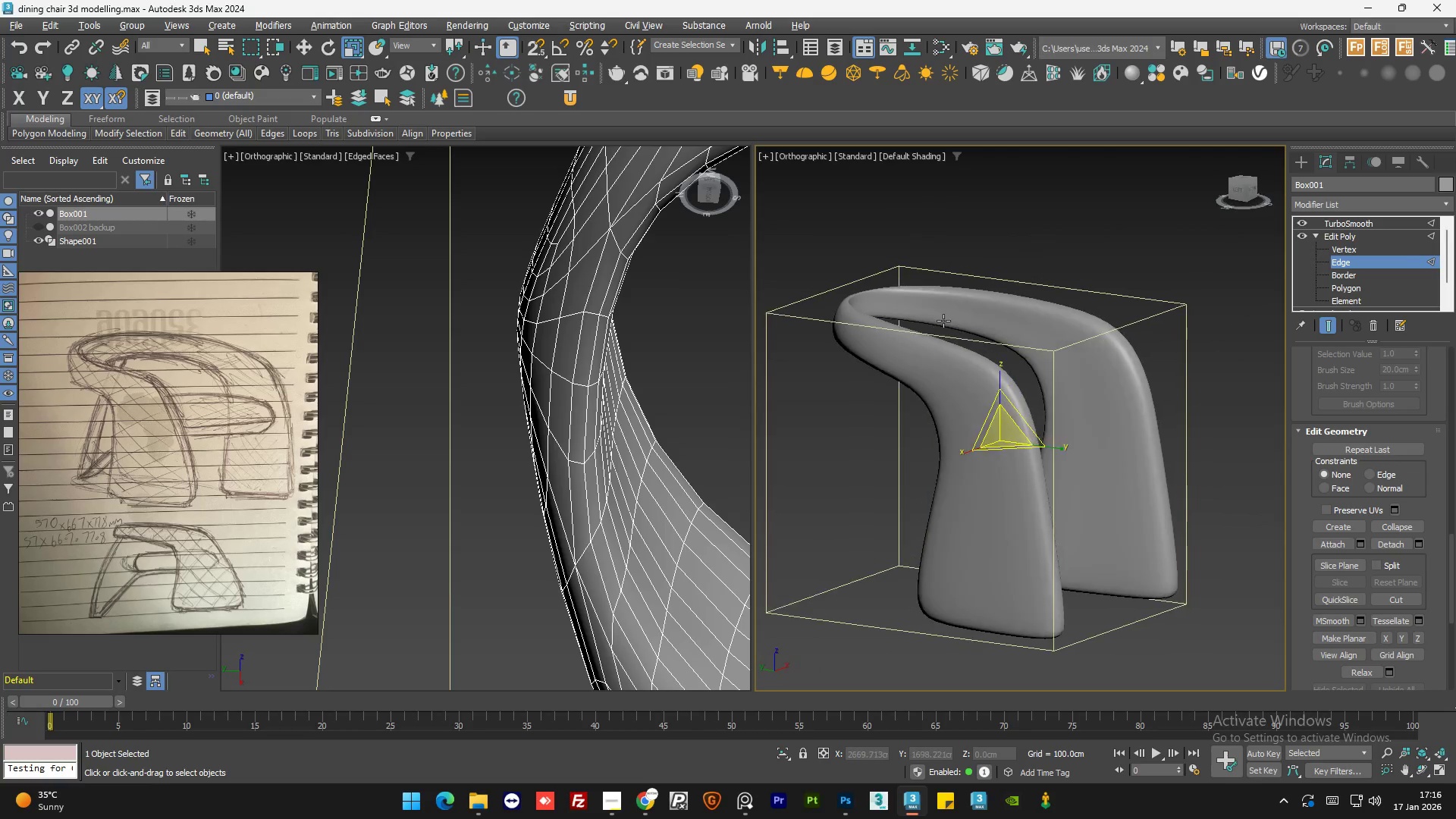 
scroll: coordinate [934, 321], scroll_direction: down, amount: 1.0
 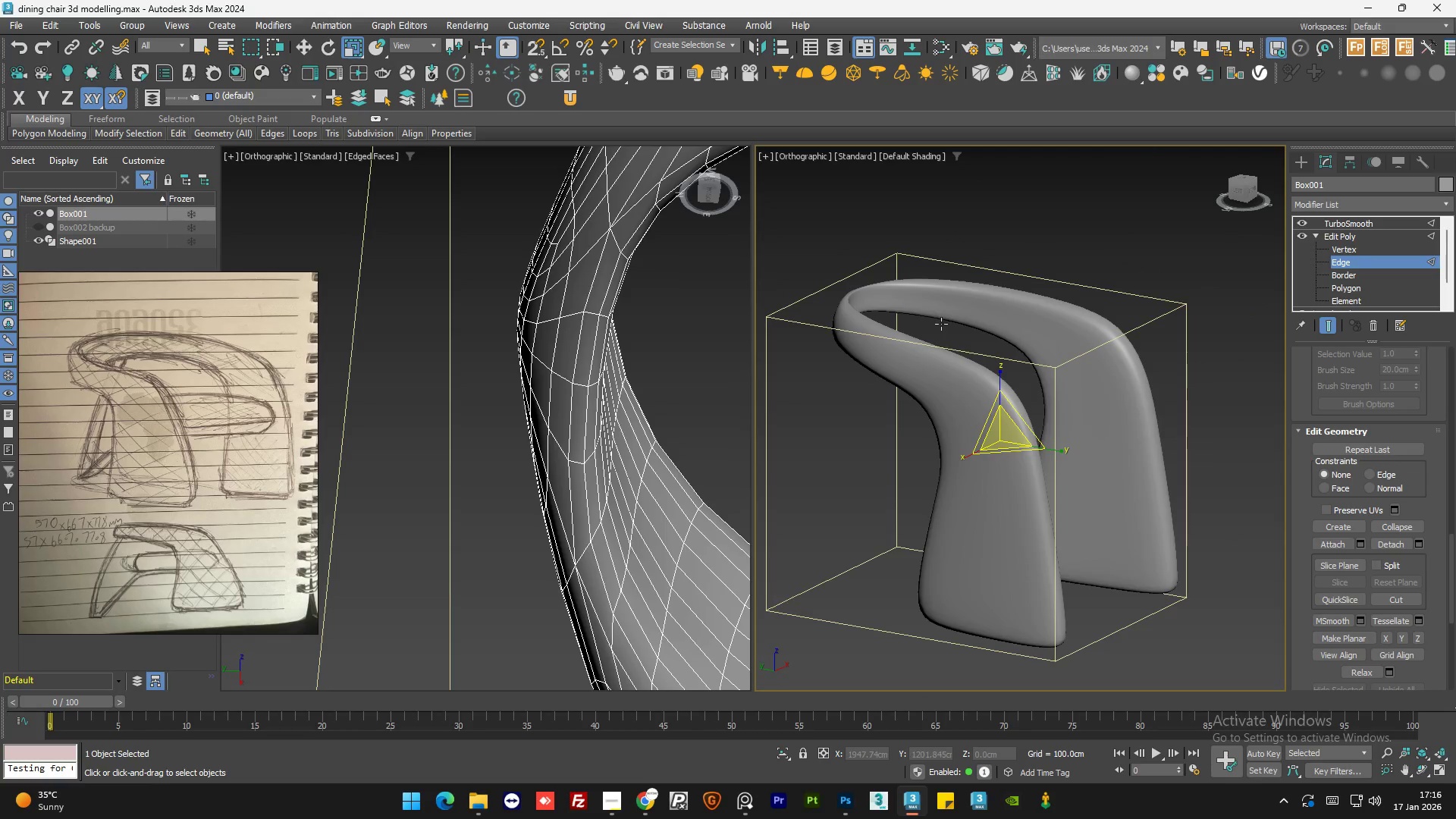 
hold_key(key=AltLeft, duration=1.11)
 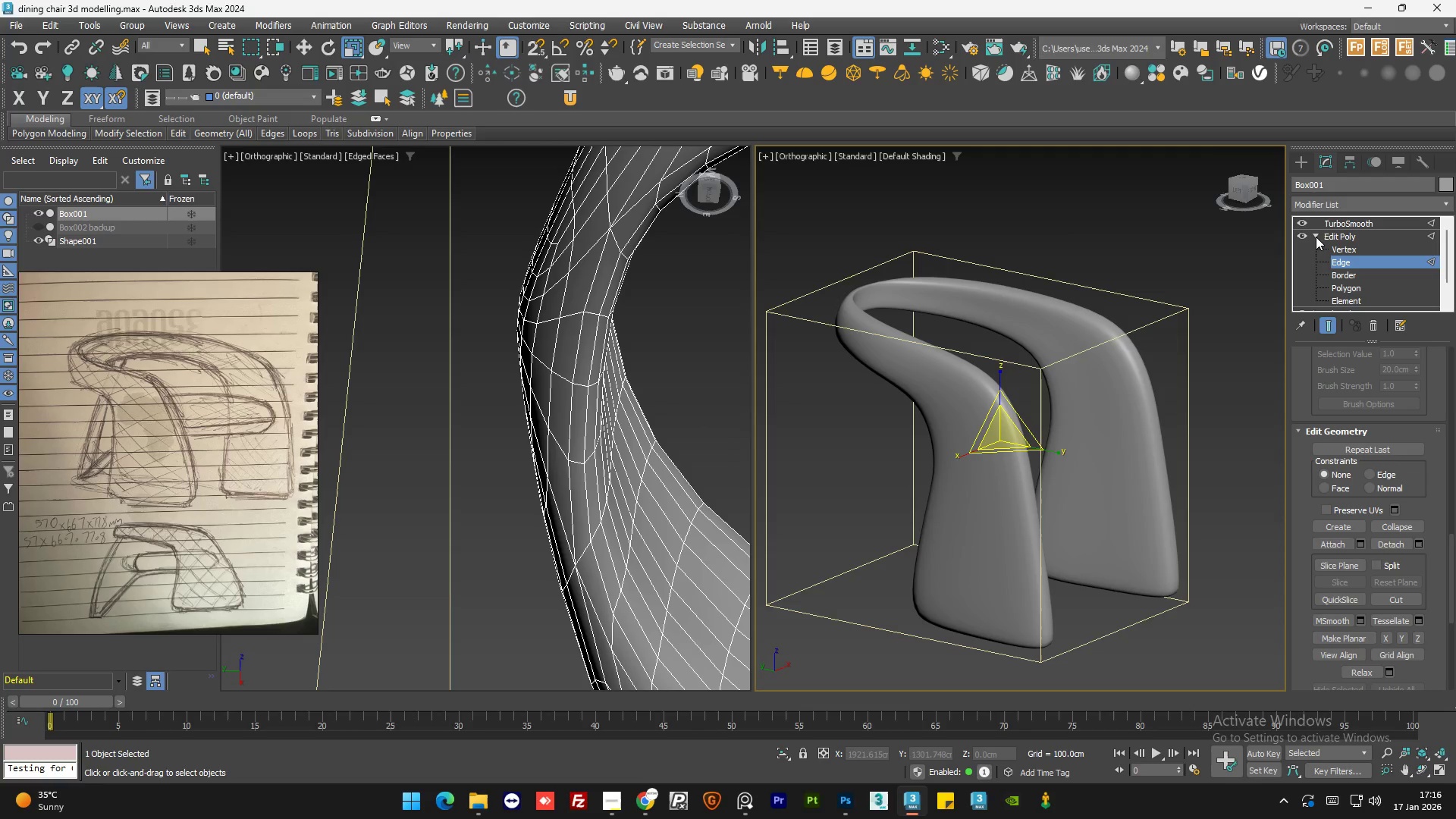 
left_click([1316, 236])
 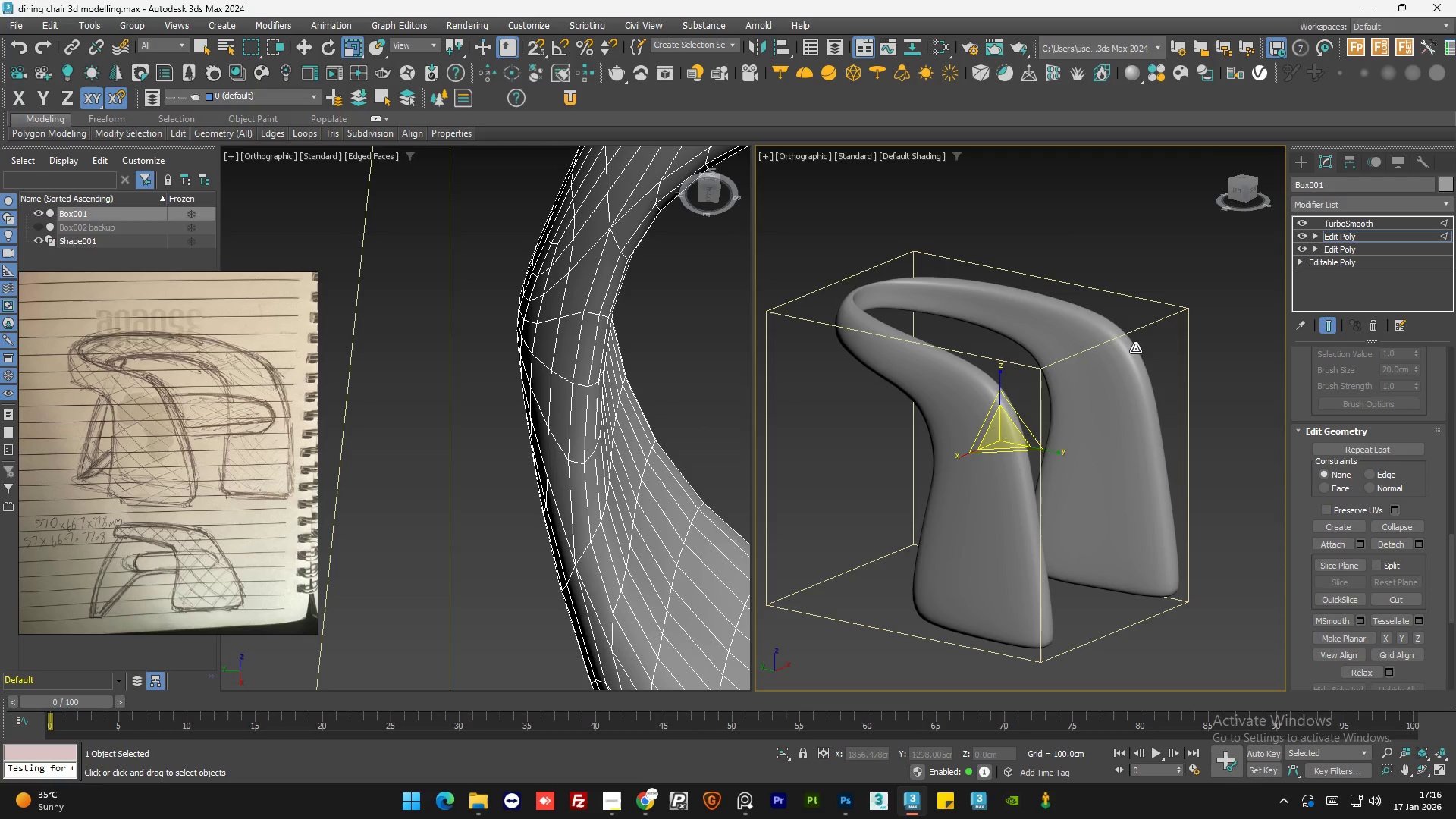 
key(W)
 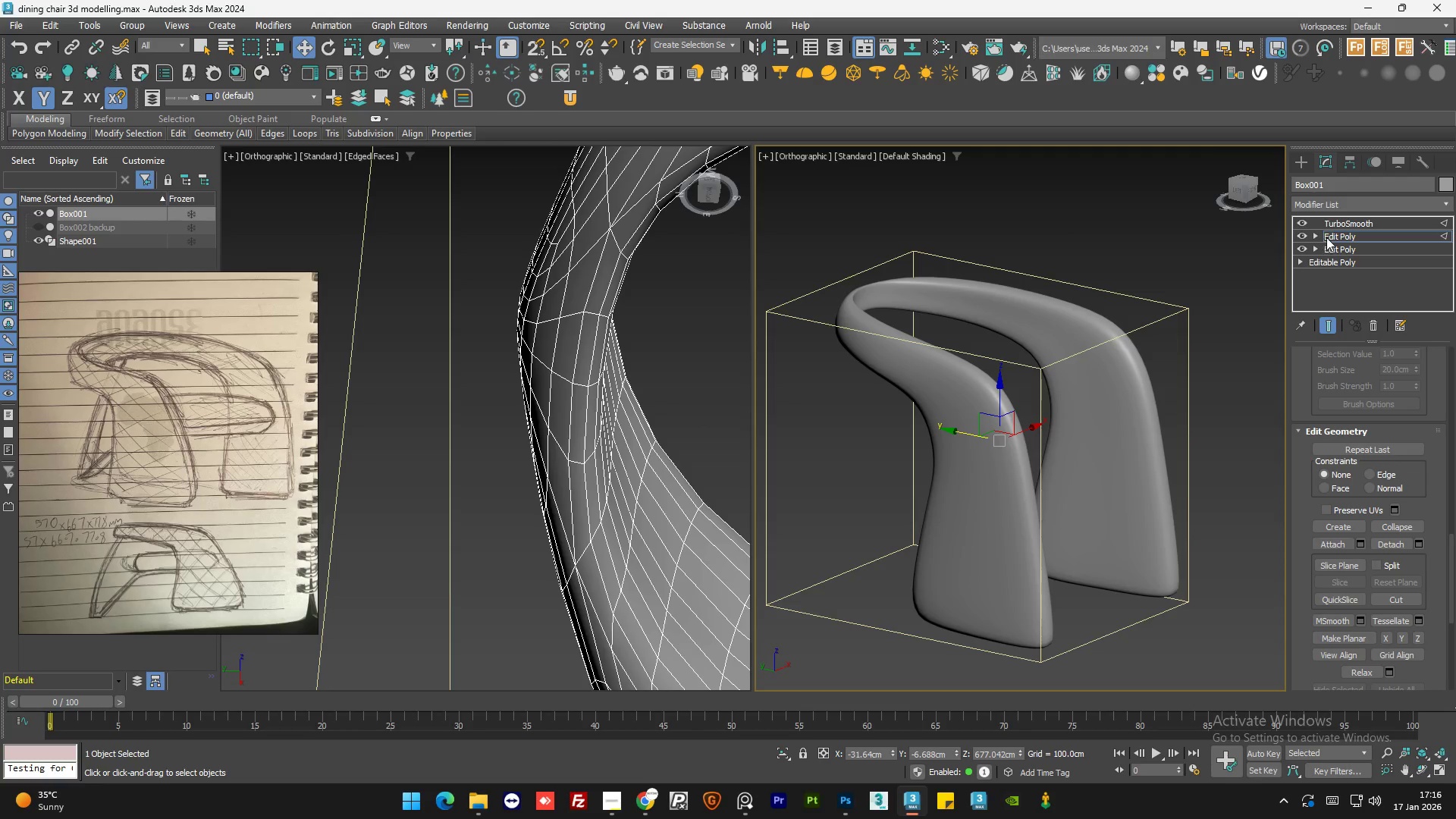 
left_click([1338, 237])
 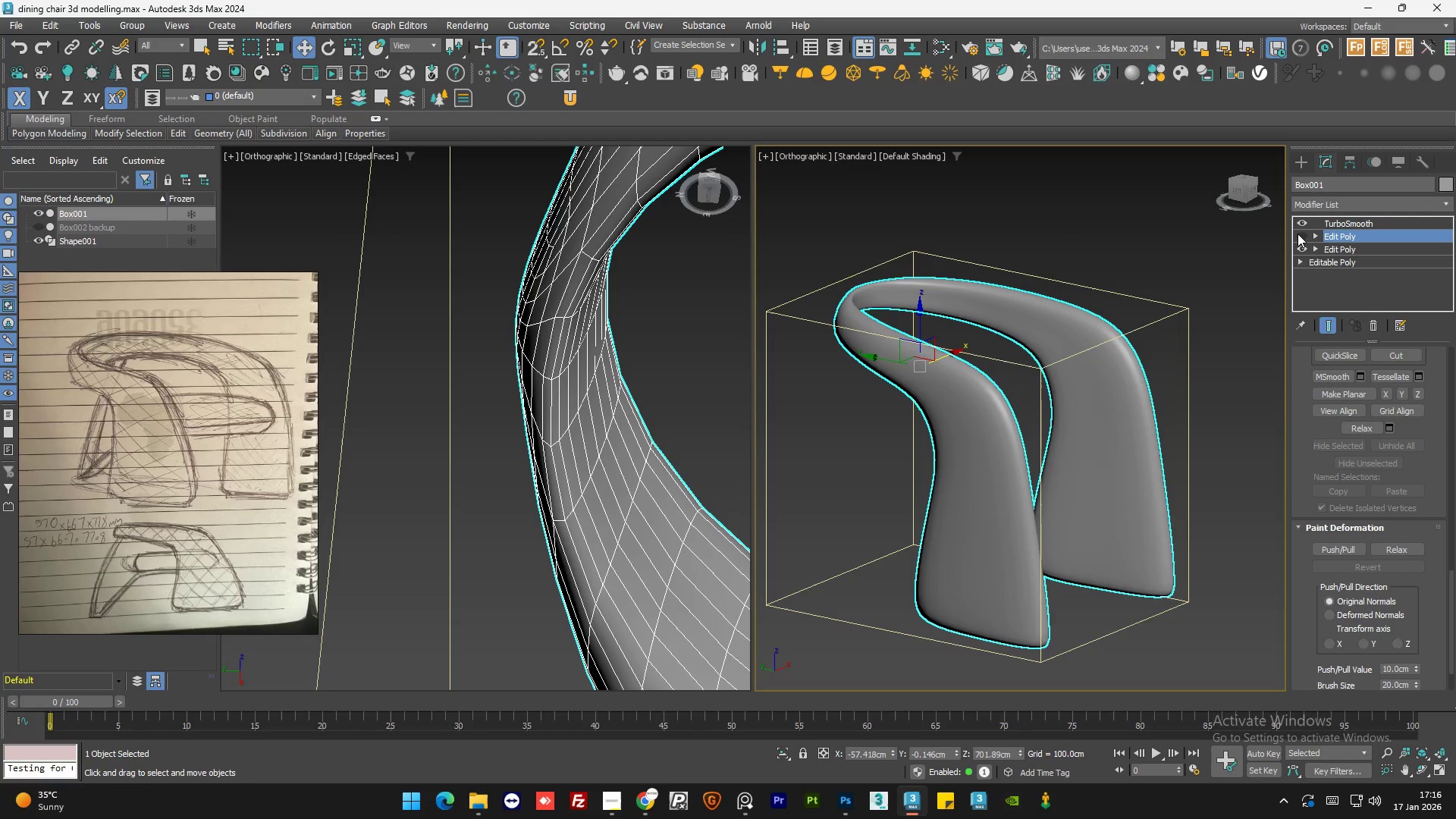 
double_click([1298, 234])
 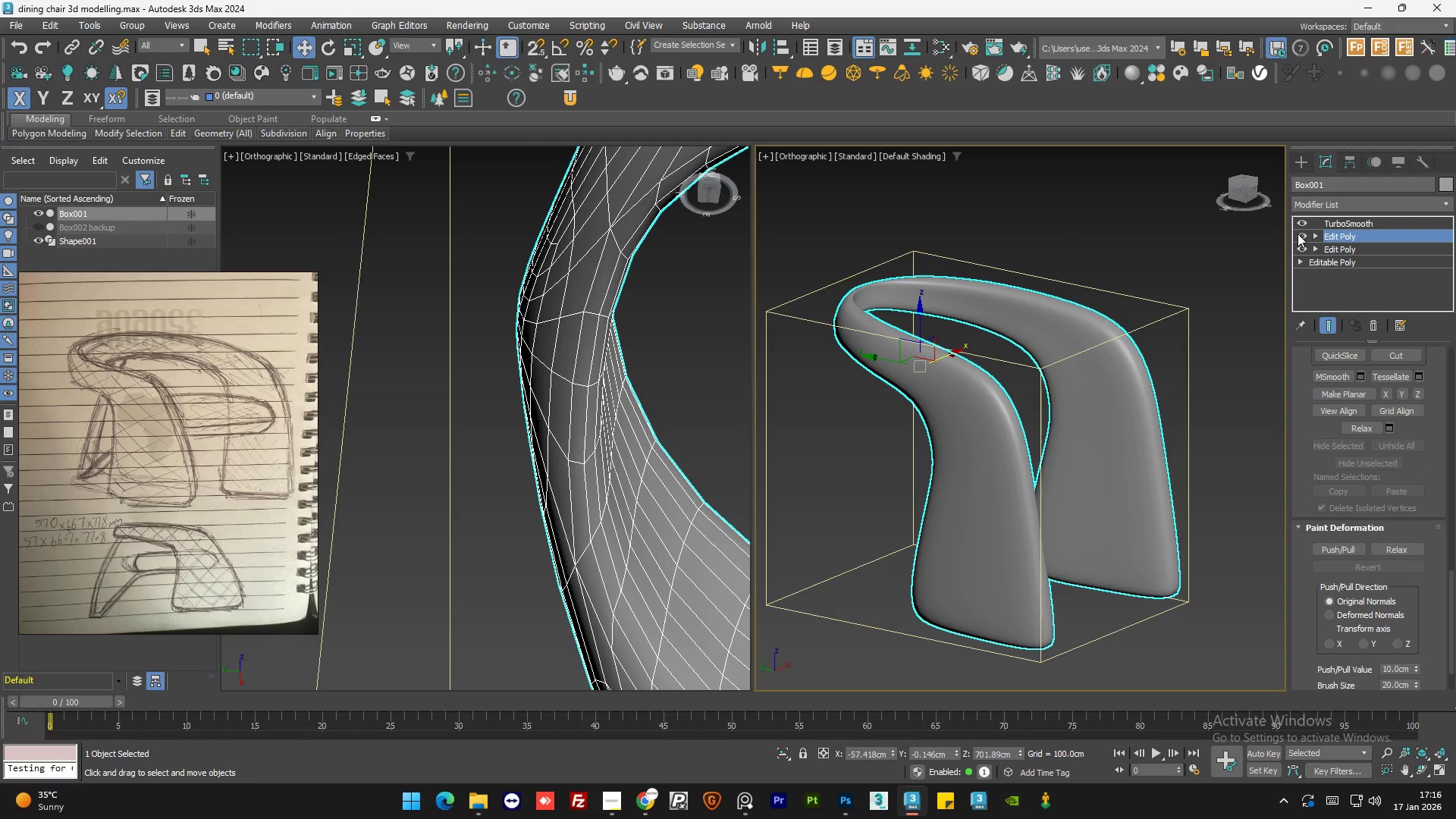 
triple_click([1298, 234])
 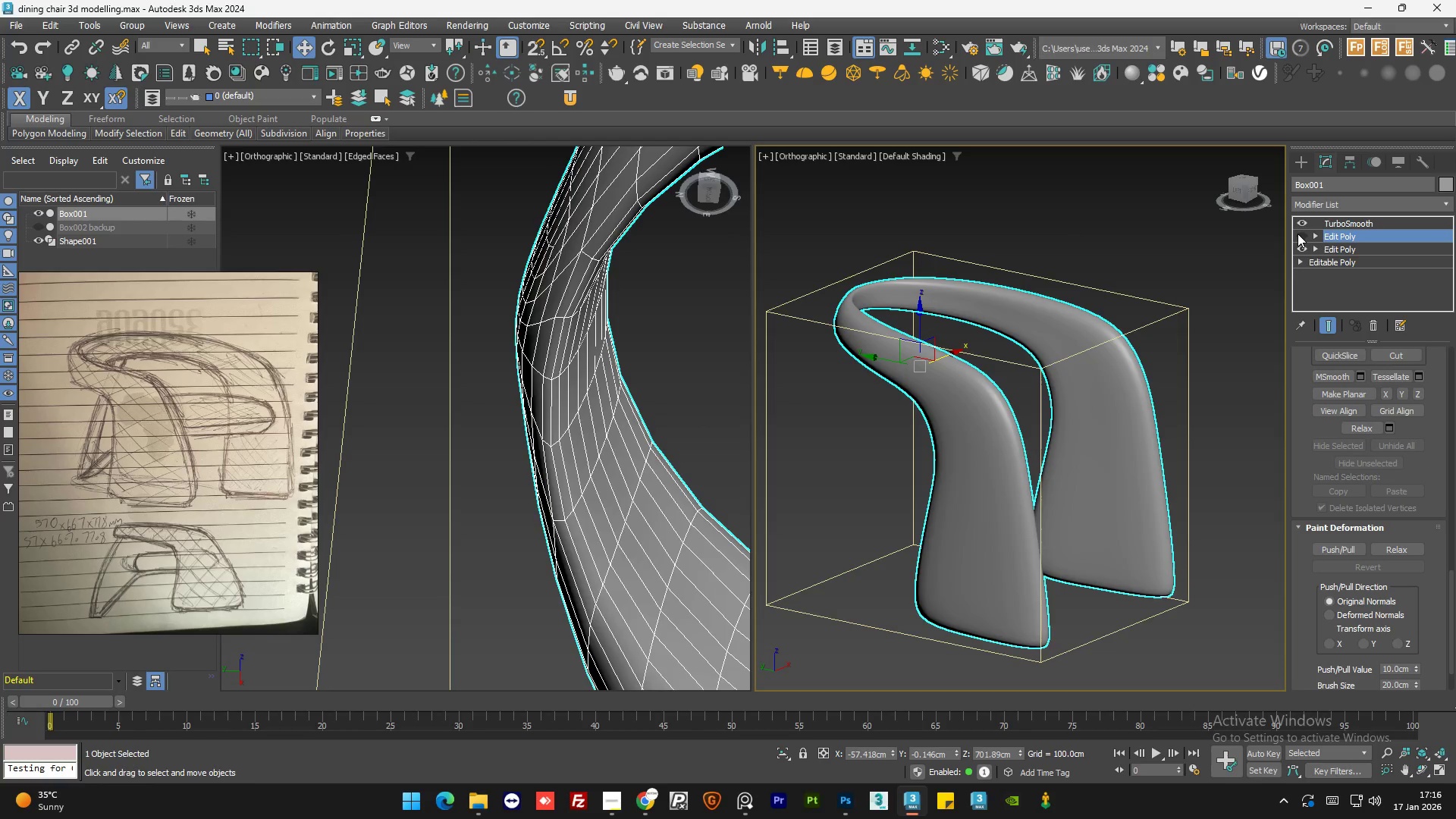 
triple_click([1298, 234])
 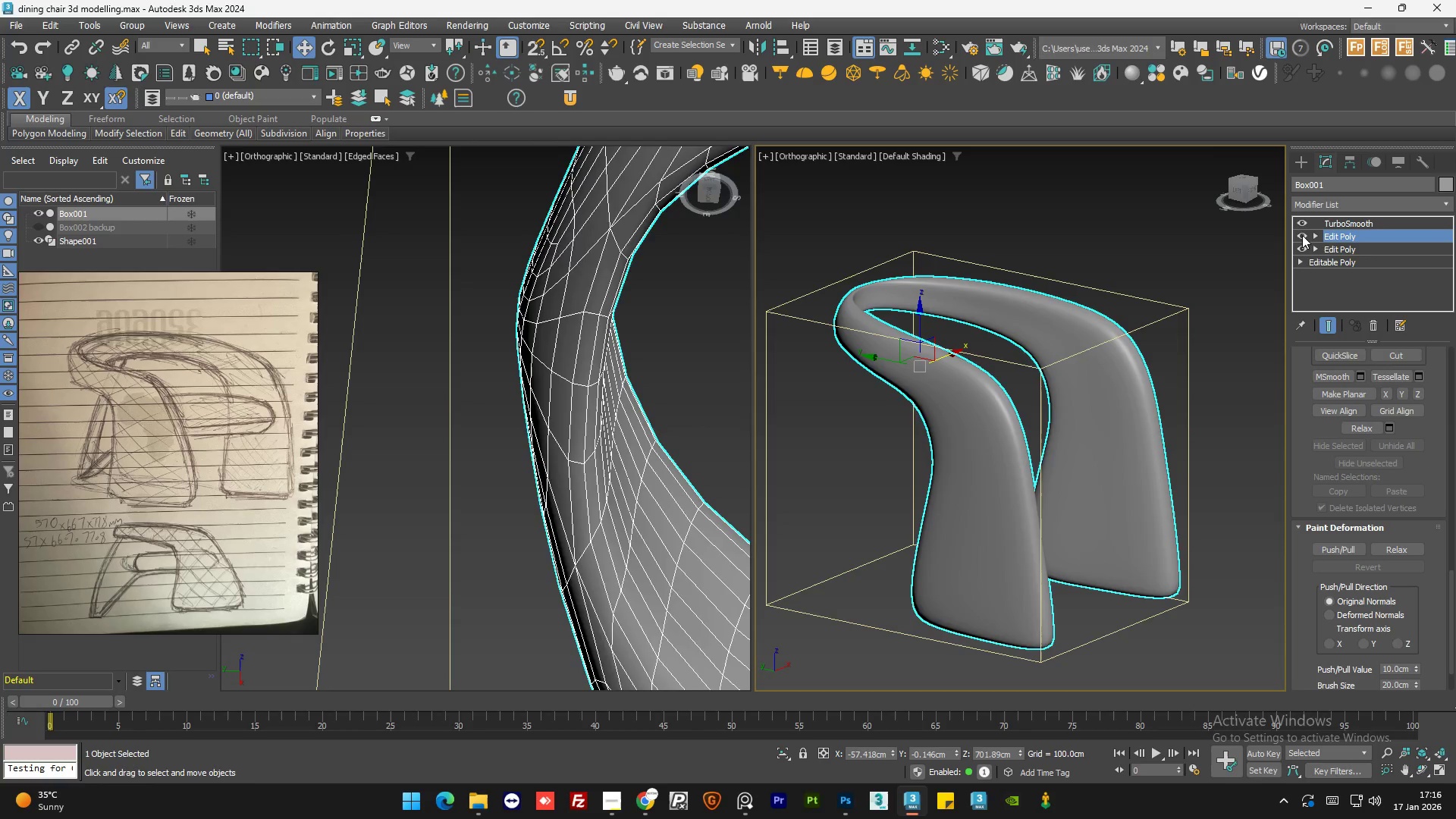 
double_click([1302, 235])
 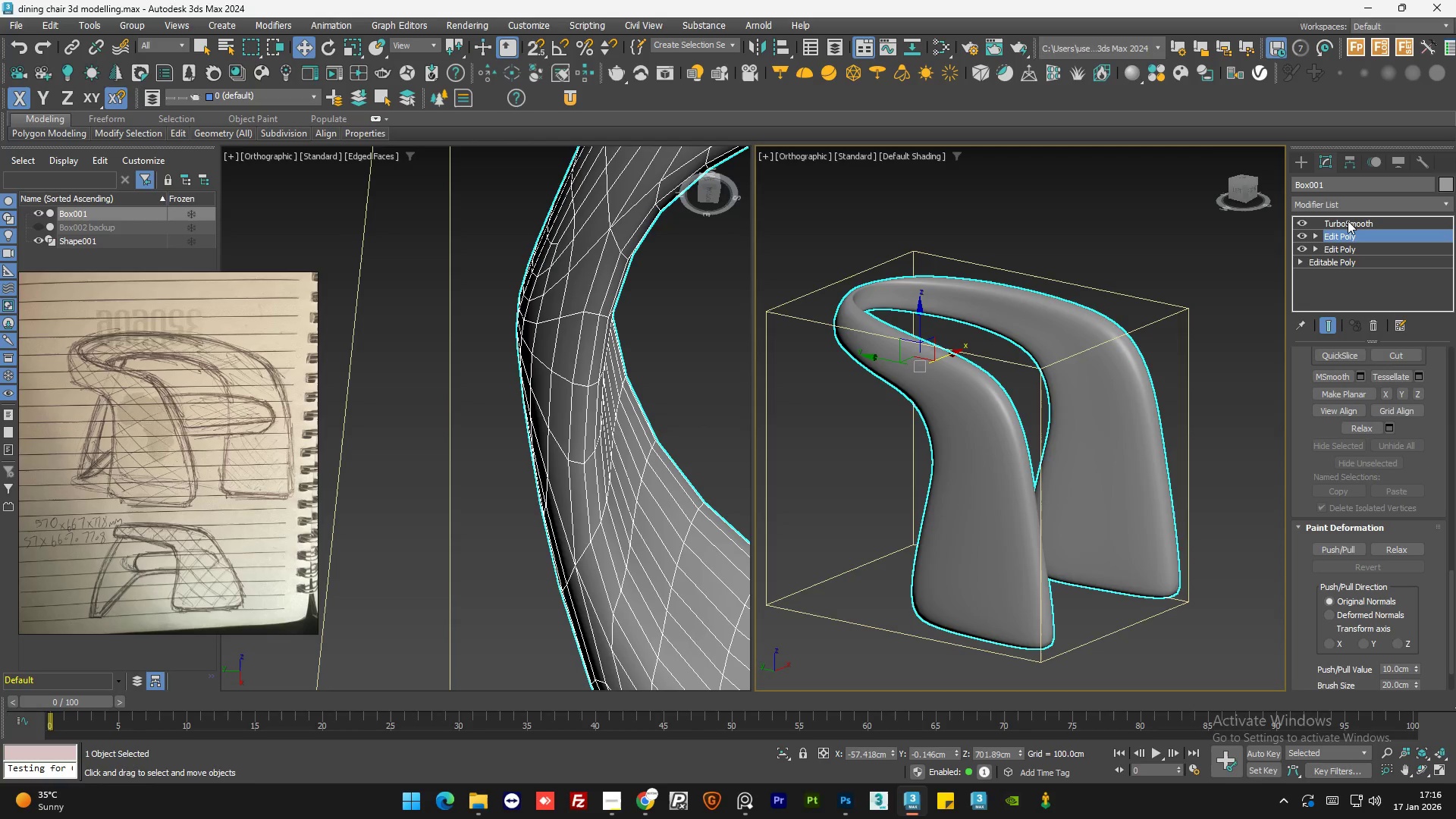 
left_click([1072, 231])
 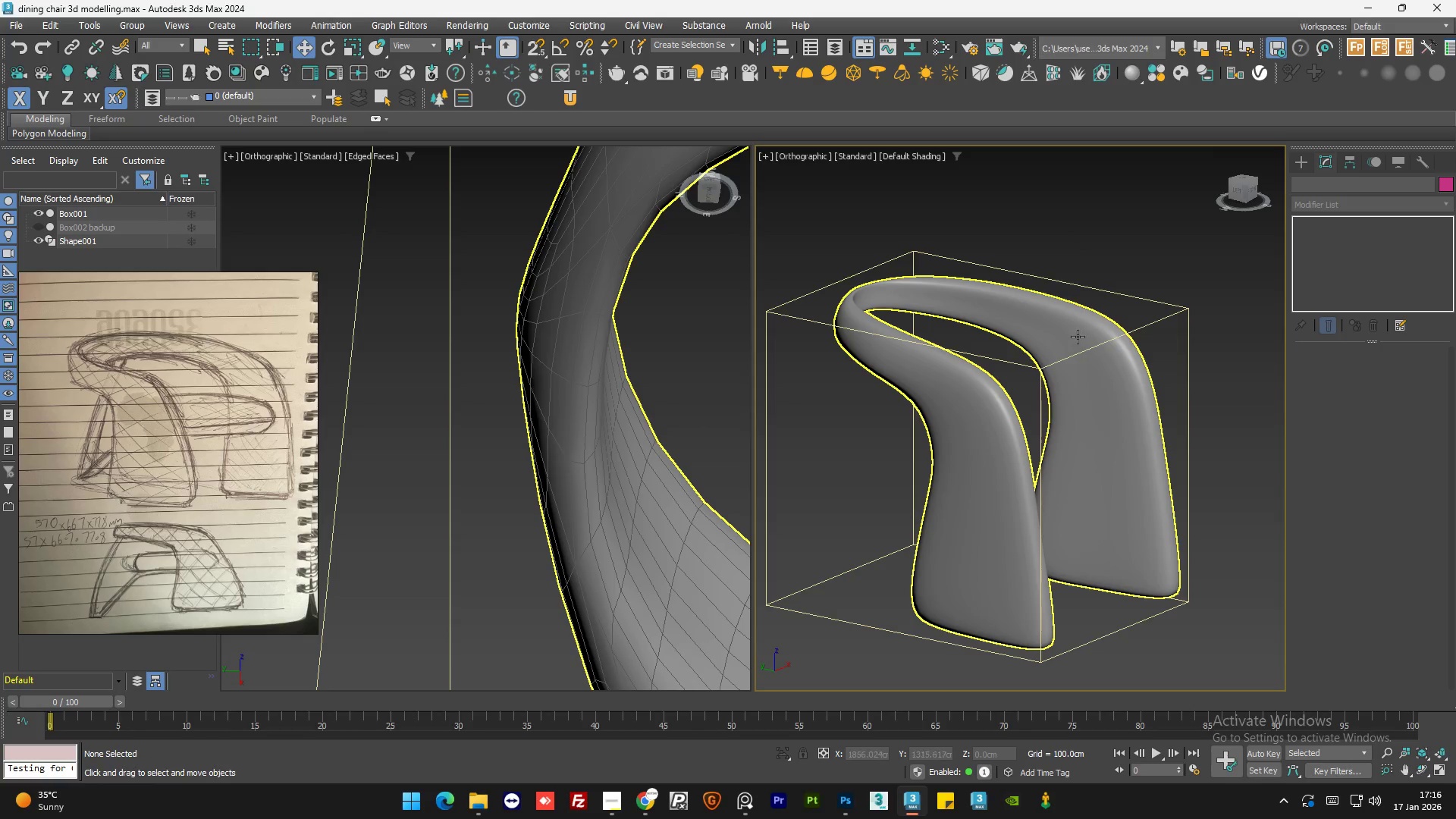 
left_click([1078, 337])
 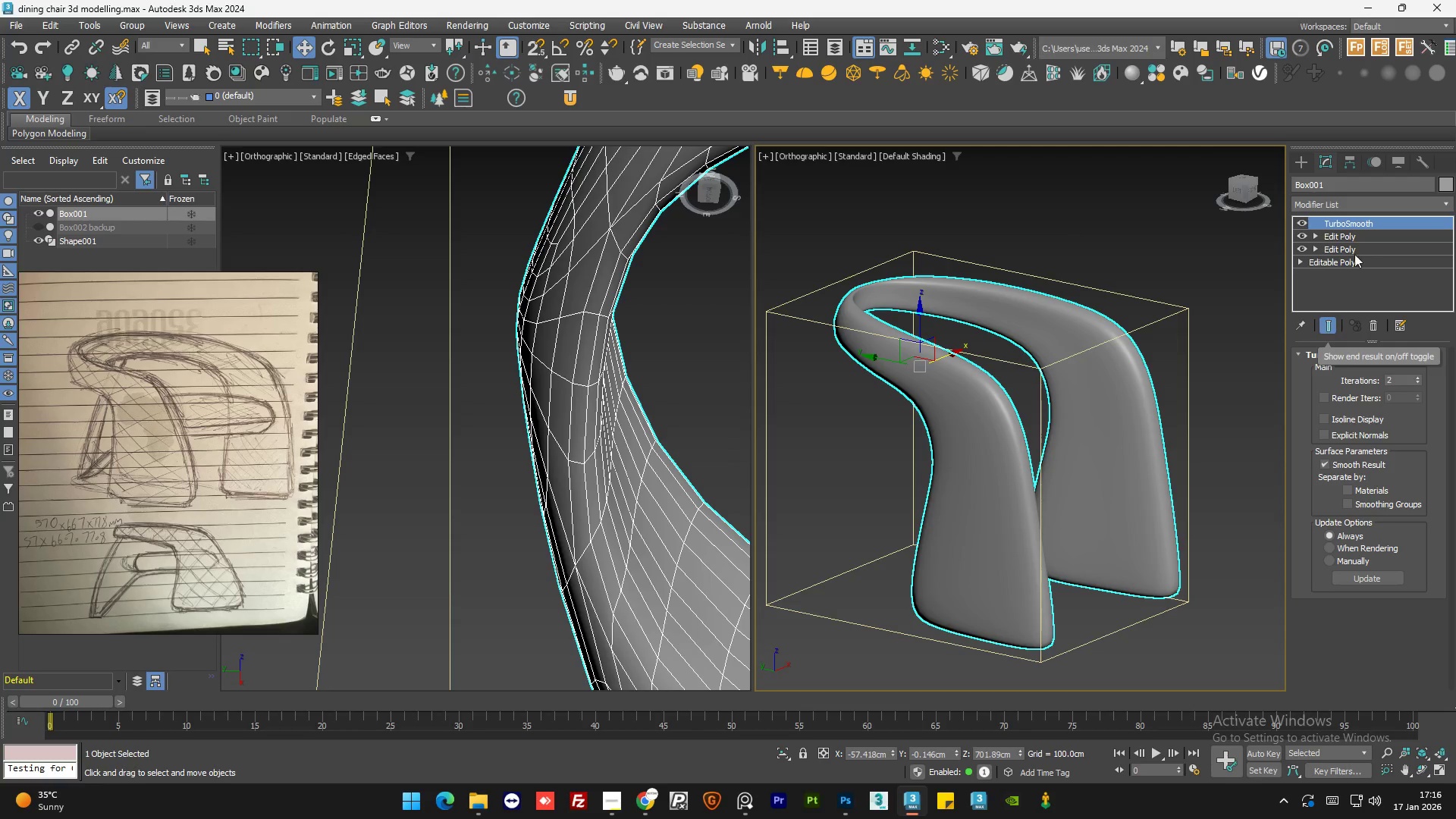 
left_click([1365, 237])
 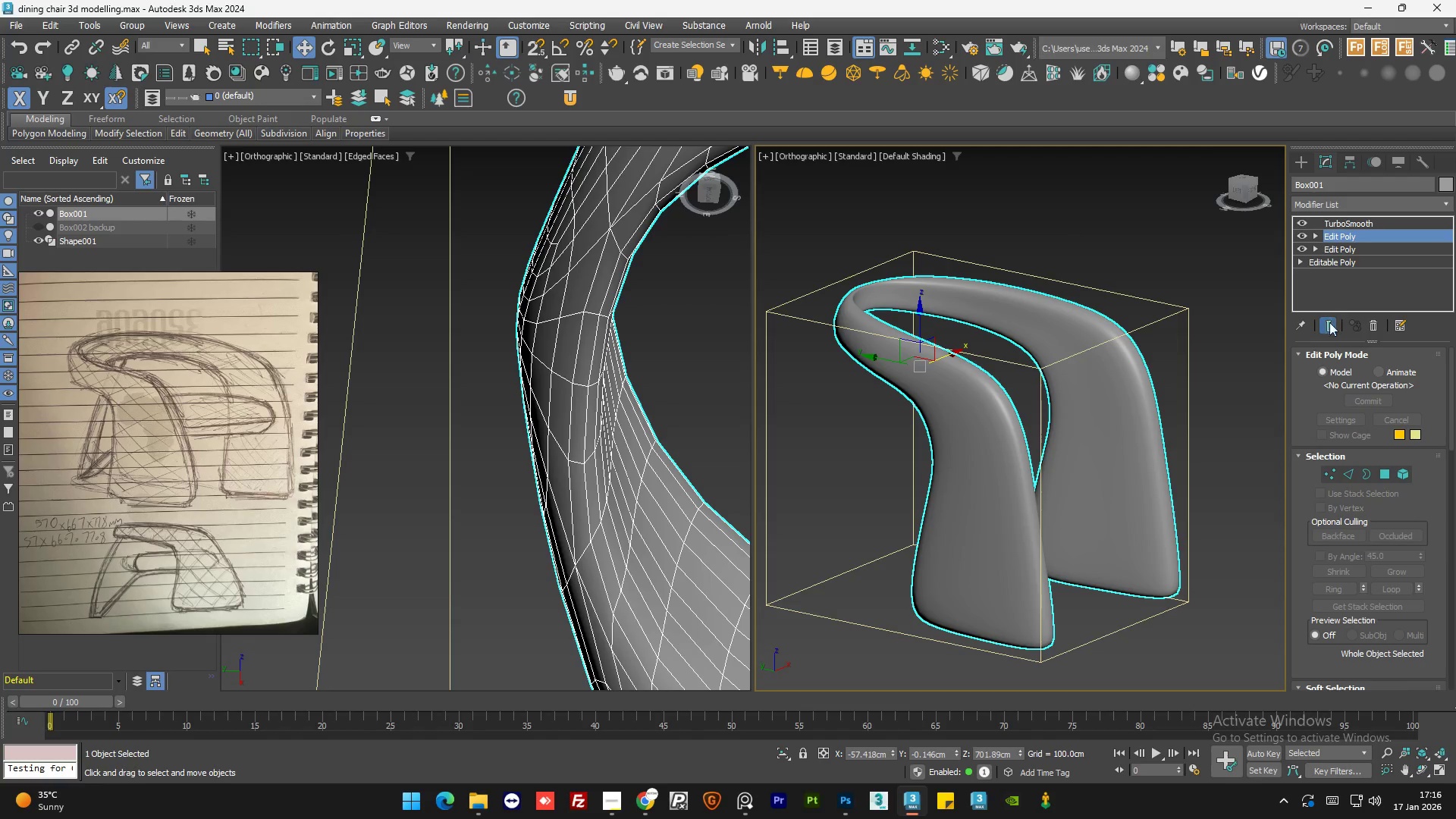 
left_click([1328, 329])
 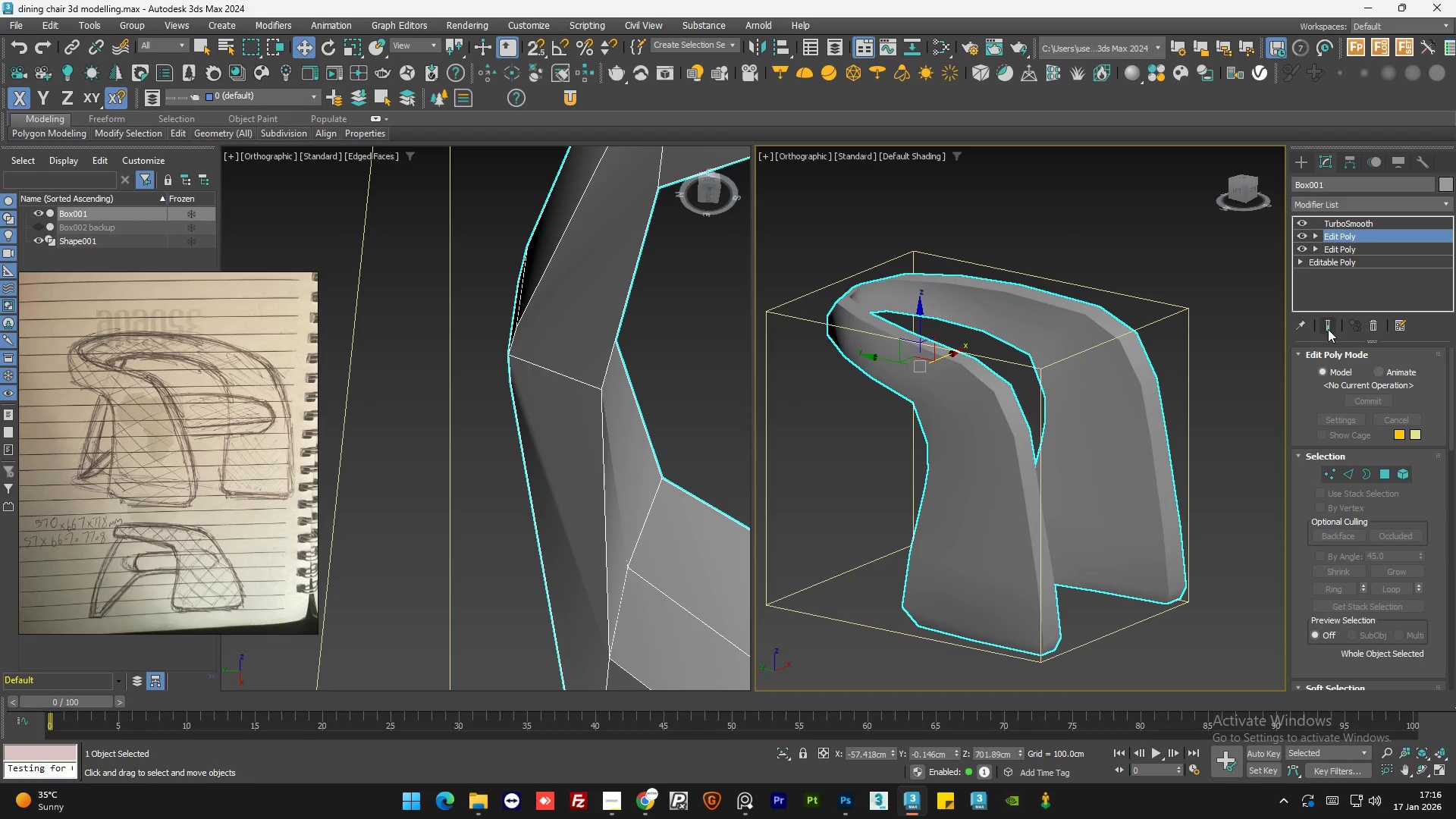 
left_click([1328, 329])
 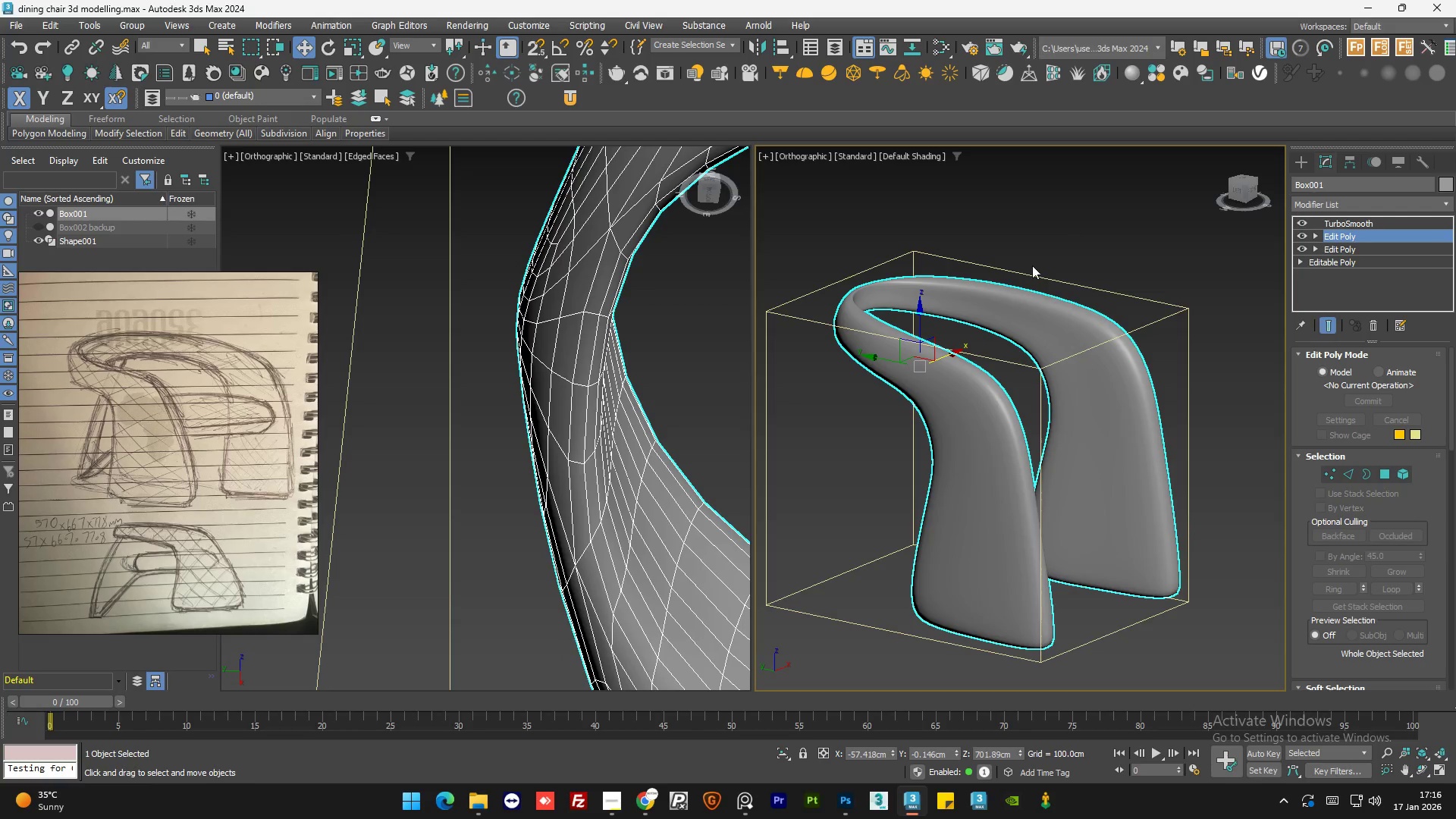 
double_click([1032, 265])
 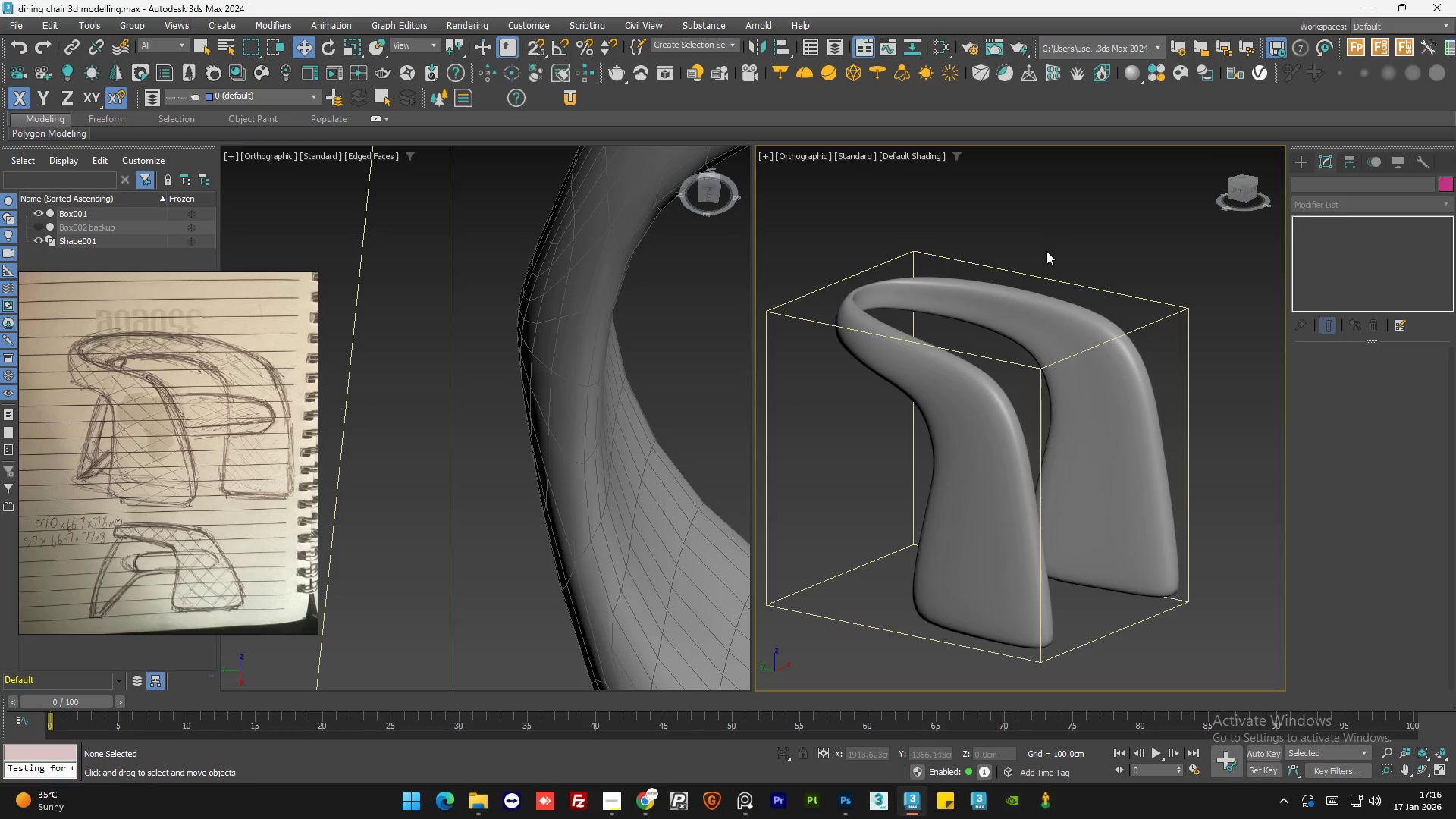 
hold_key(key=AltLeft, duration=0.53)
 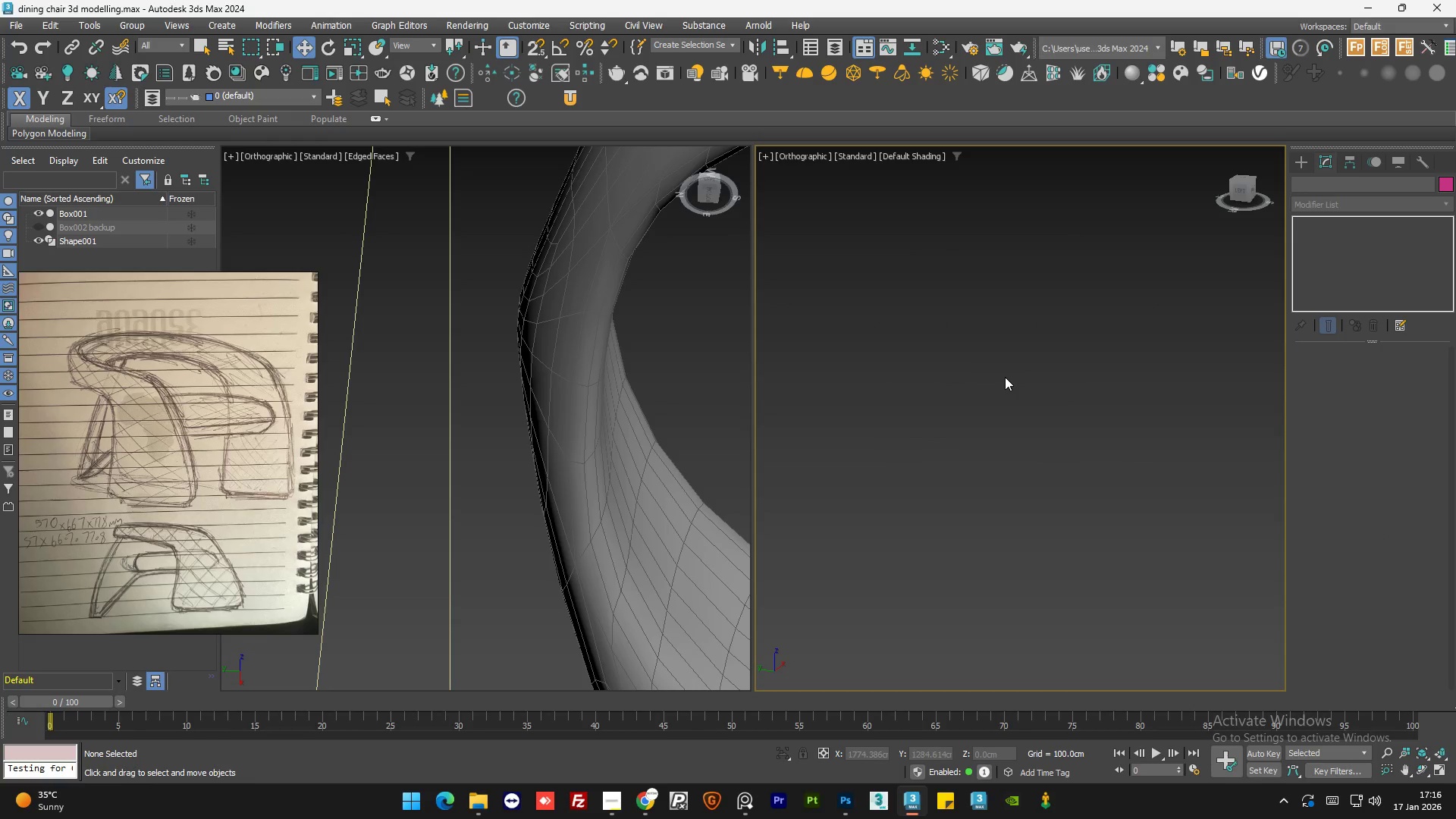 
scroll: coordinate [1005, 323], scroll_direction: down, amount: 2.0
 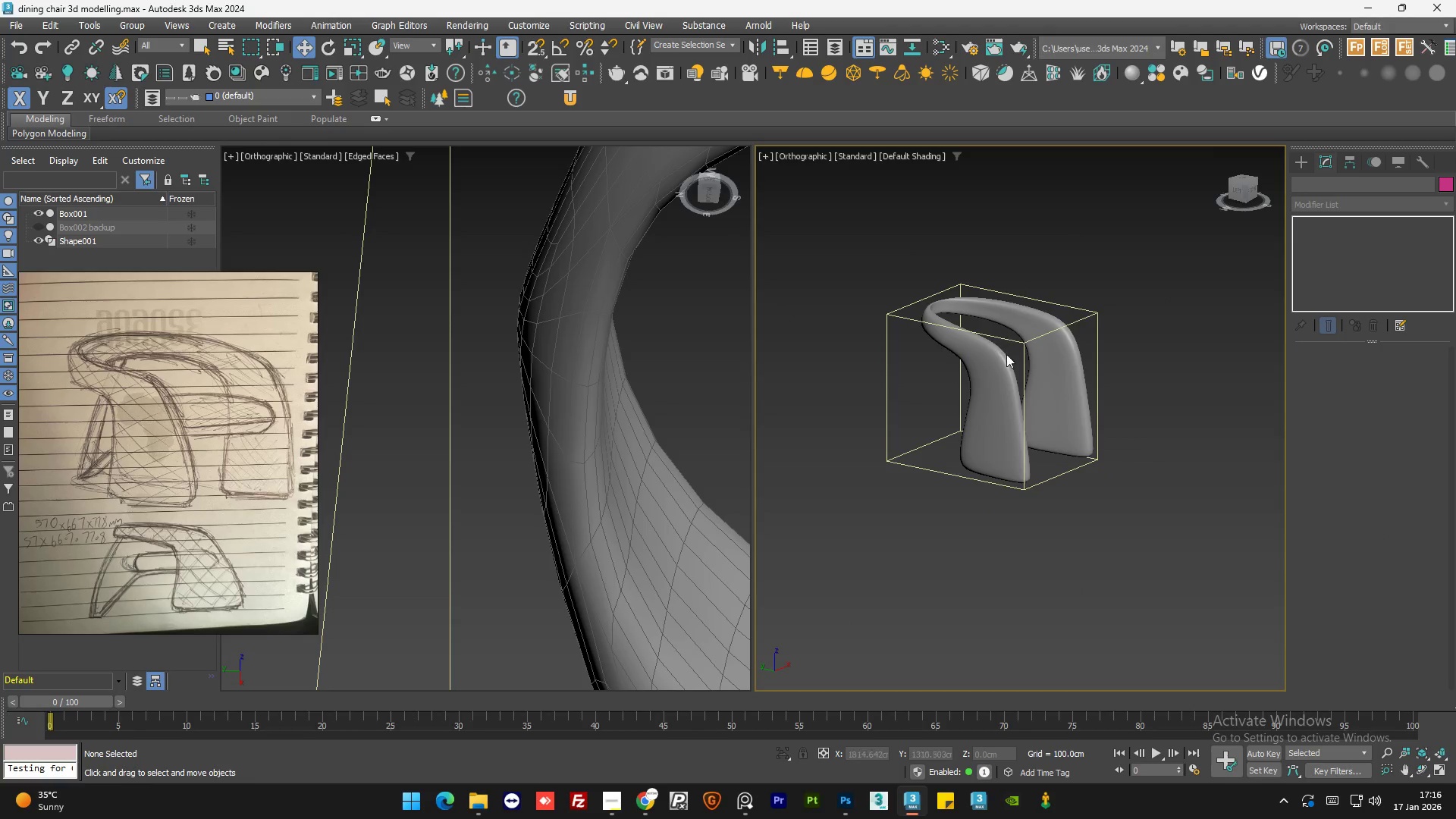 
key(Z)
 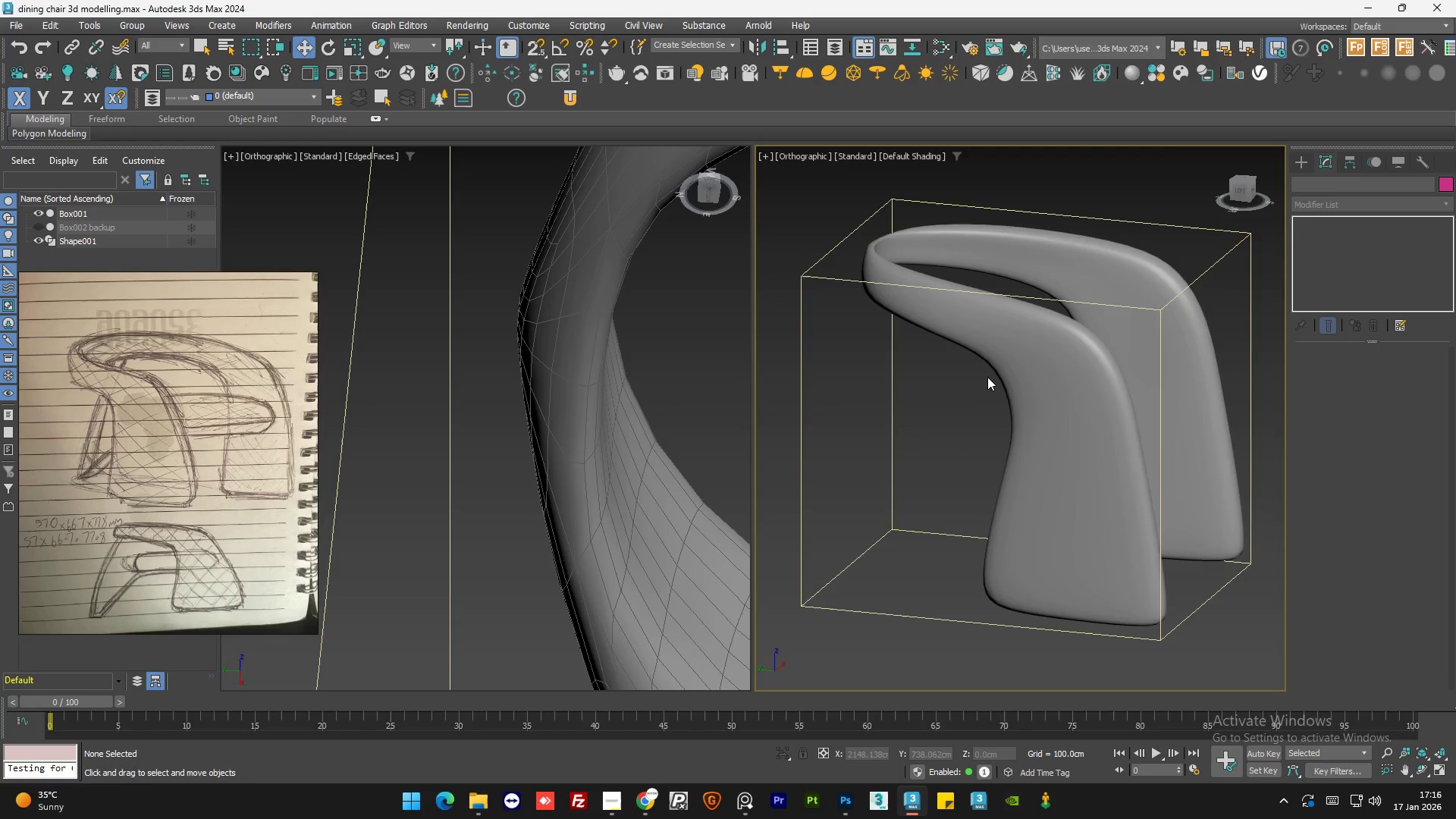 
scroll: coordinate [984, 377], scroll_direction: down, amount: 2.0
 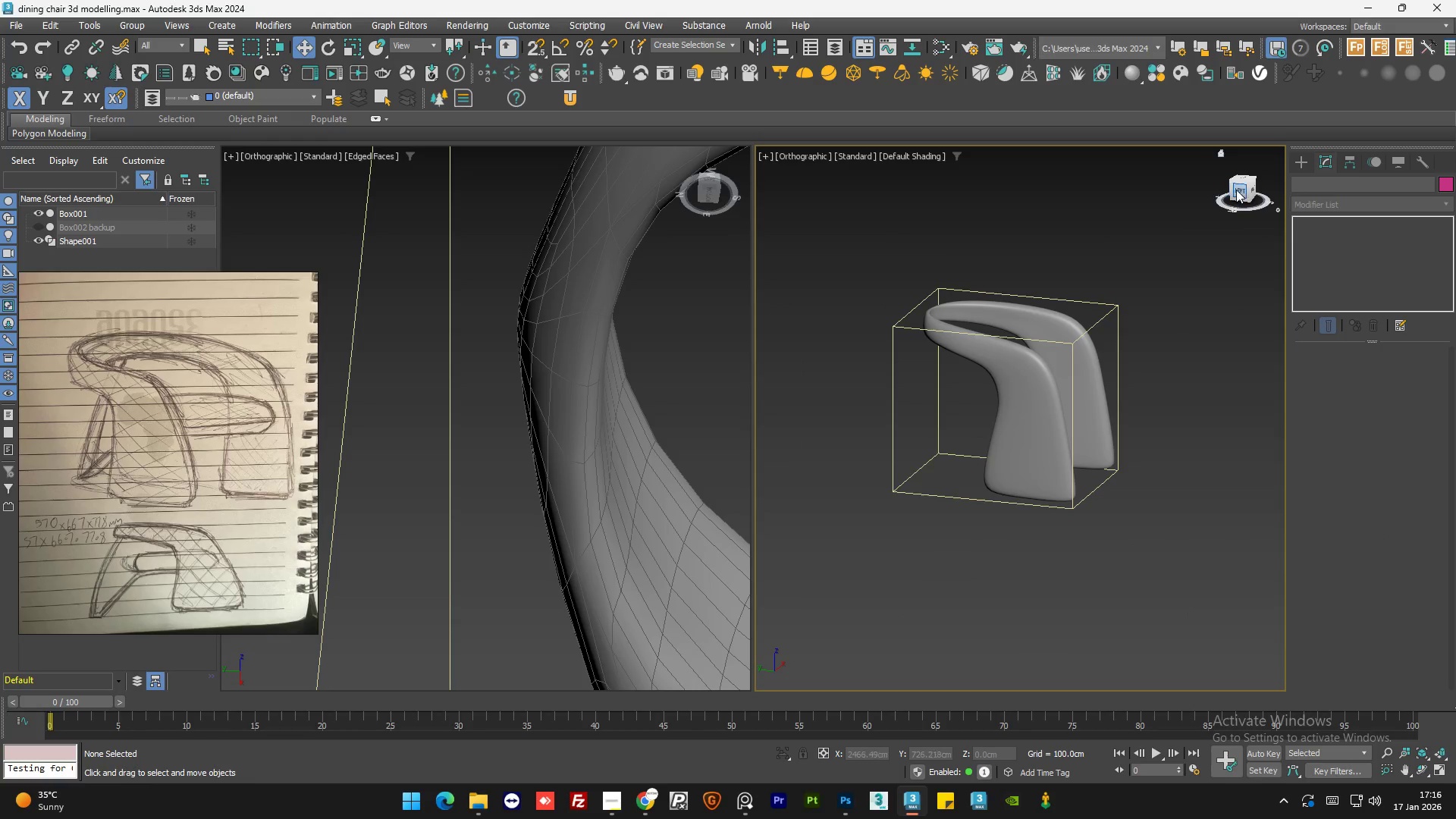 
left_click([1237, 190])
 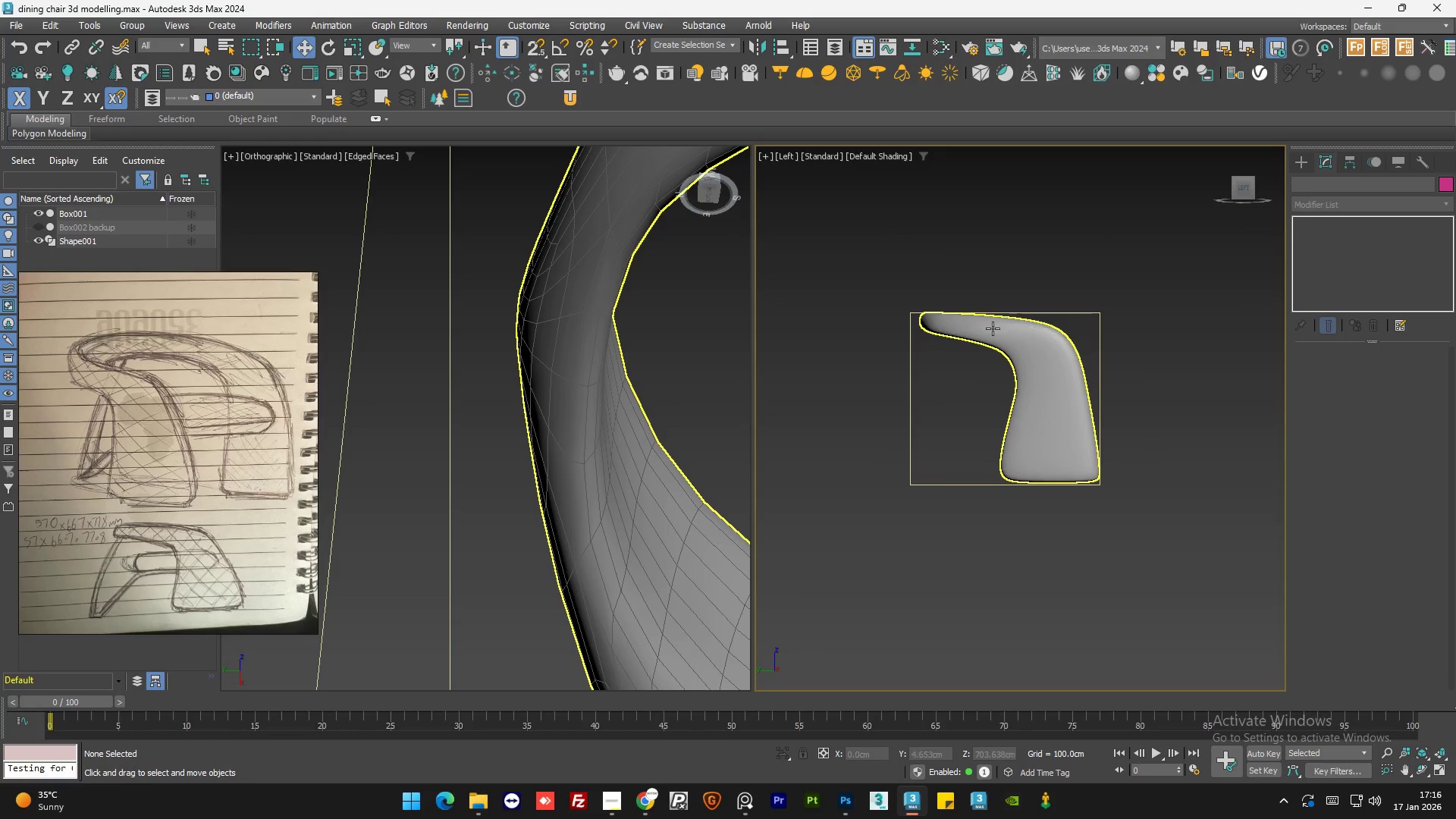 
left_click([913, 342])
 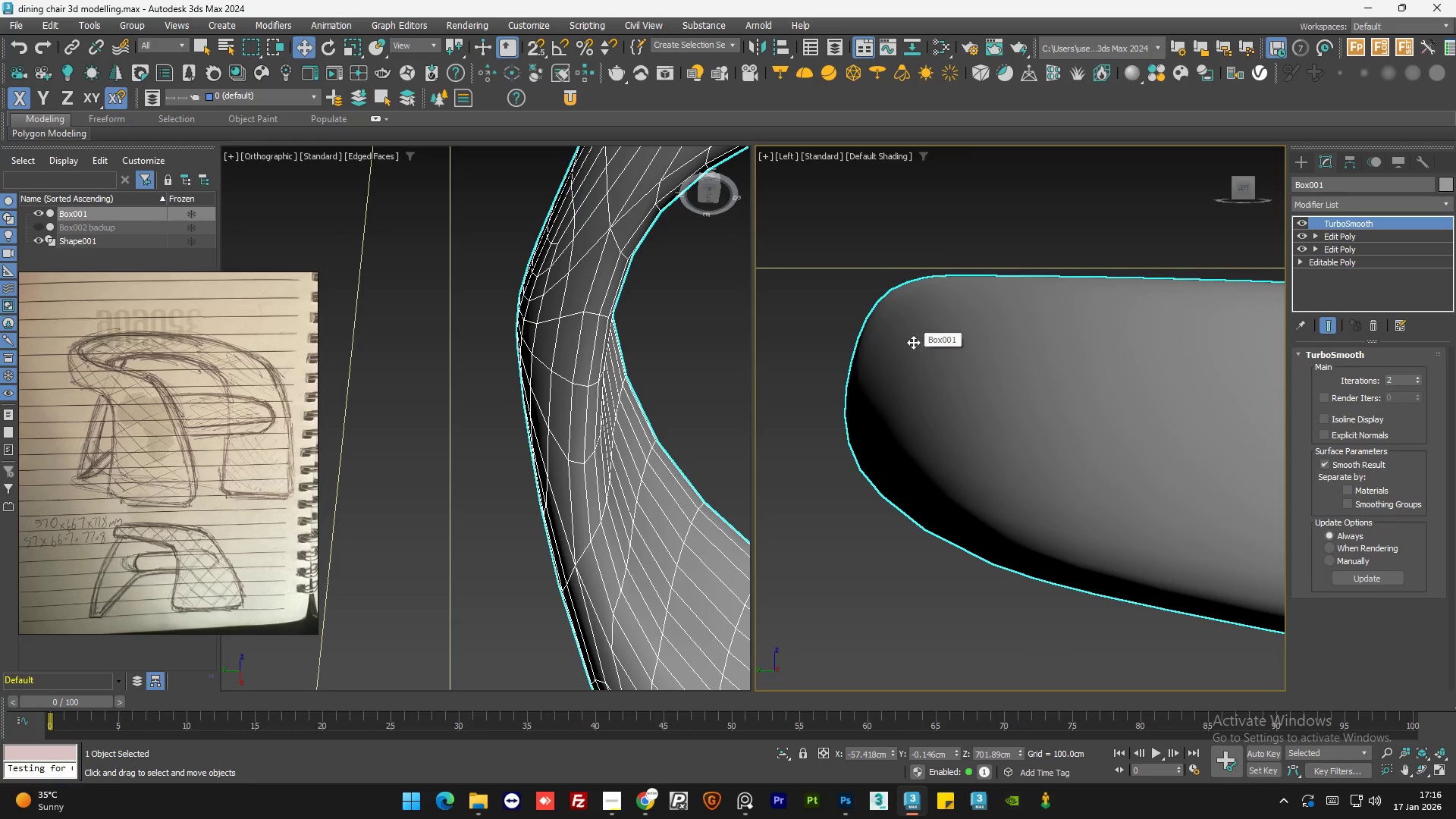 
scroll: coordinate [913, 342], scroll_direction: up, amount: 8.0
 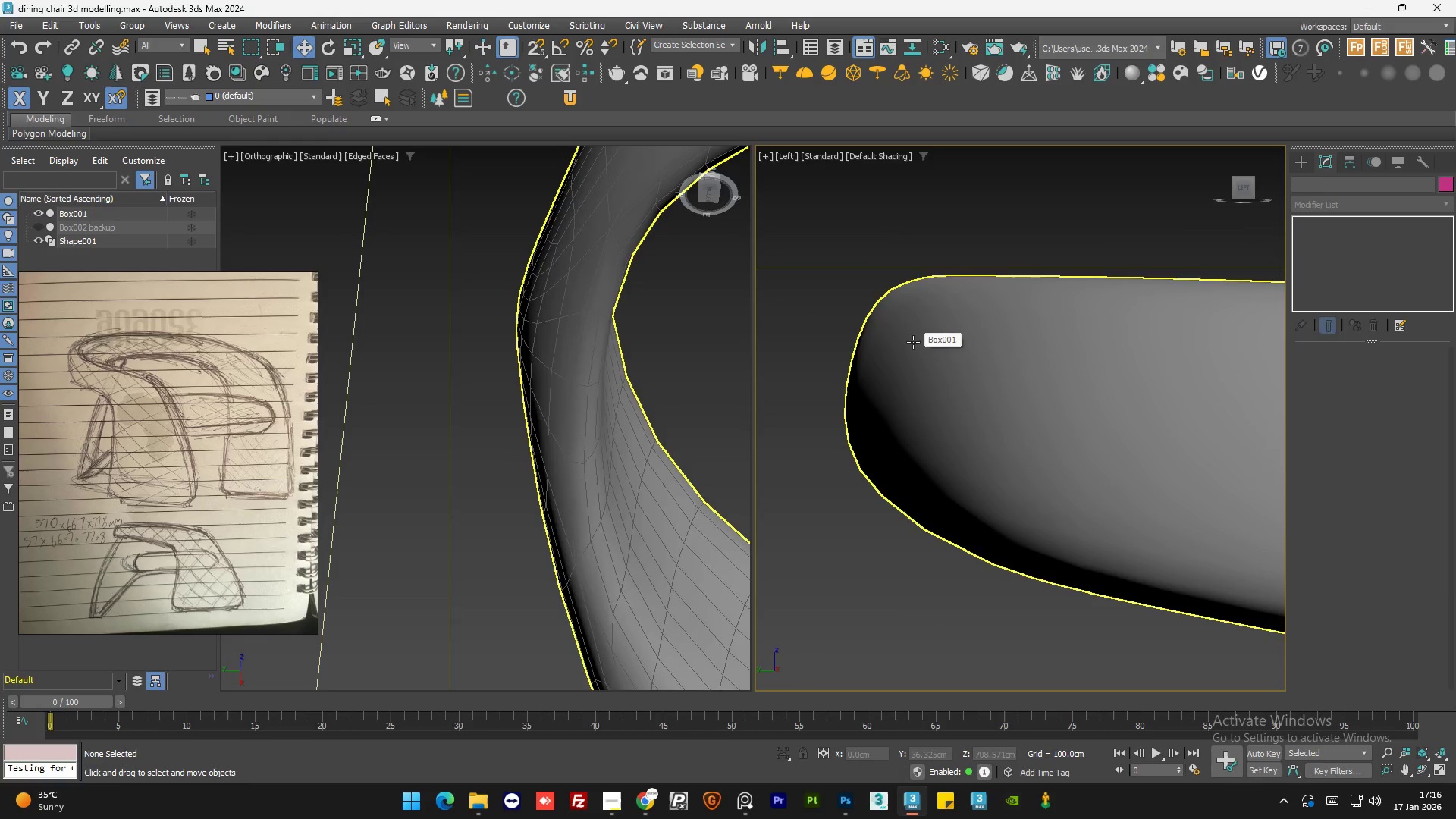 
scroll: coordinate [913, 342], scroll_direction: down, amount: 6.0
 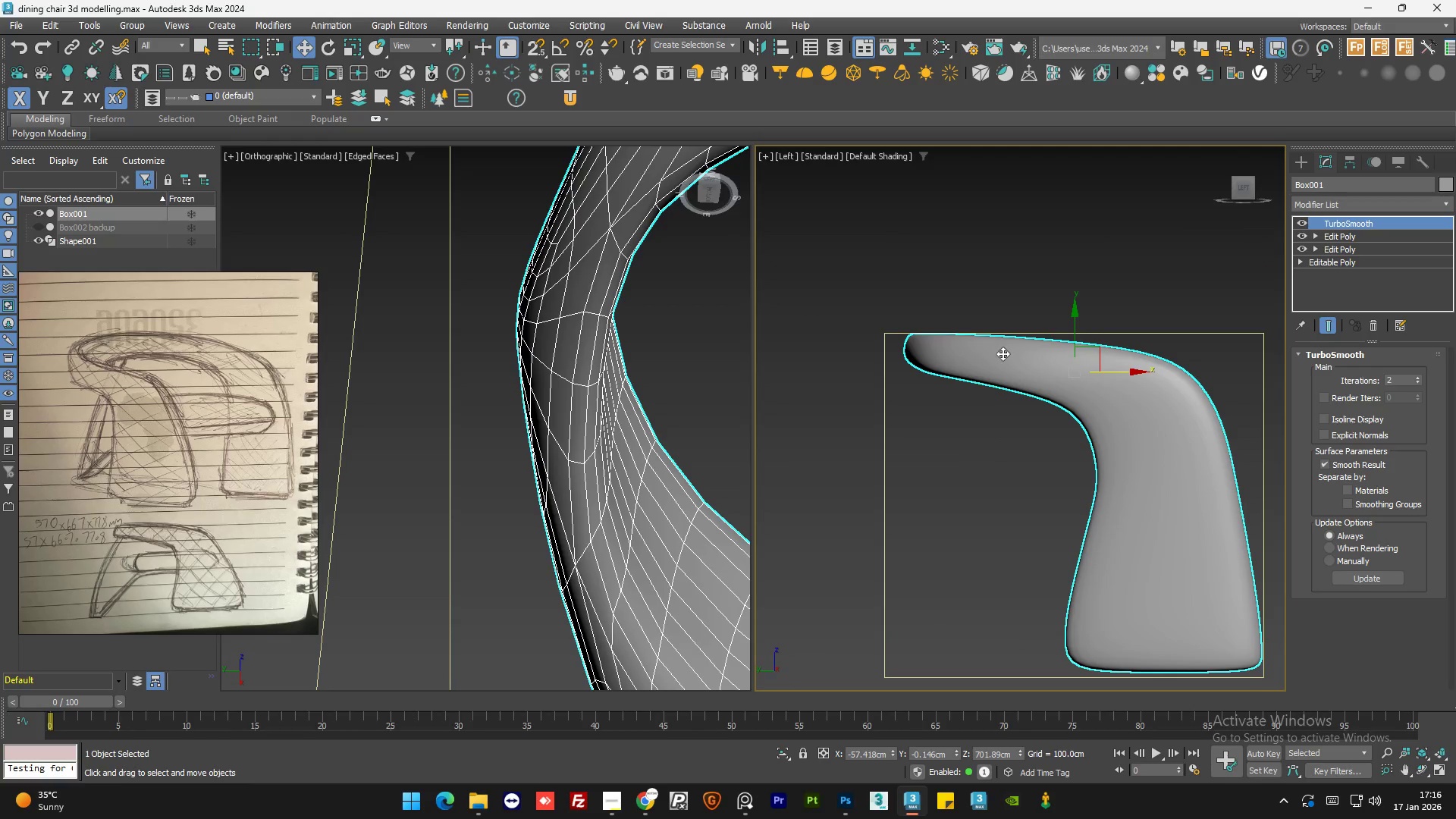 
scroll: coordinate [1003, 353], scroll_direction: up, amount: 1.0
 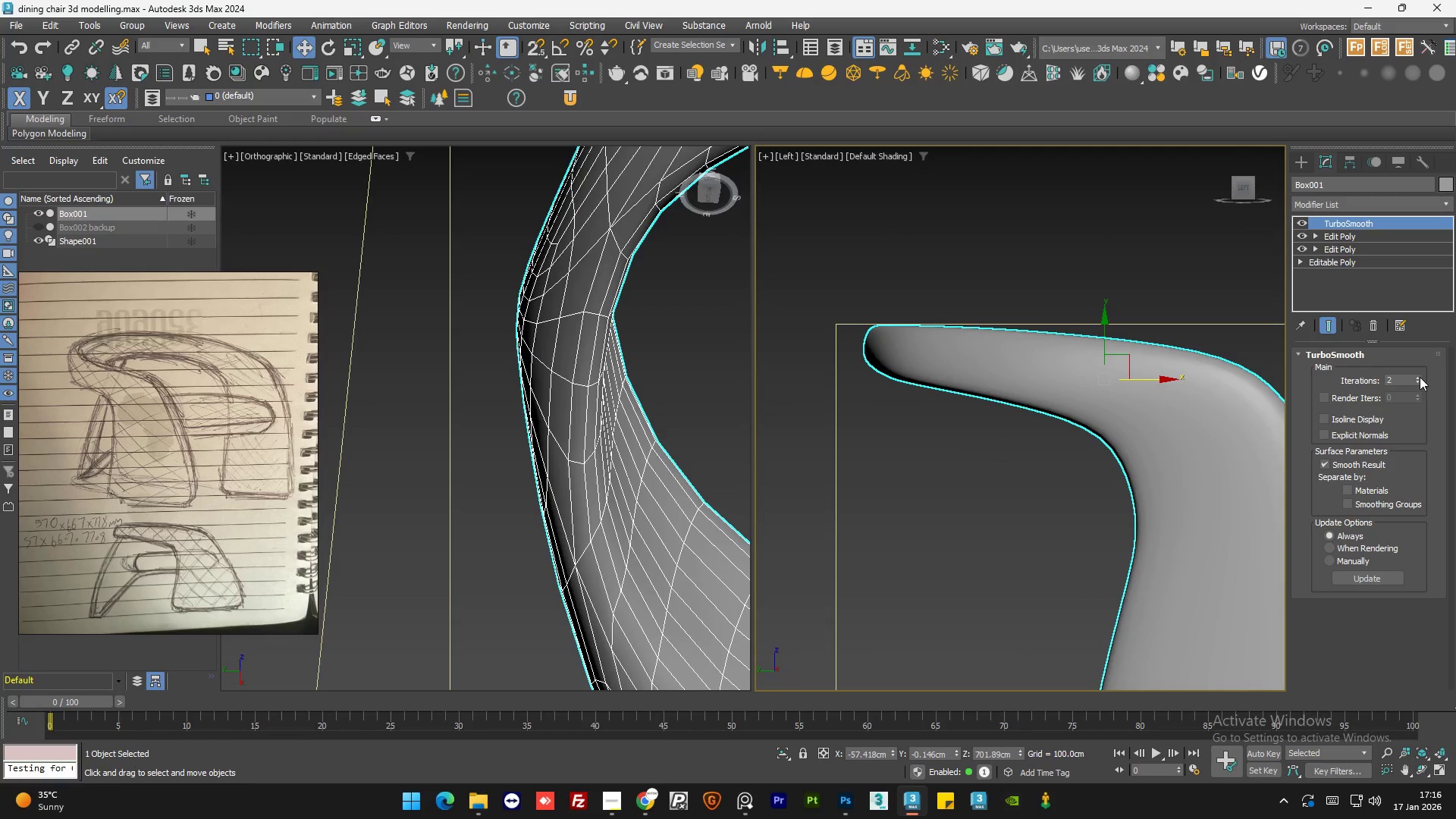 
left_click([1415, 378])
 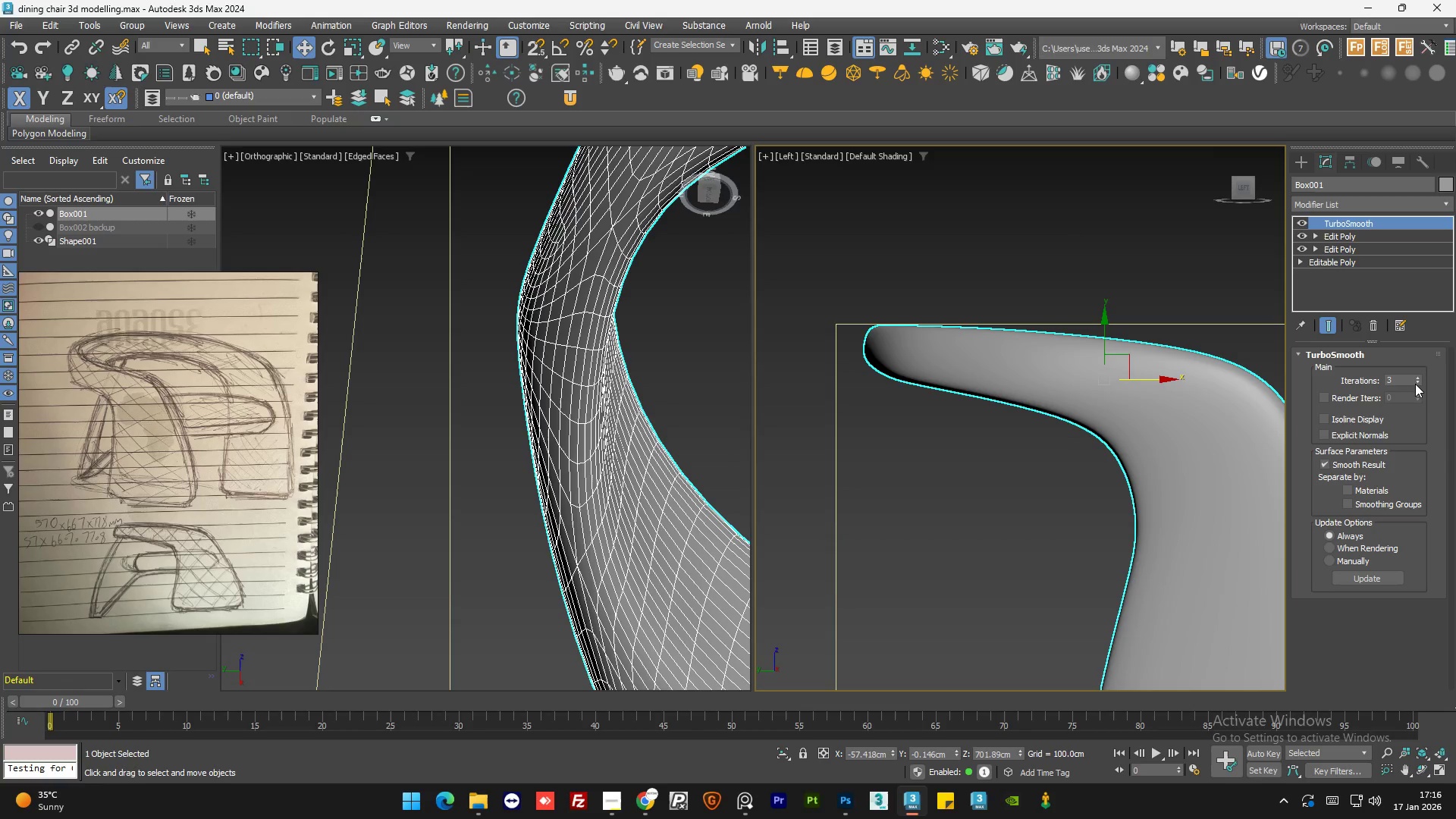 
left_click([1416, 384])
 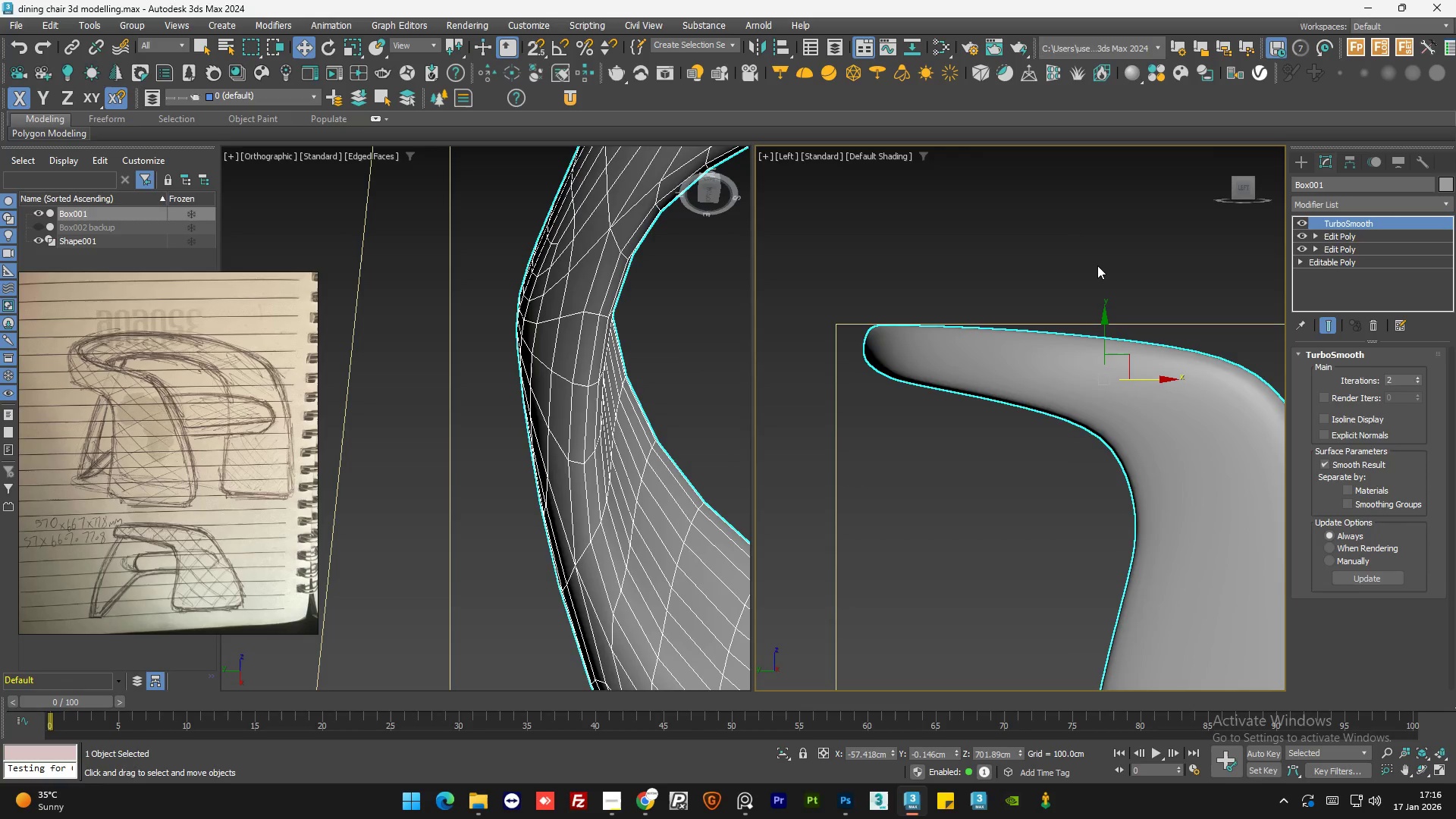 
double_click([1097, 265])
 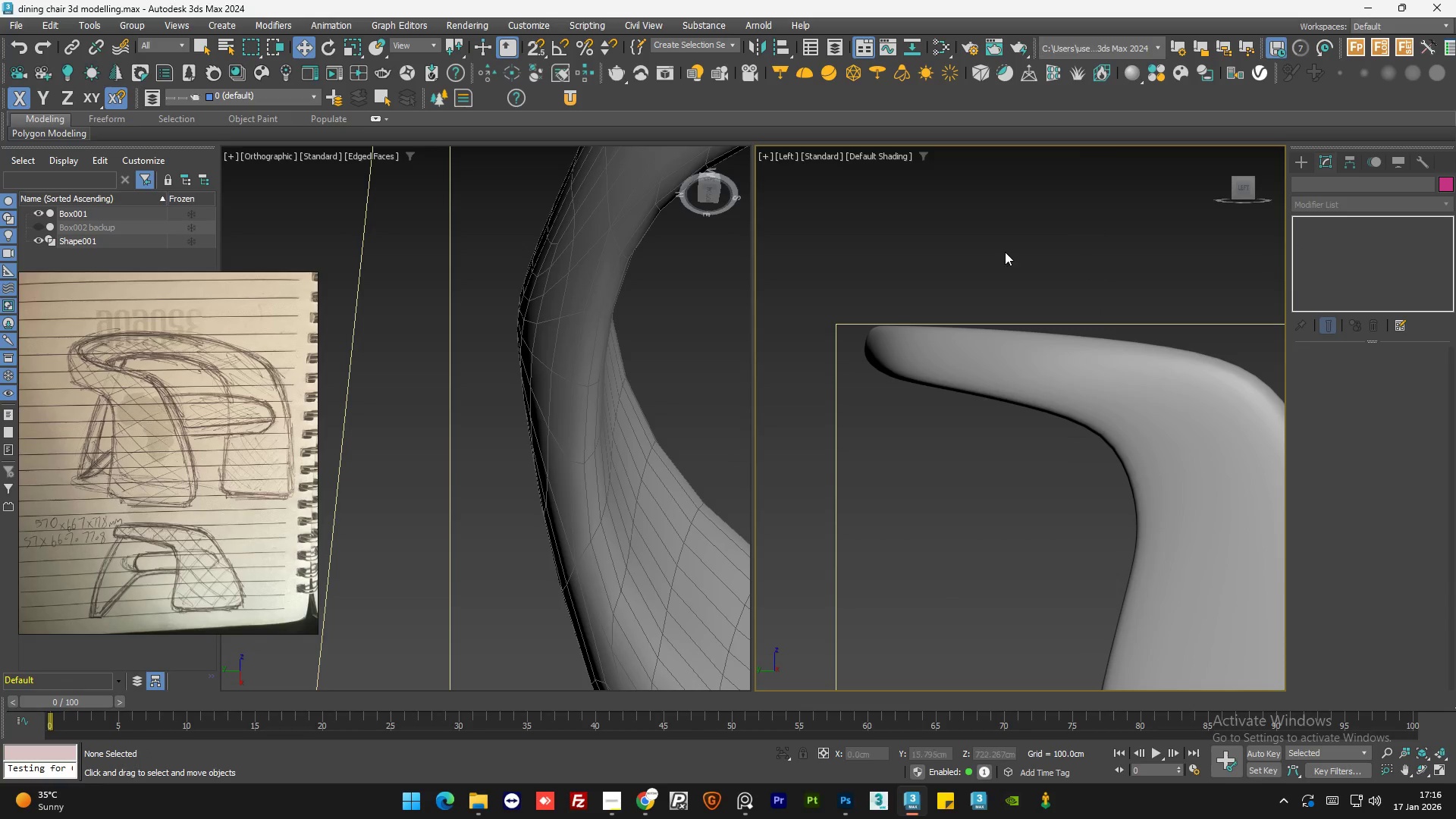 
hold_key(key=AltLeft, duration=0.36)
 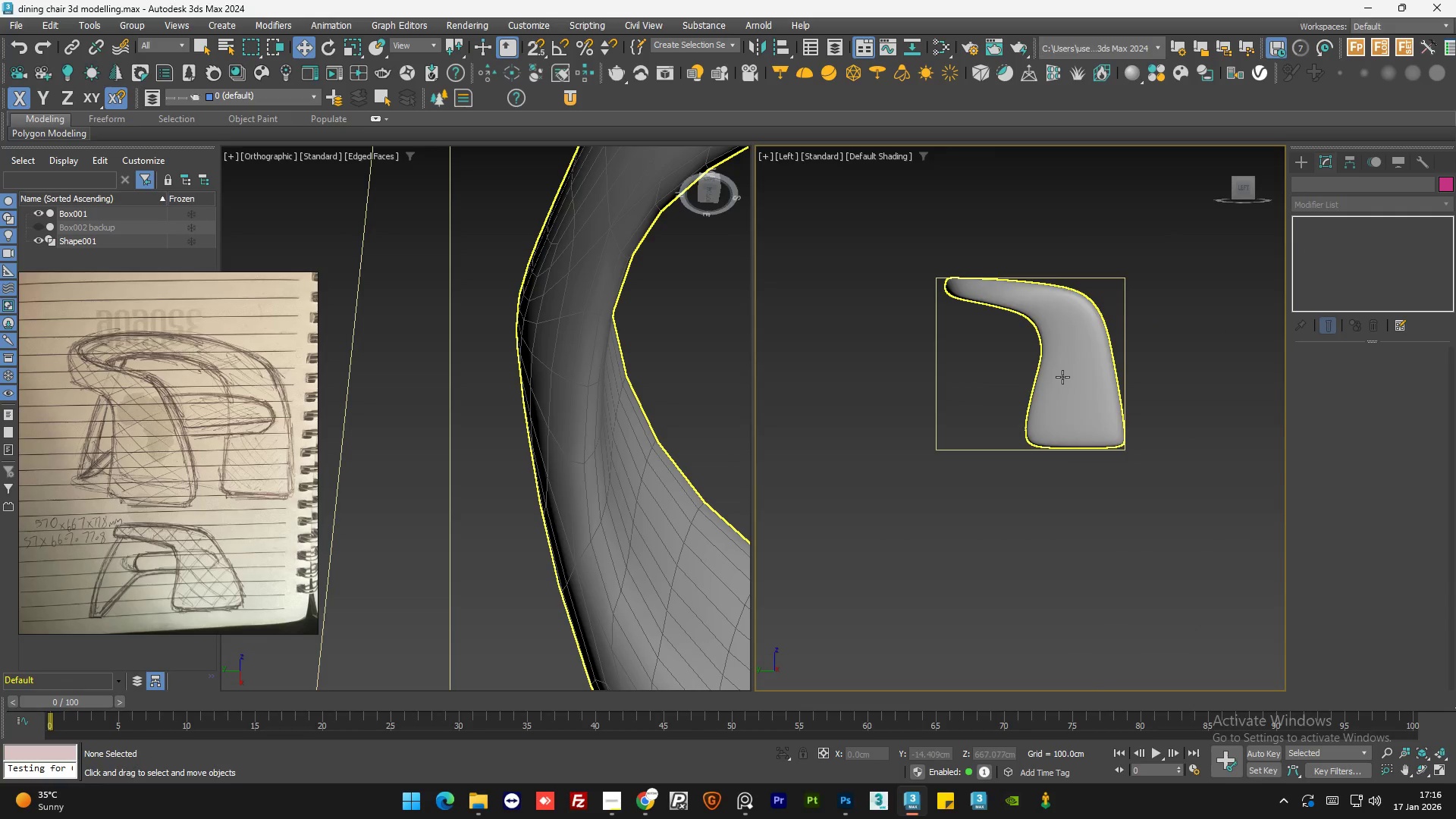 
scroll: coordinate [988, 255], scroll_direction: down, amount: 3.0
 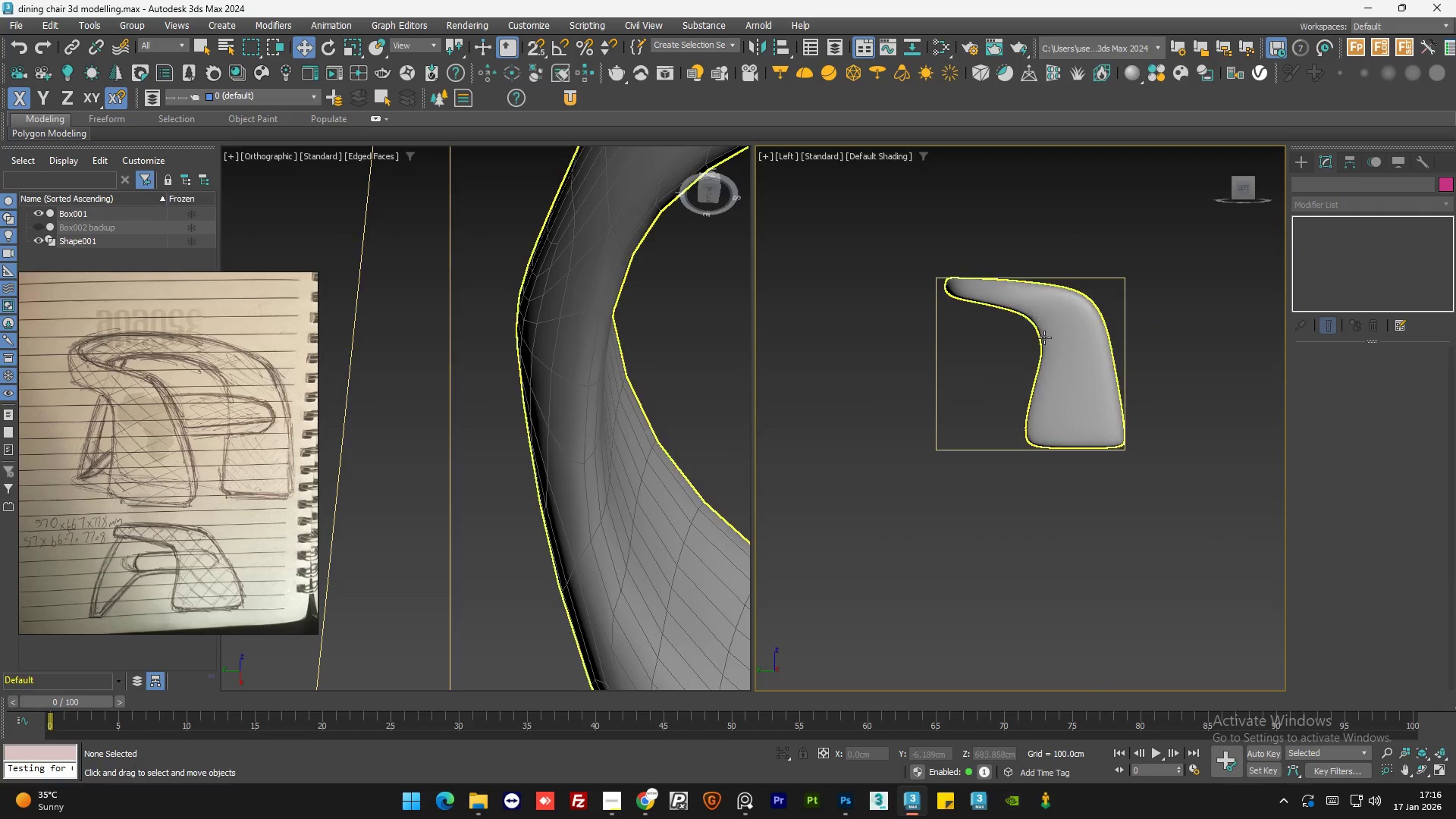 
left_click([1073, 394])
 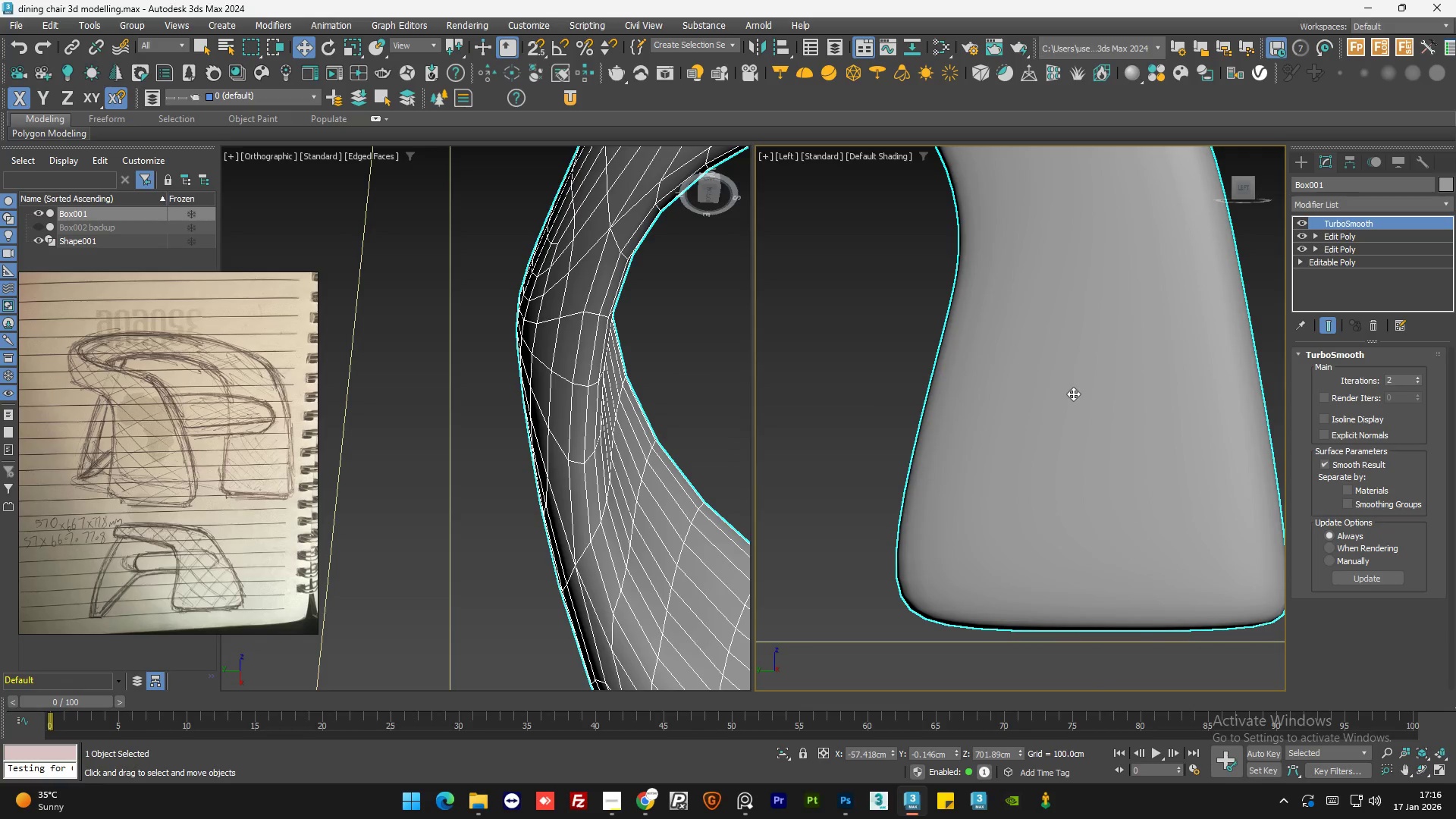 
scroll: coordinate [1073, 394], scroll_direction: up, amount: 4.0
 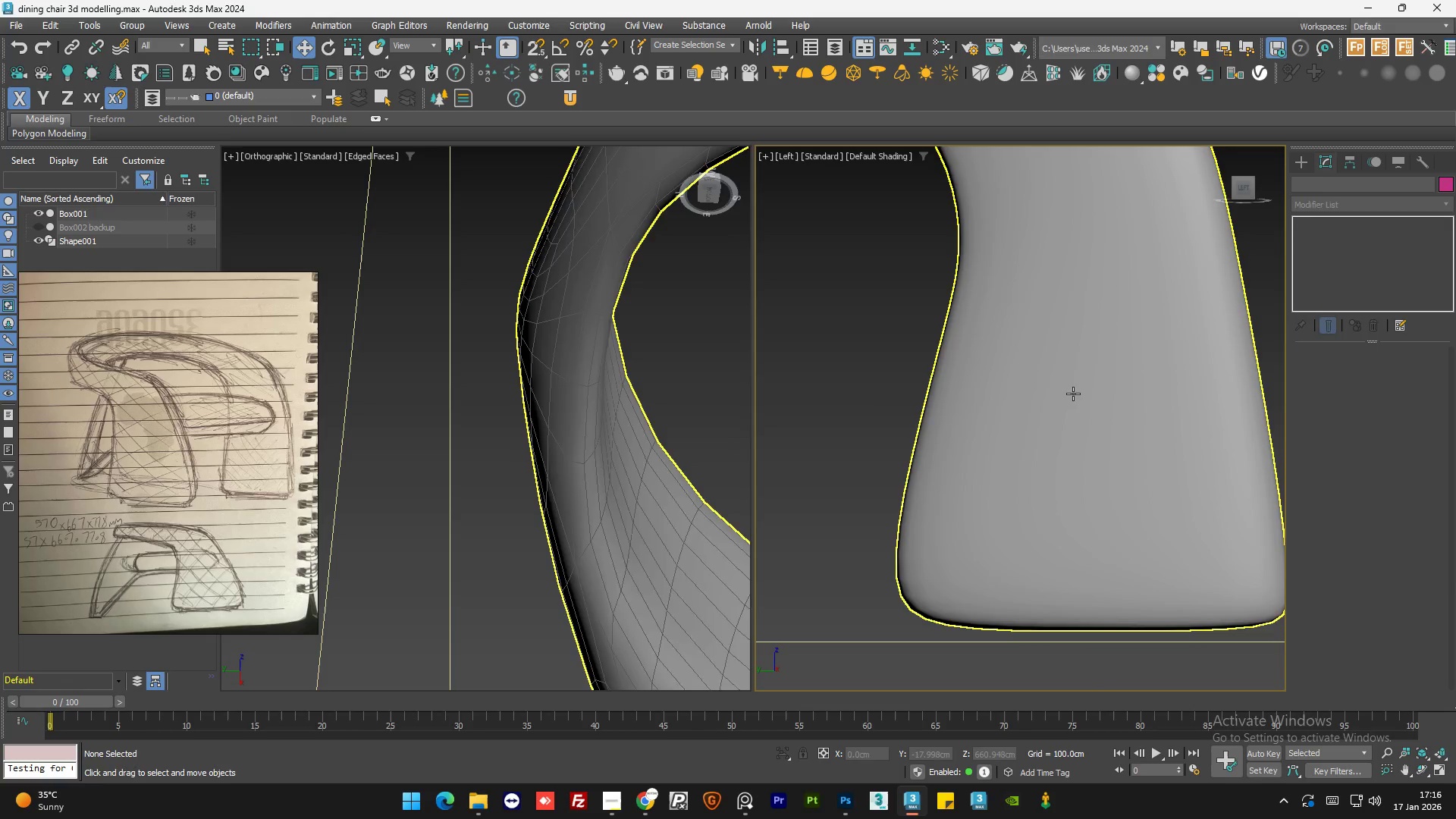 
scroll: coordinate [1073, 394], scroll_direction: down, amount: 2.0
 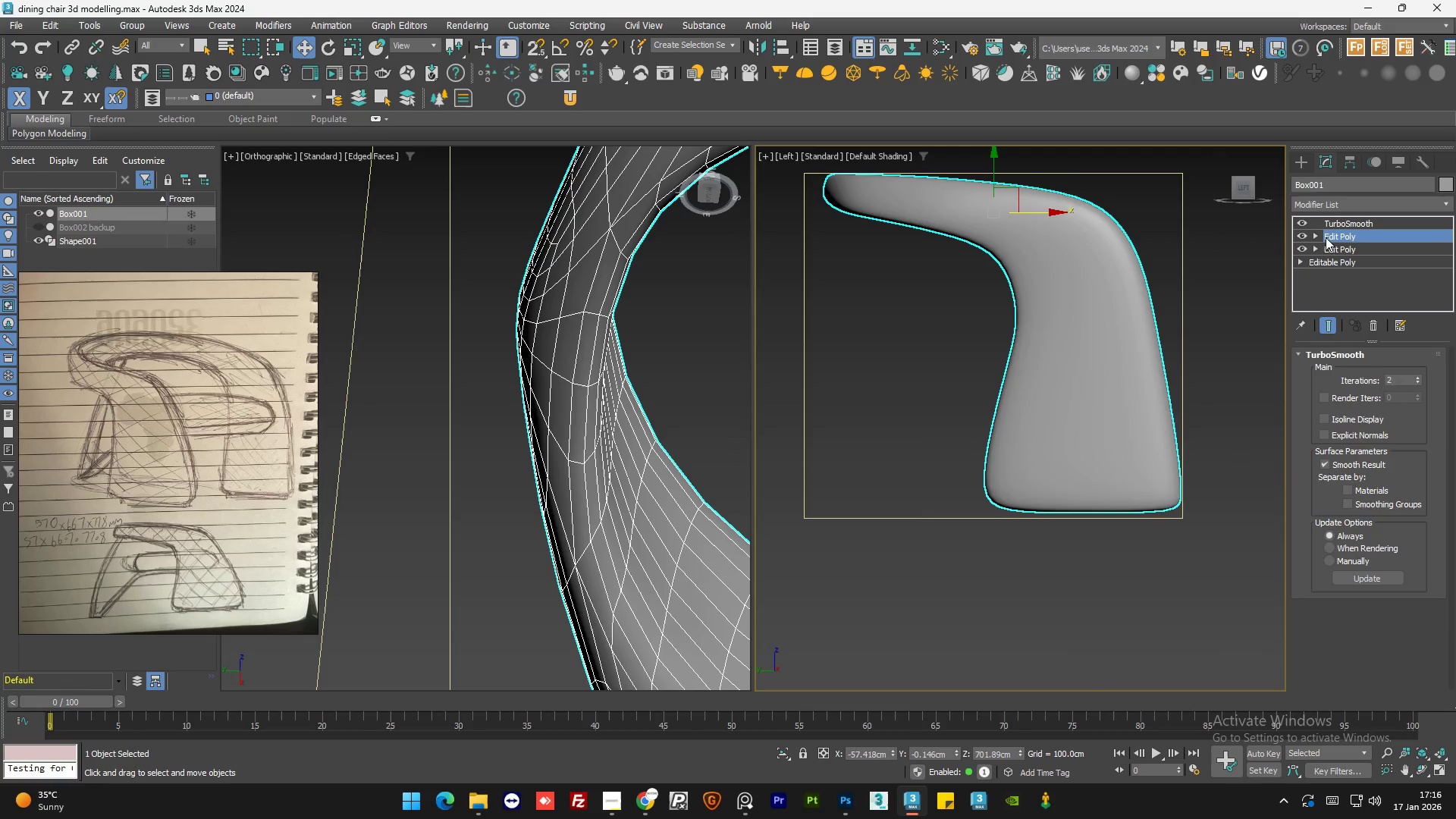 
double_click([1314, 237])
 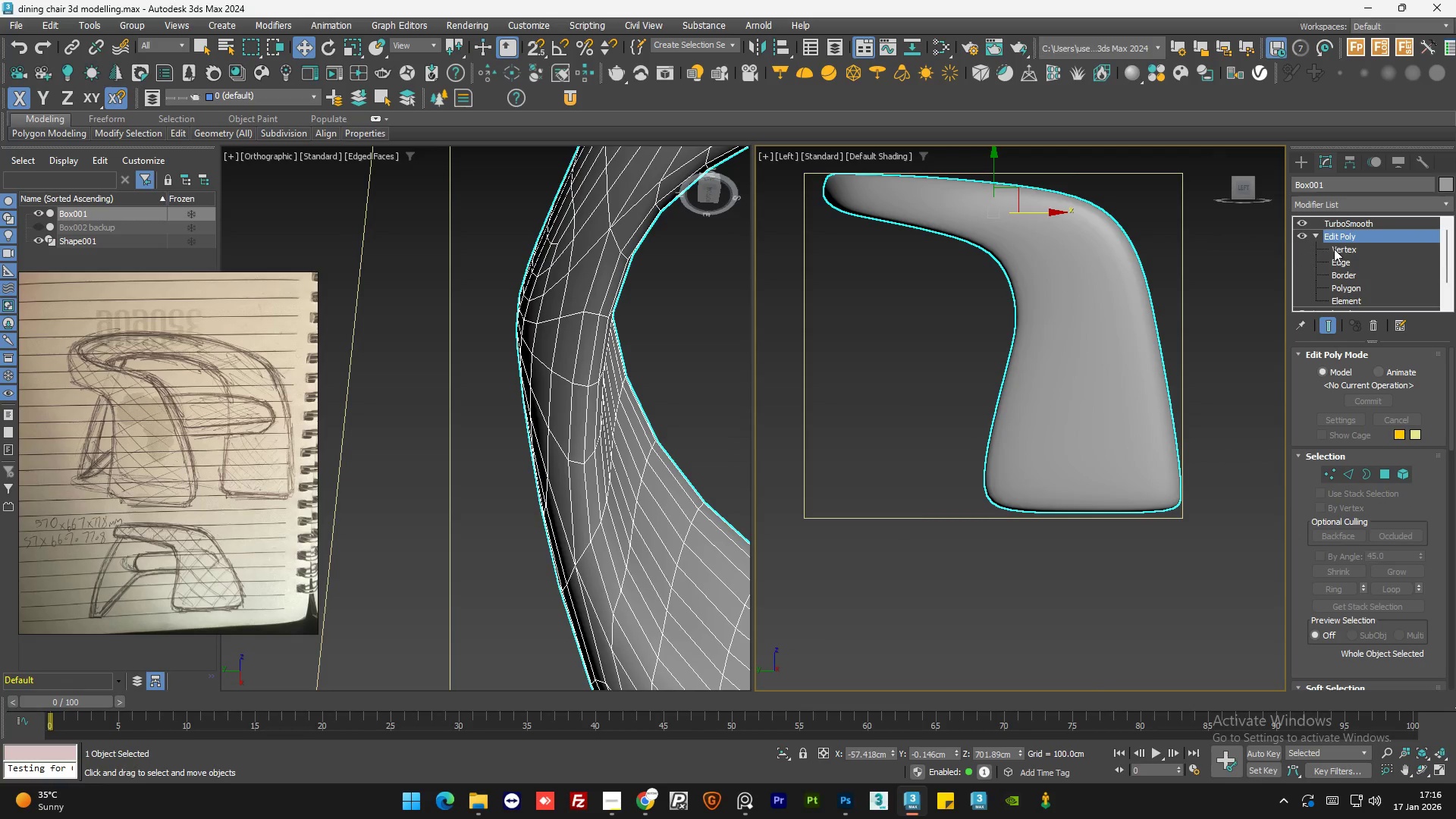 
triple_click([1335, 249])
 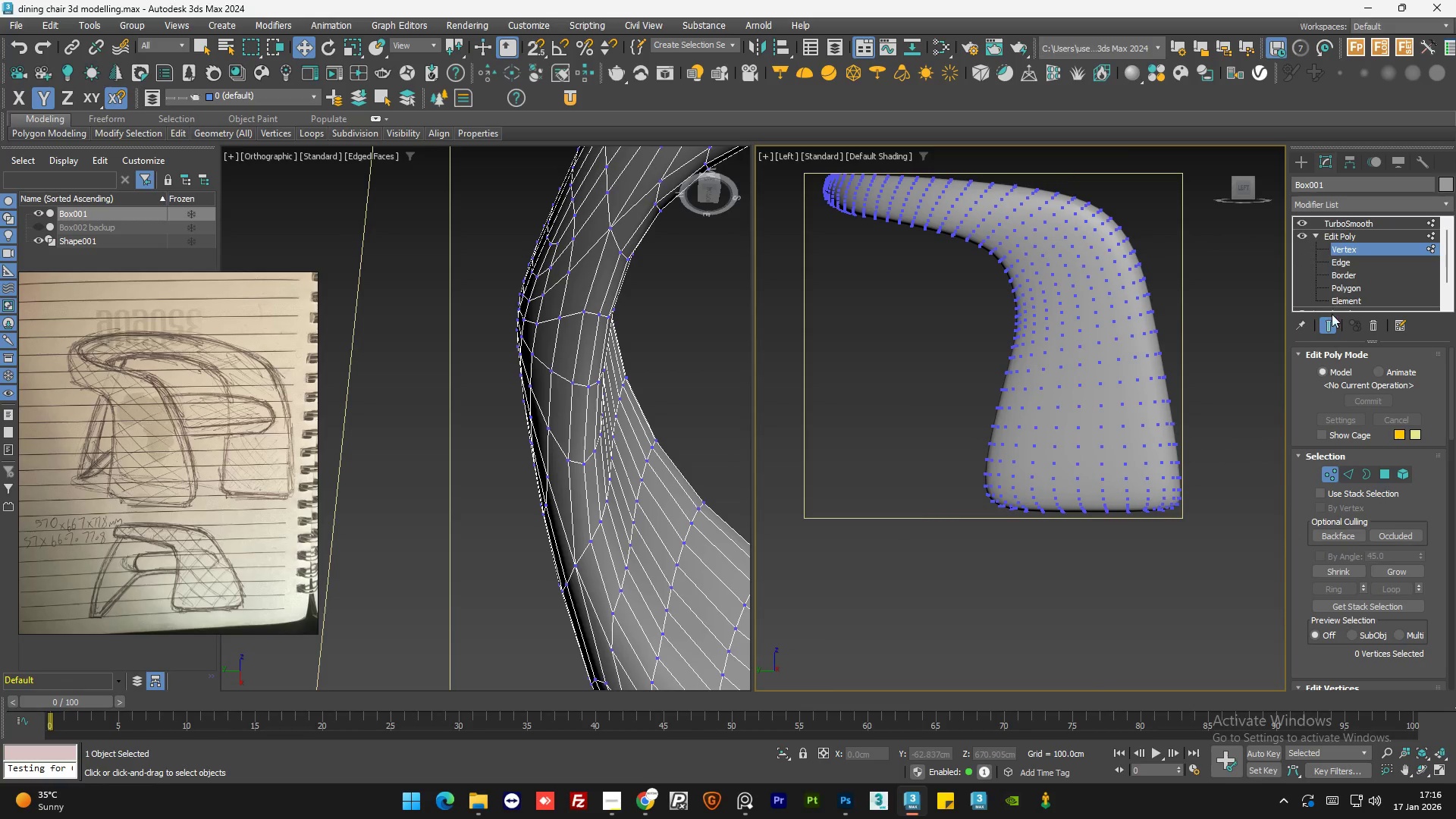 
left_click([1331, 325])
 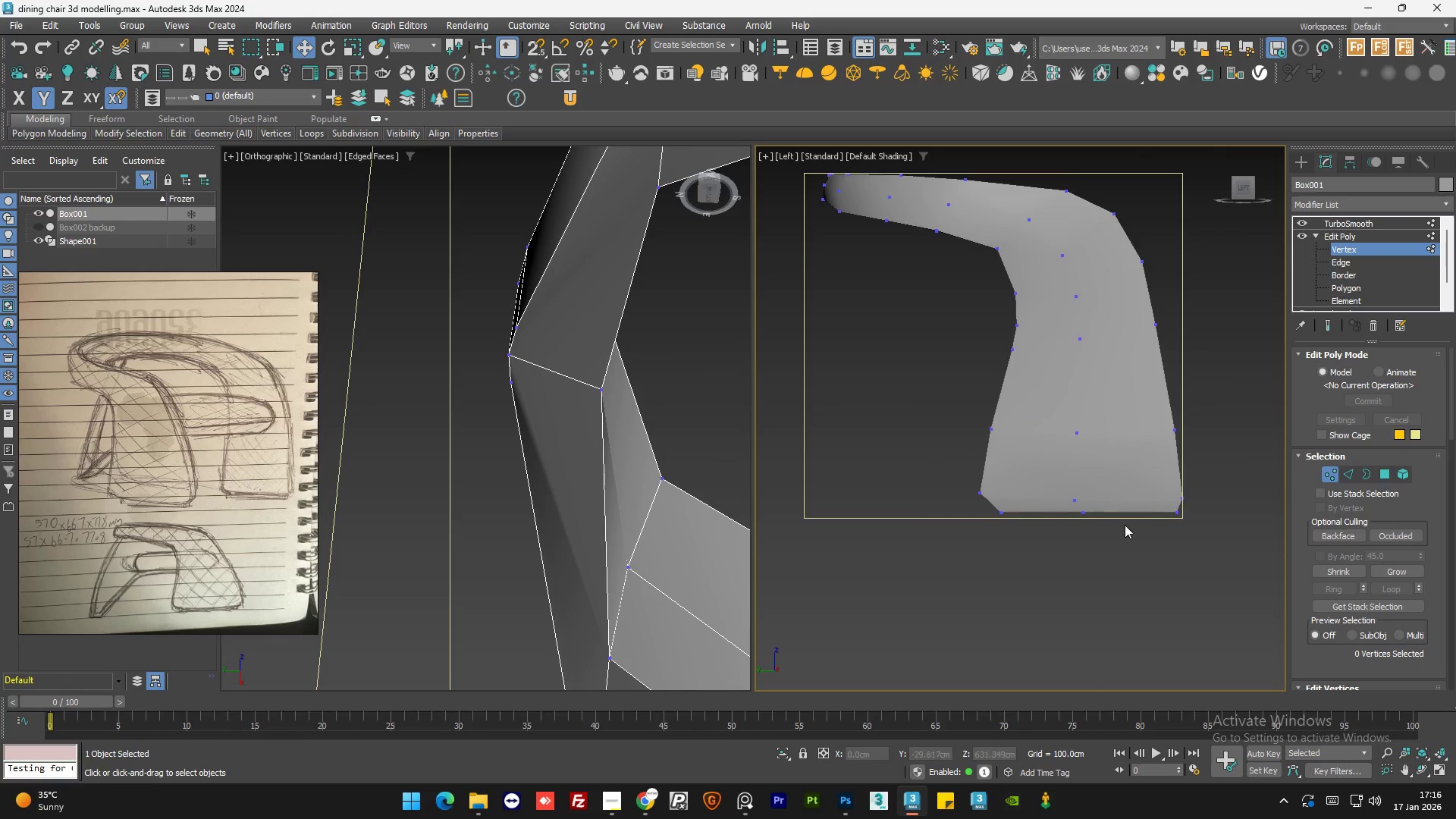 
scroll: coordinate [1123, 526], scroll_direction: up, amount: 1.0
 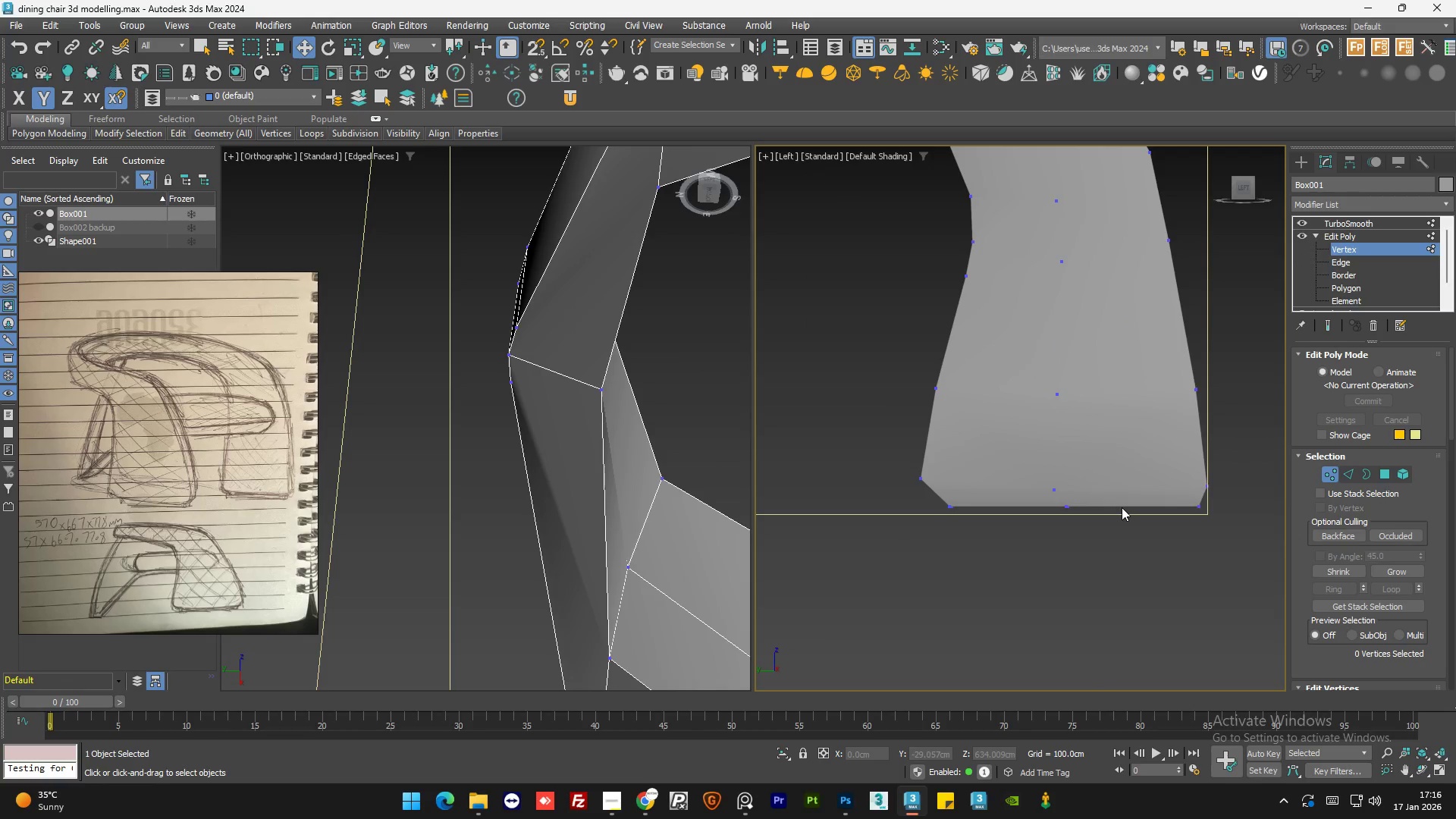 
key(F4)
 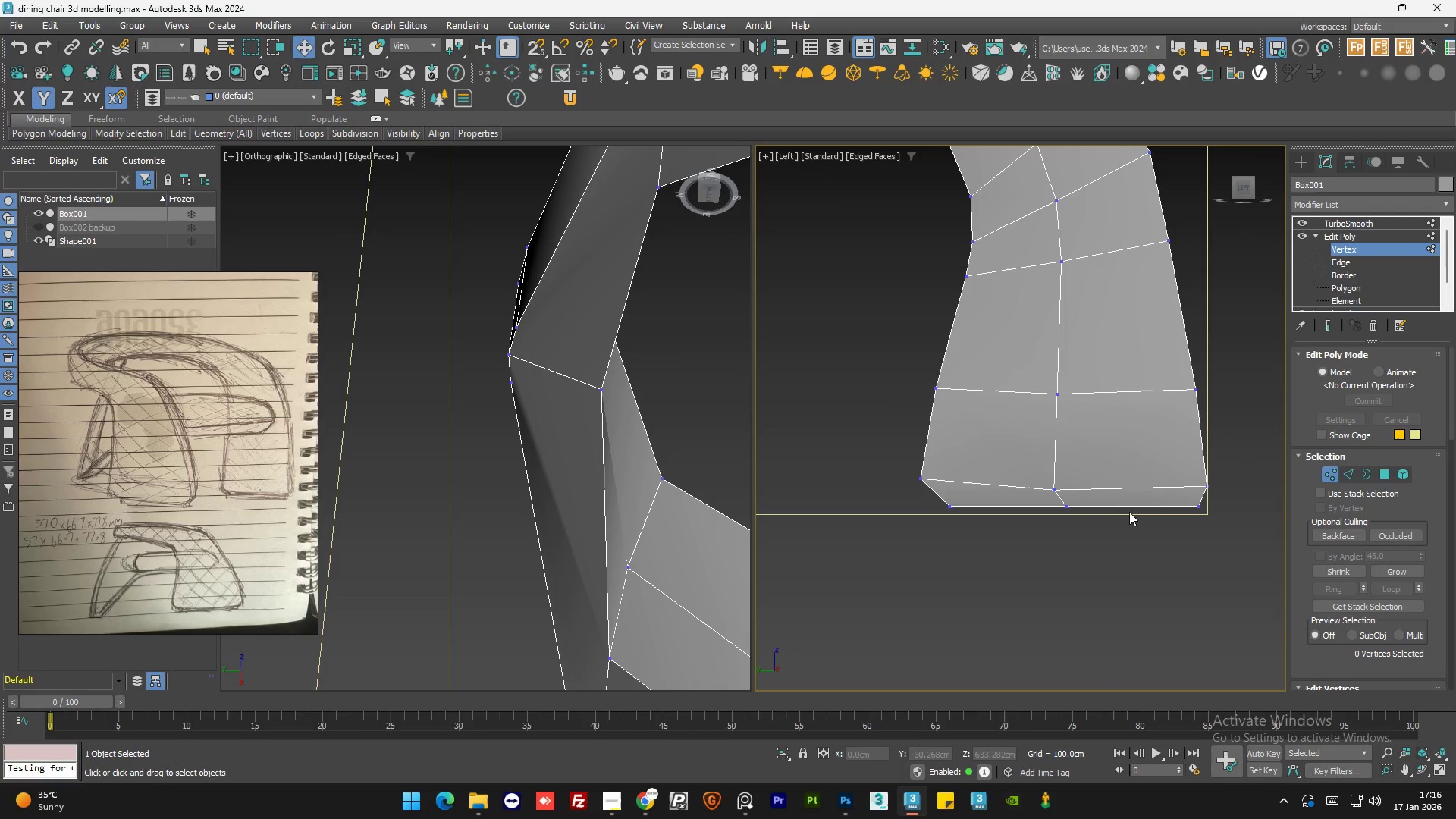 
hold_key(key=AltLeft, duration=1.5)
 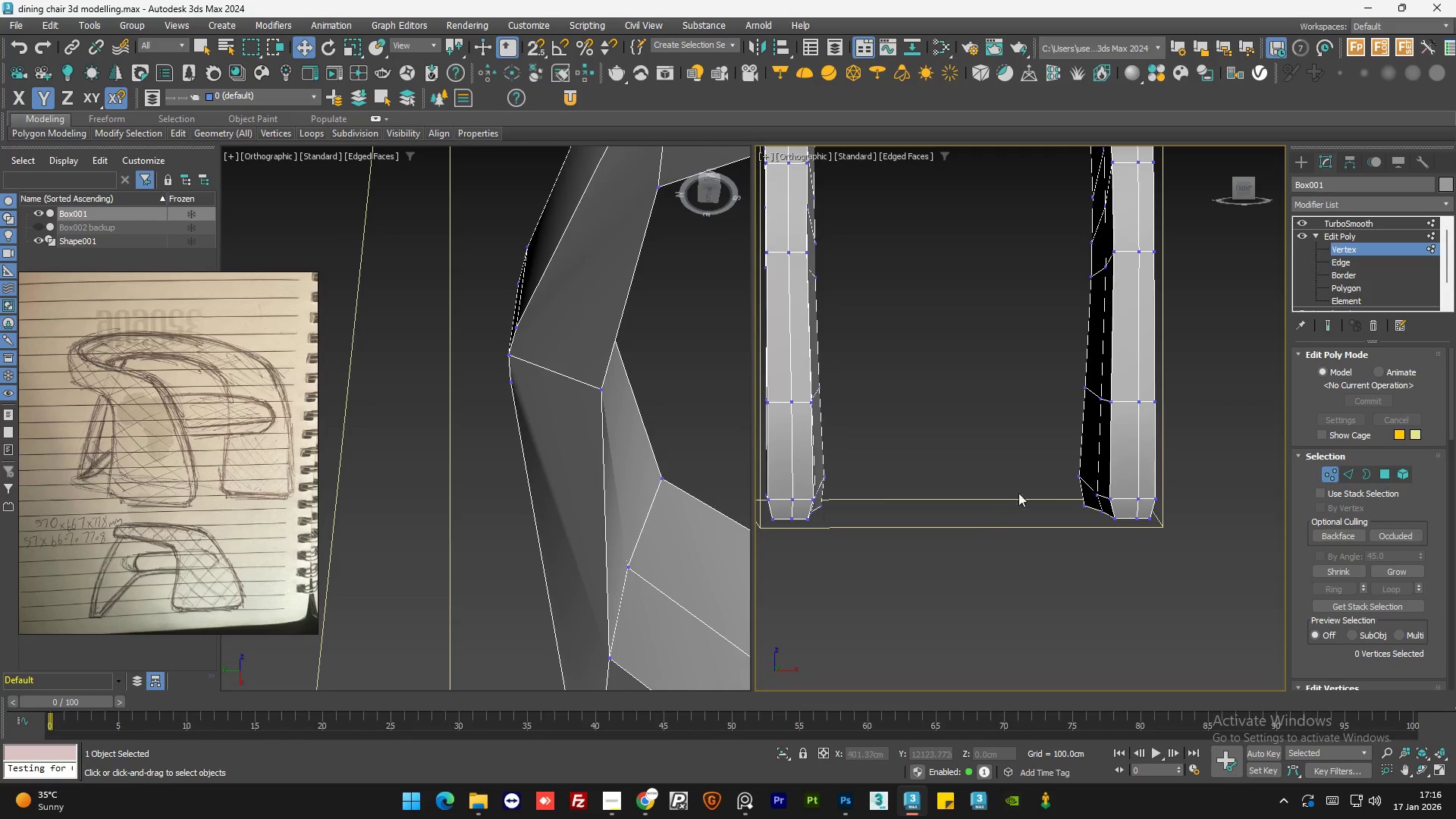 
hold_key(key=AltLeft, duration=0.39)
 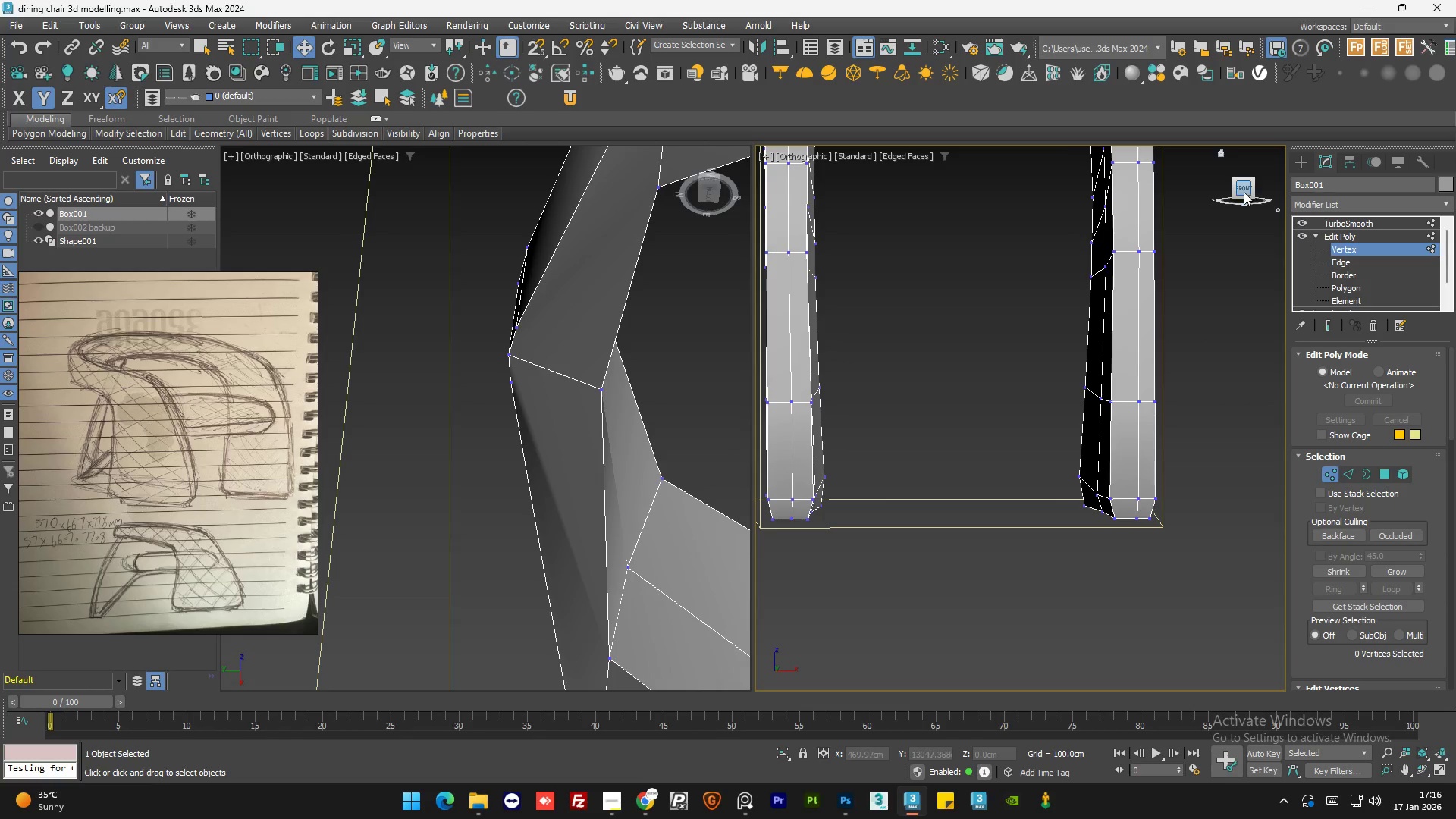 
left_click([1244, 190])
 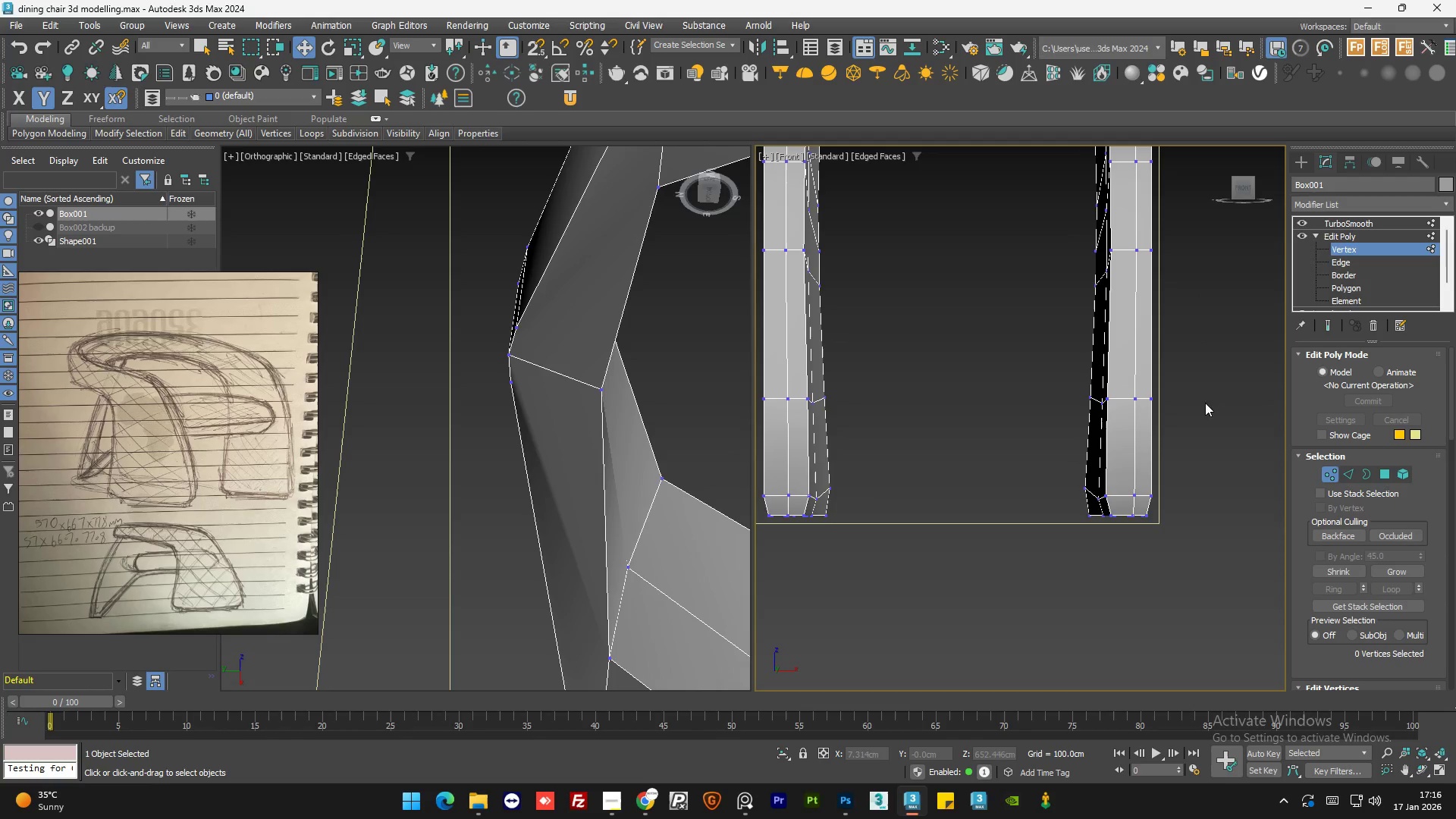 
scroll: coordinate [1205, 414], scroll_direction: down, amount: 1.0
 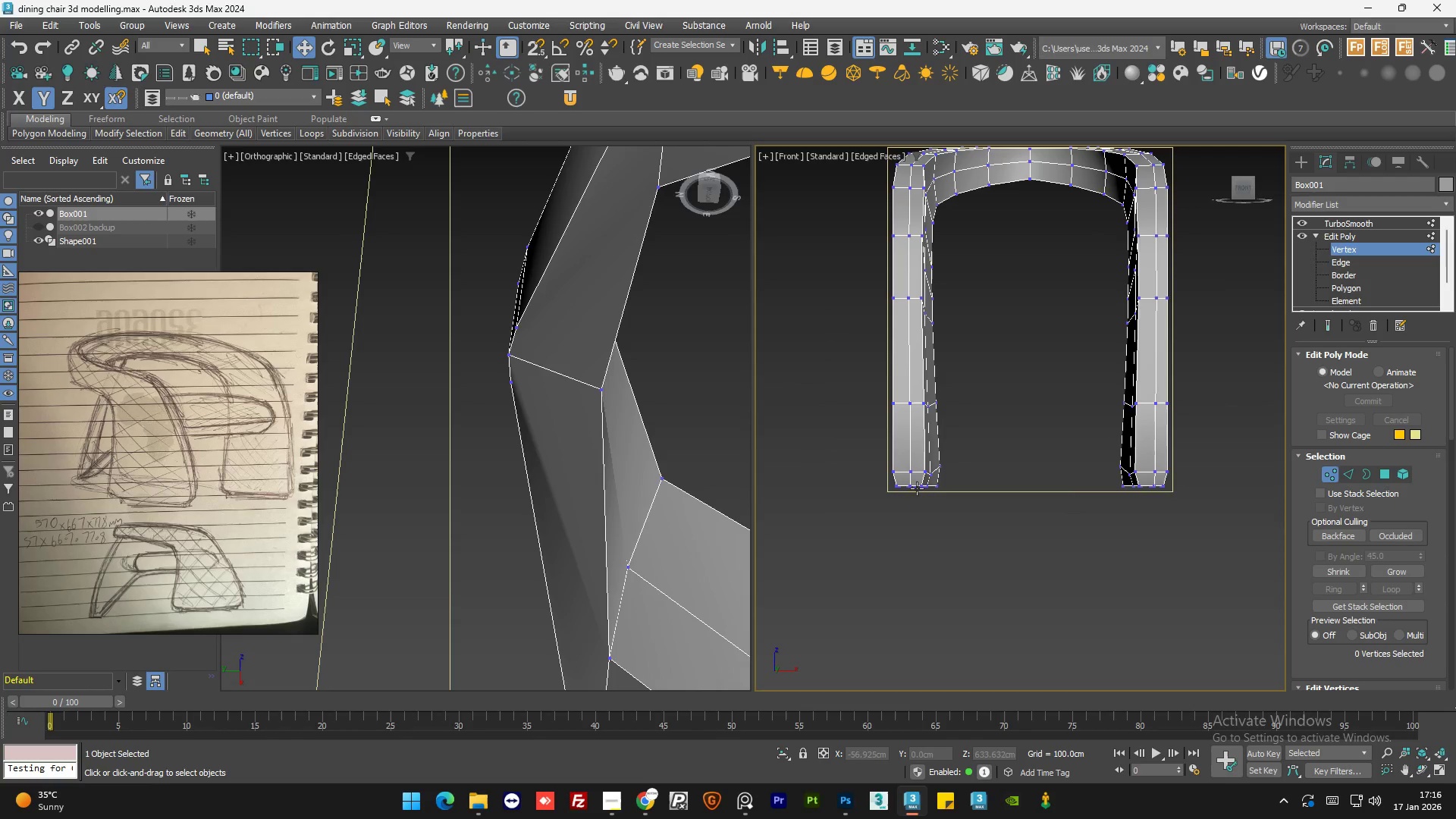 
scroll: coordinate [901, 489], scroll_direction: up, amount: 5.0
 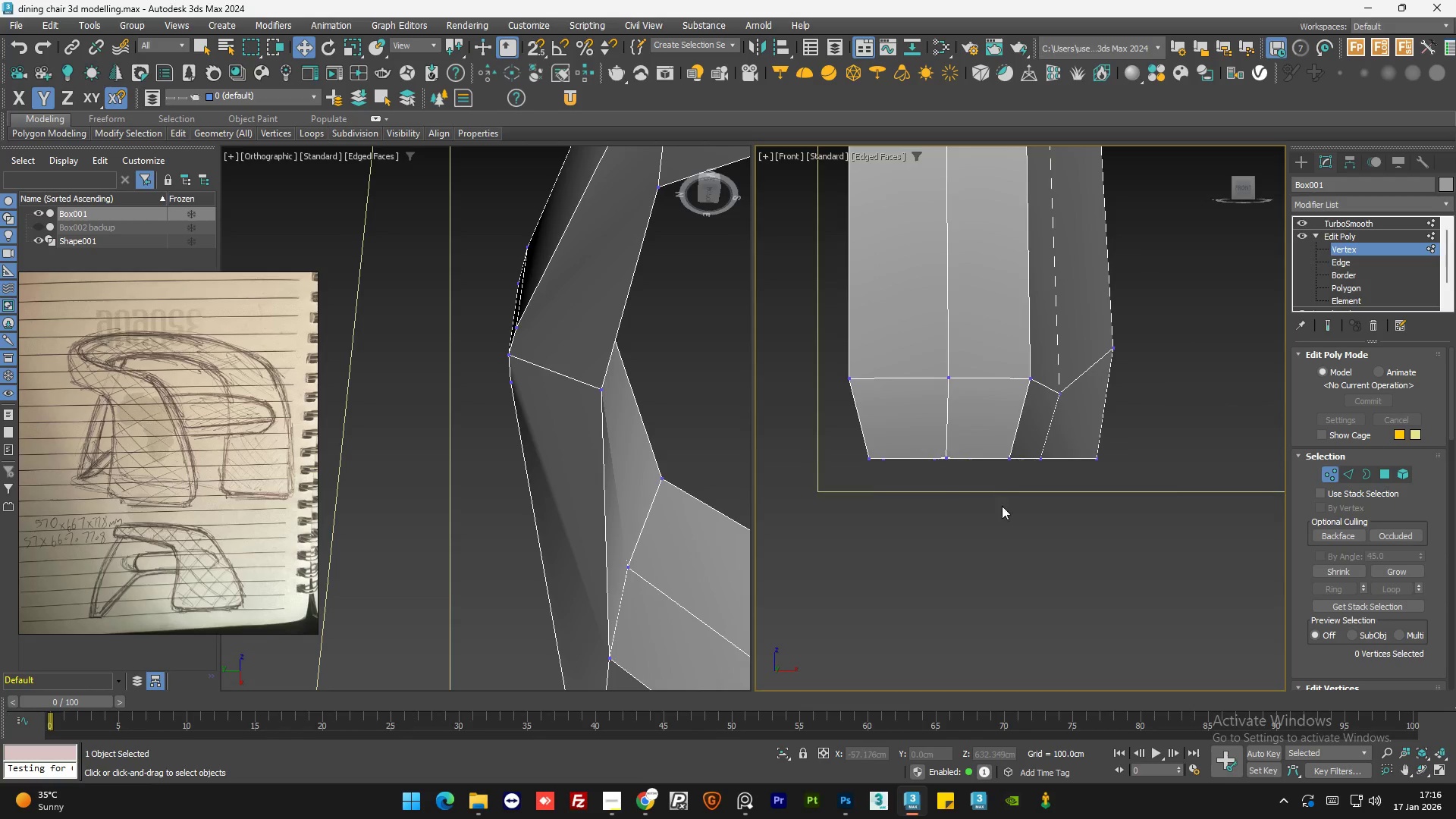 
scroll: coordinate [1011, 513], scroll_direction: down, amount: 3.0
 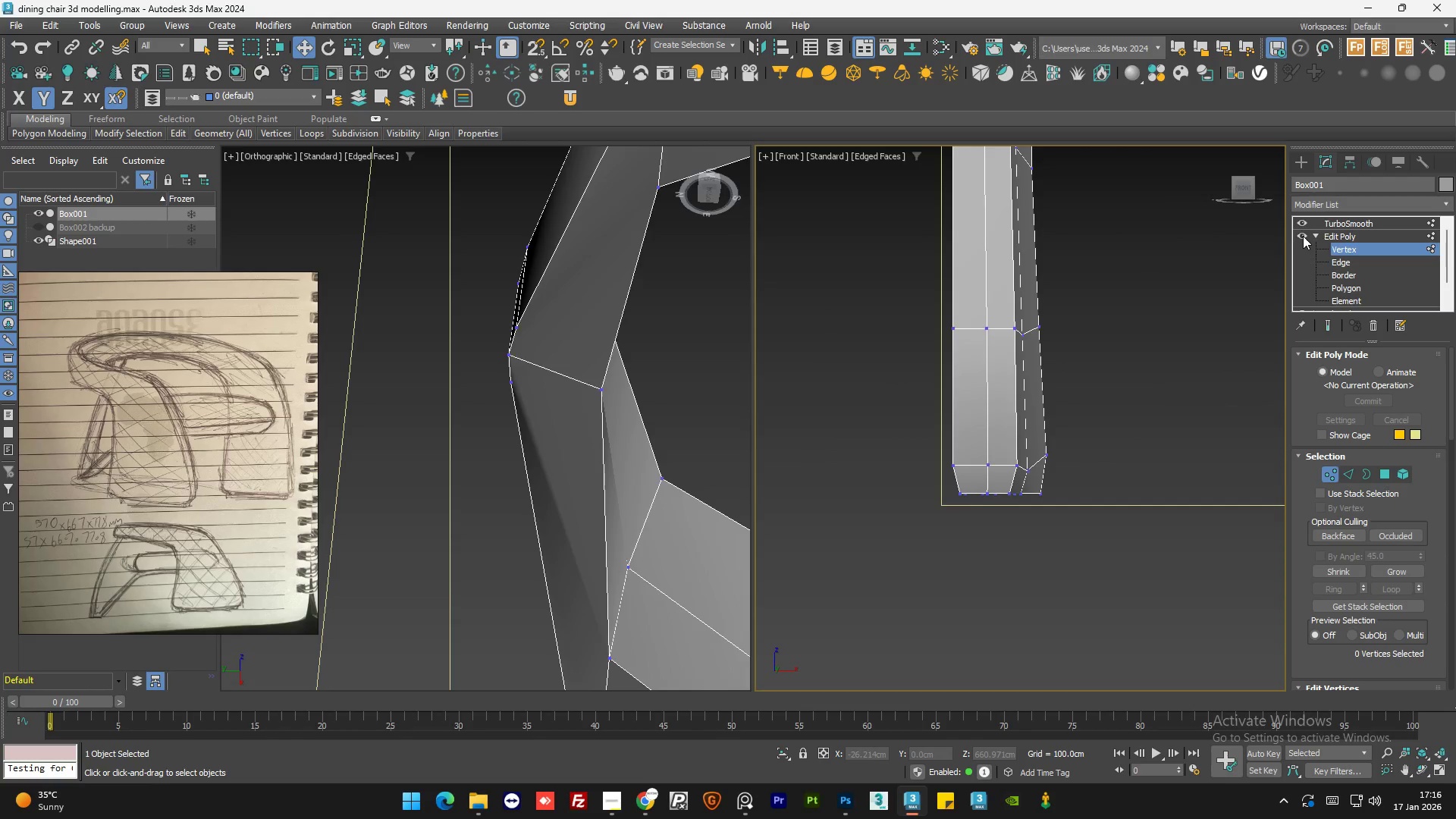 
double_click([1303, 236])
 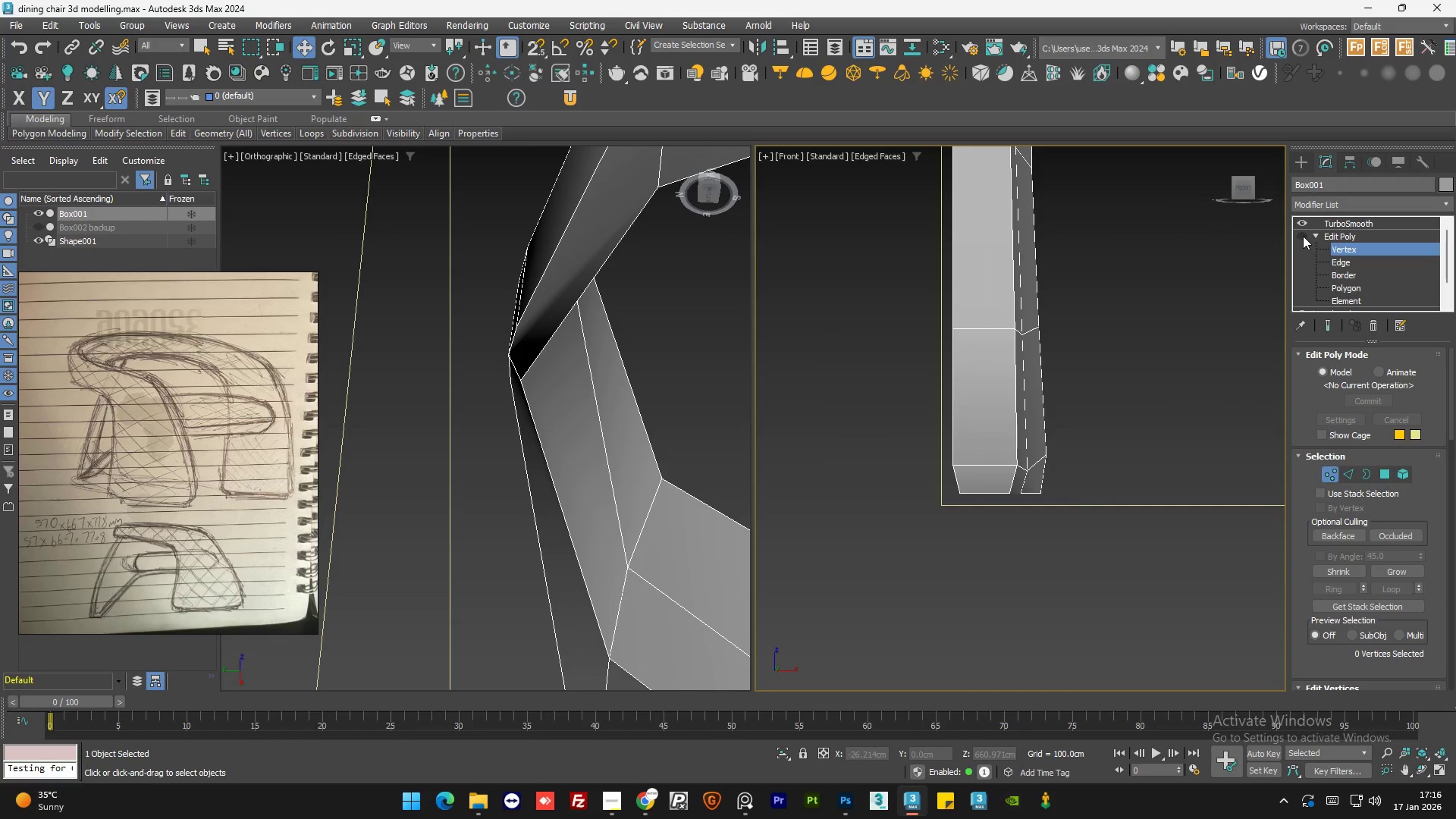 
double_click([1303, 236])
 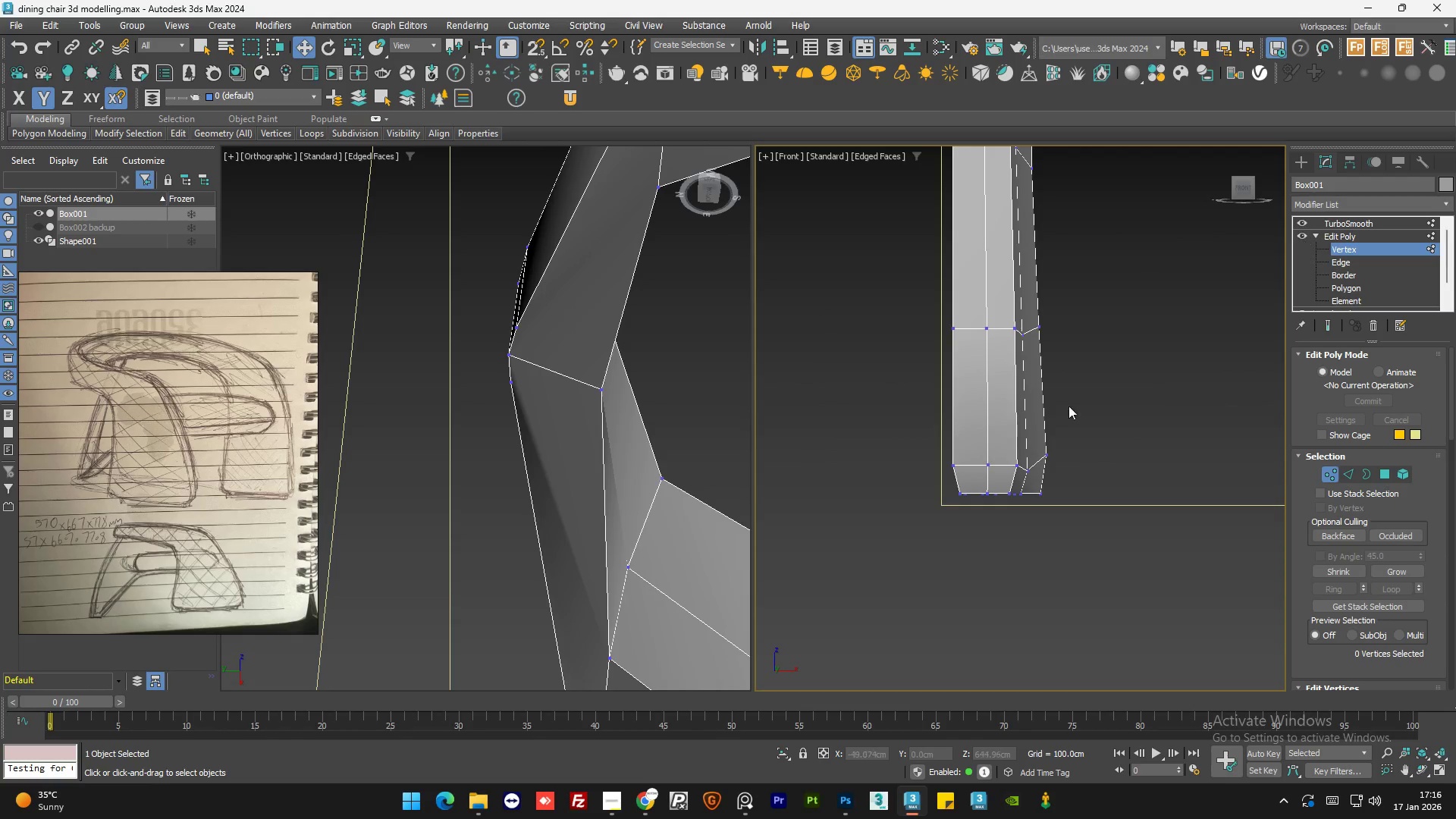 
hold_key(key=AltLeft, duration=1.38)
 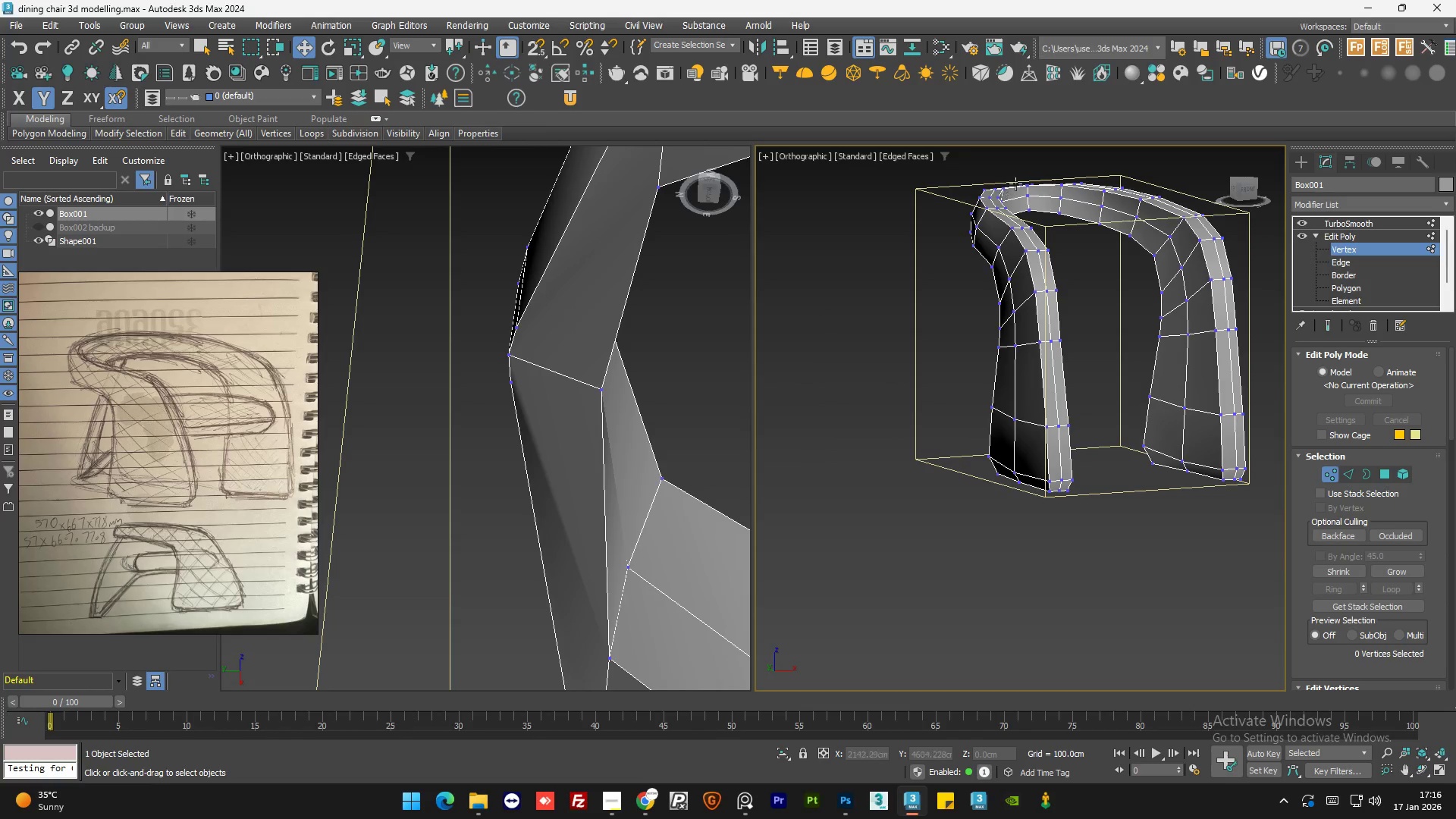 
scroll: coordinate [993, 463], scroll_direction: down, amount: 3.0
 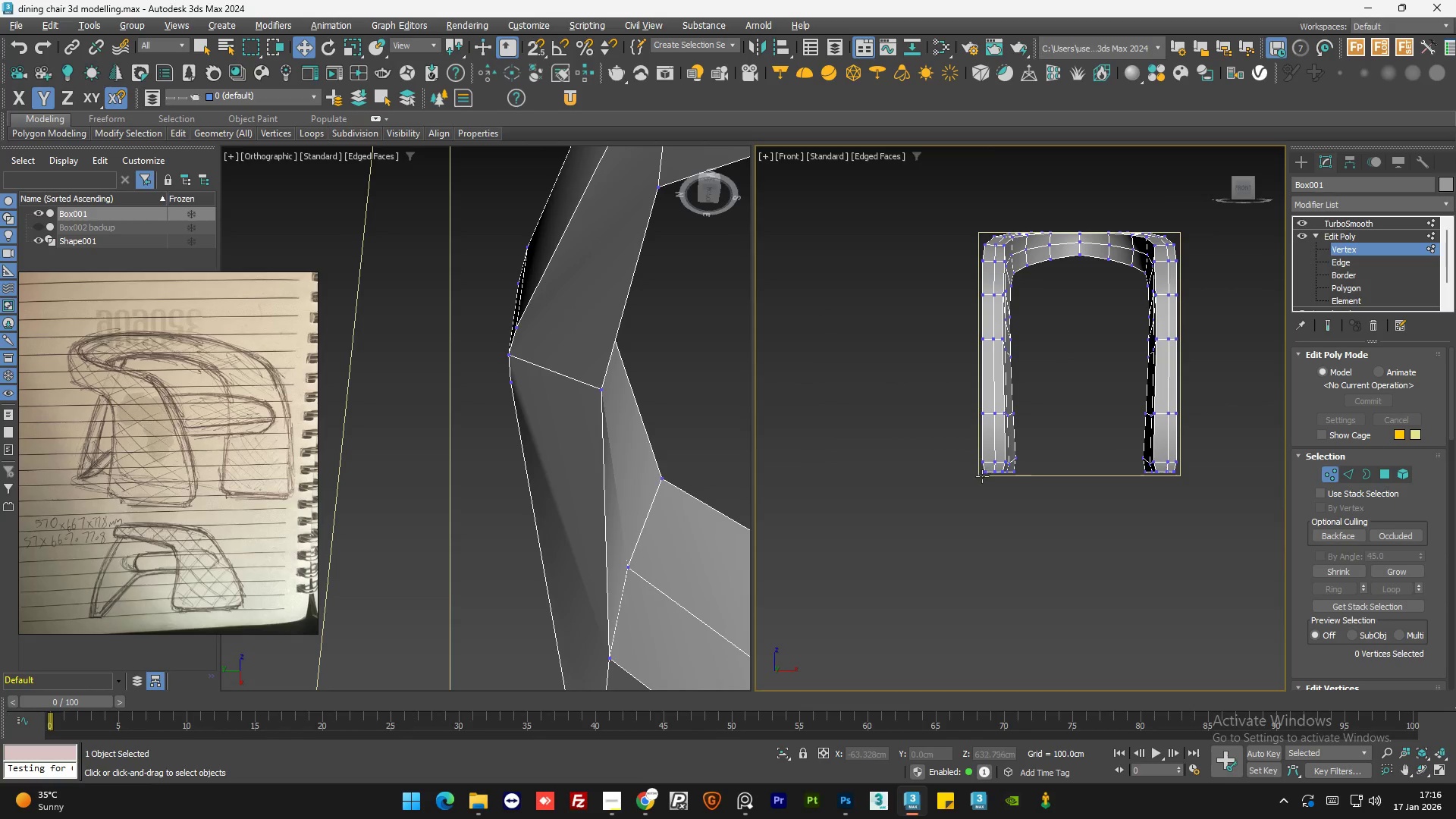 
scroll: coordinate [1017, 181], scroll_direction: up, amount: 4.0
 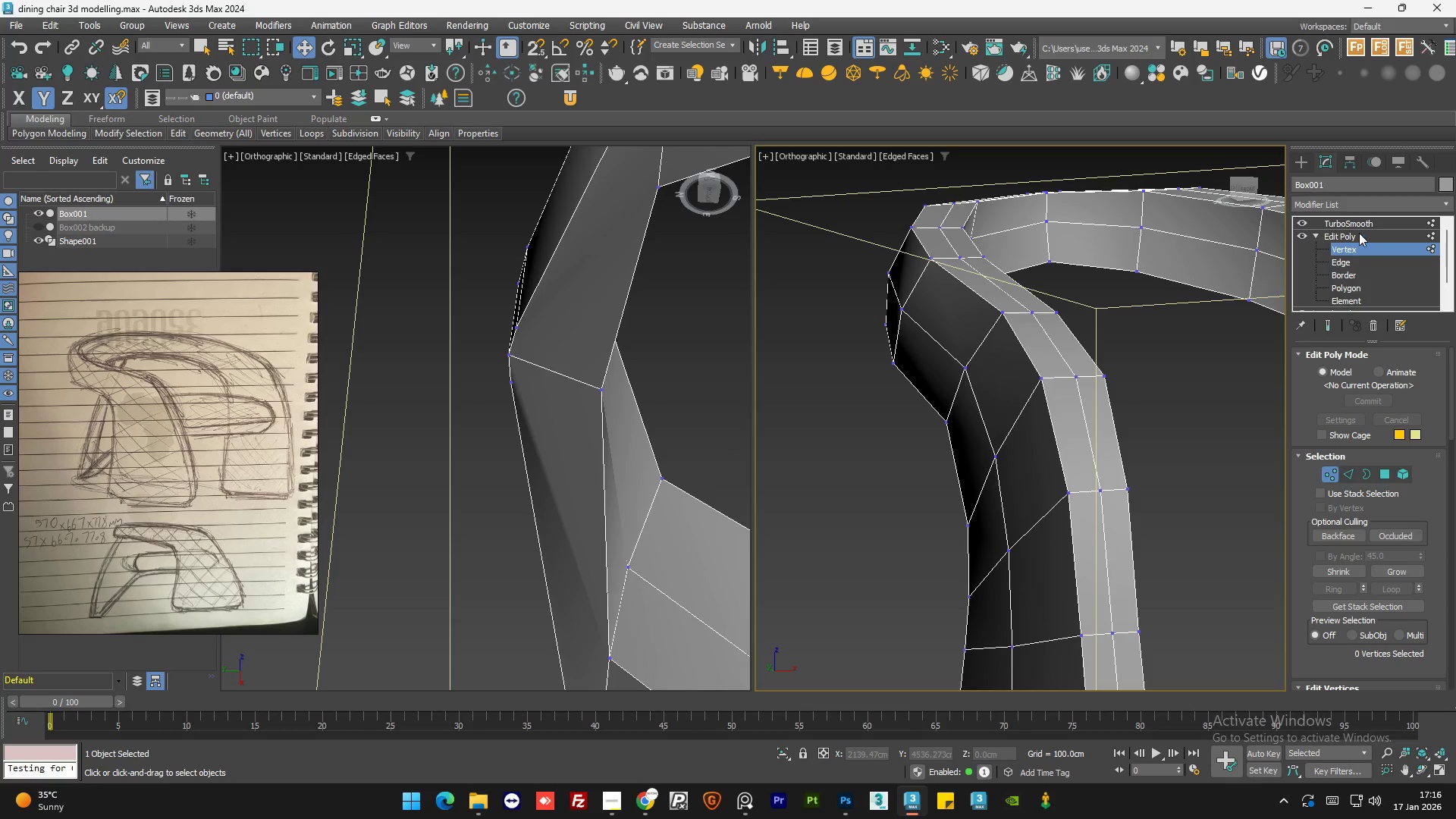 
left_click([1356, 237])
 